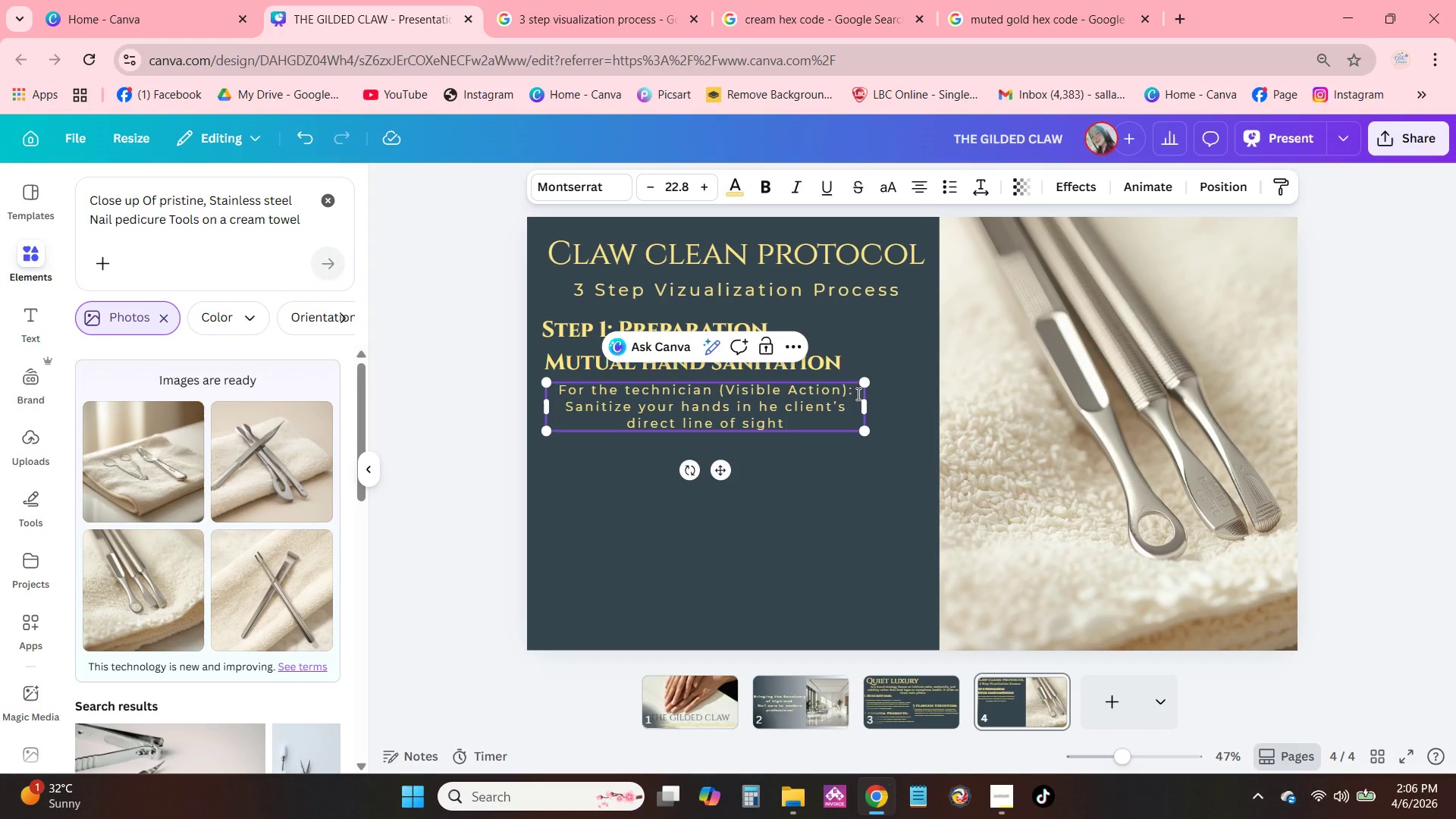 
type(. This silne)
key(Backspace)
key(Backspace)
key(Backspace)
type(lently communicates that their health and safety)
 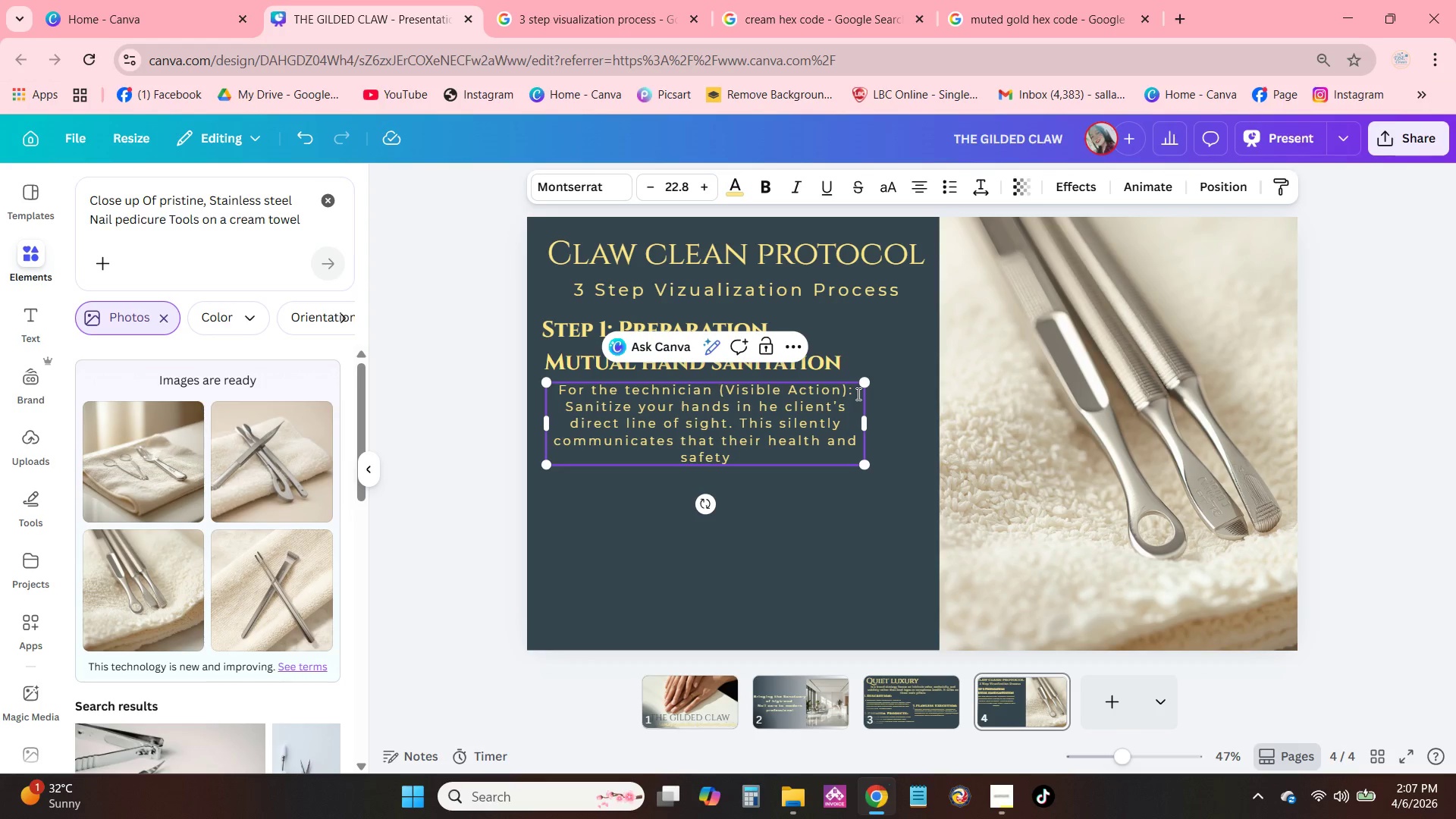 
type( are your toppriotiy)
key(Backspace)
key(Backspace)
key(Backspace)
type(t)
key(Backspace)
type(rity)
 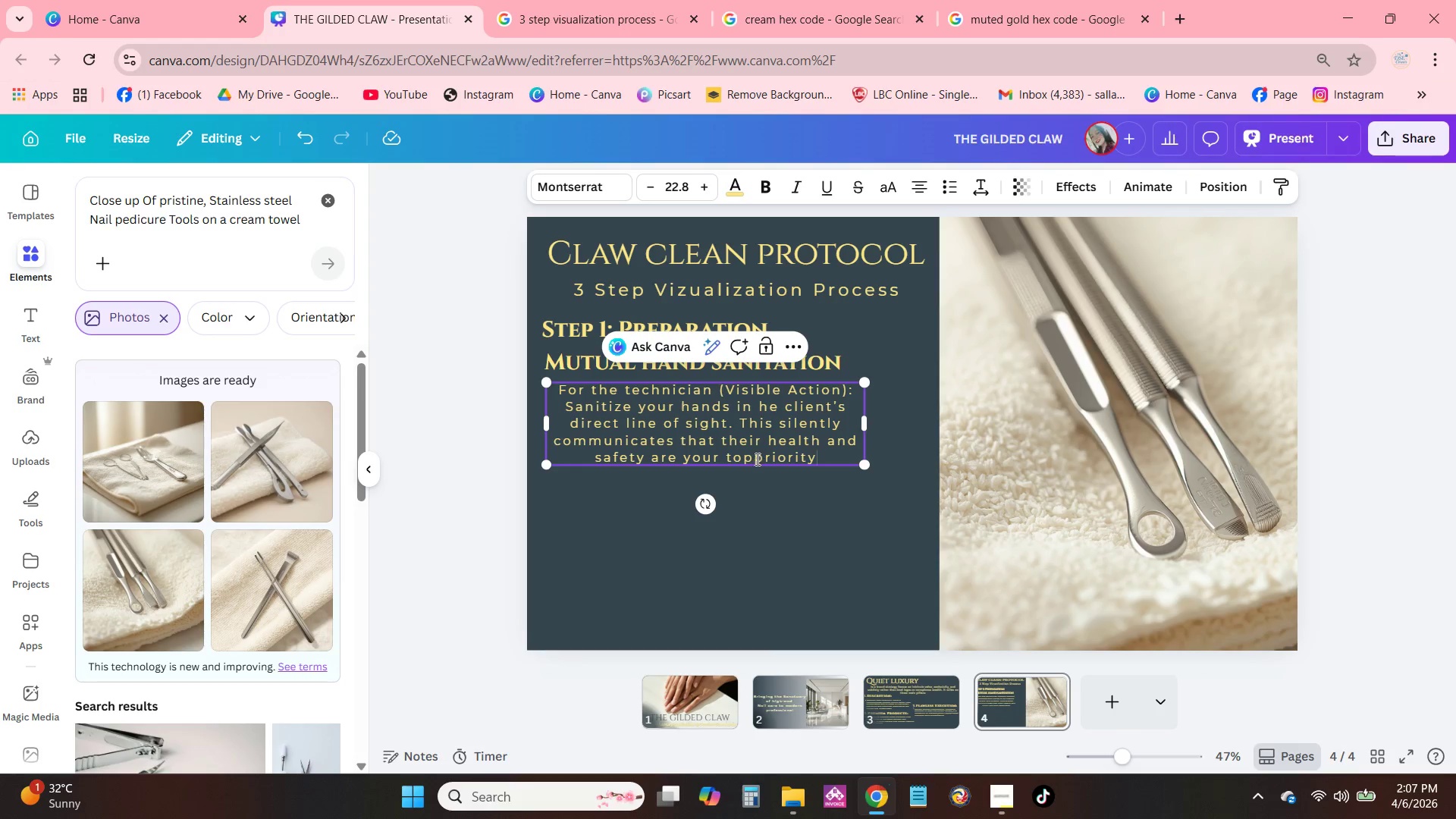 
key(Space)
 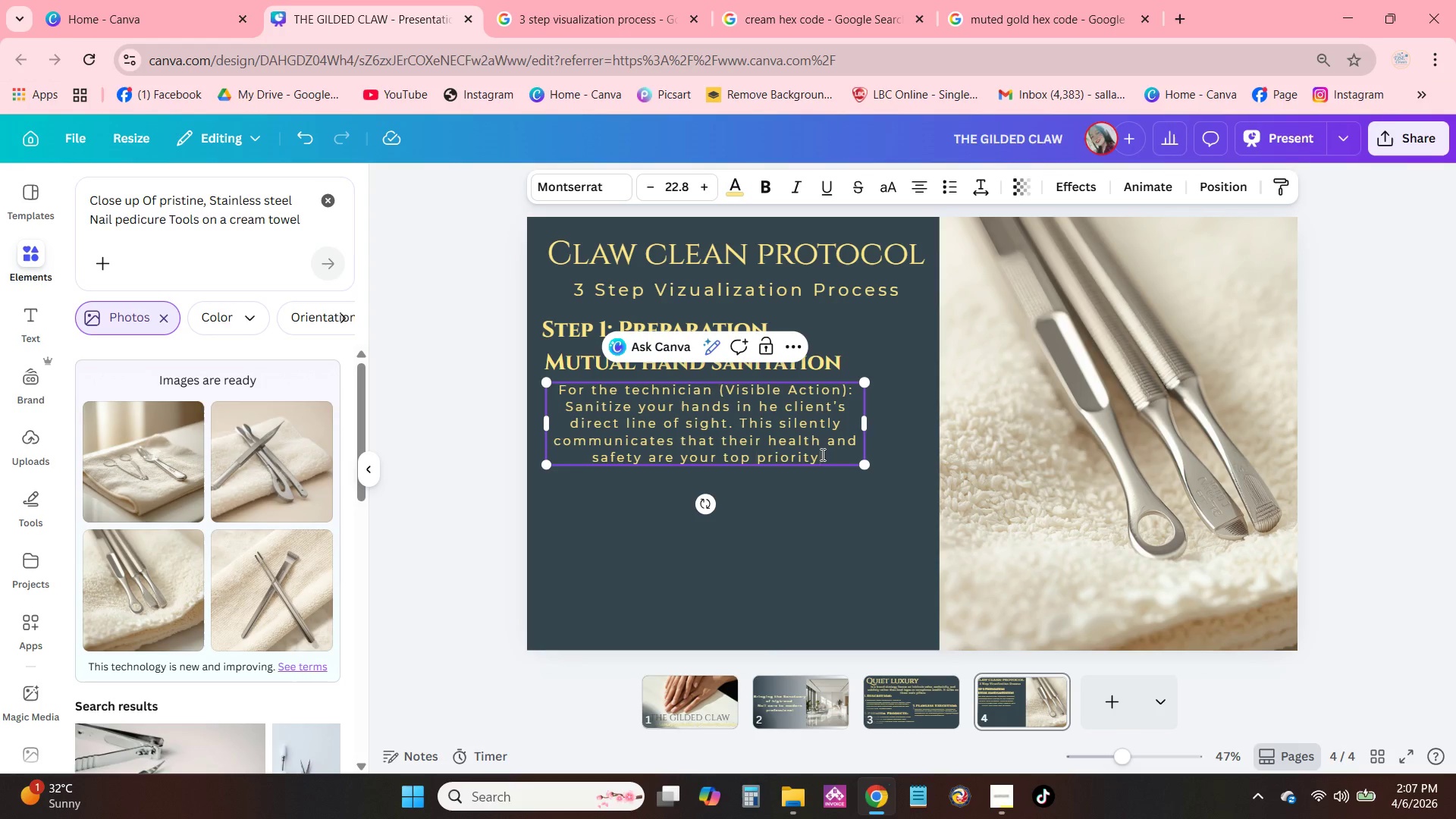 
left_click([821, 454])
 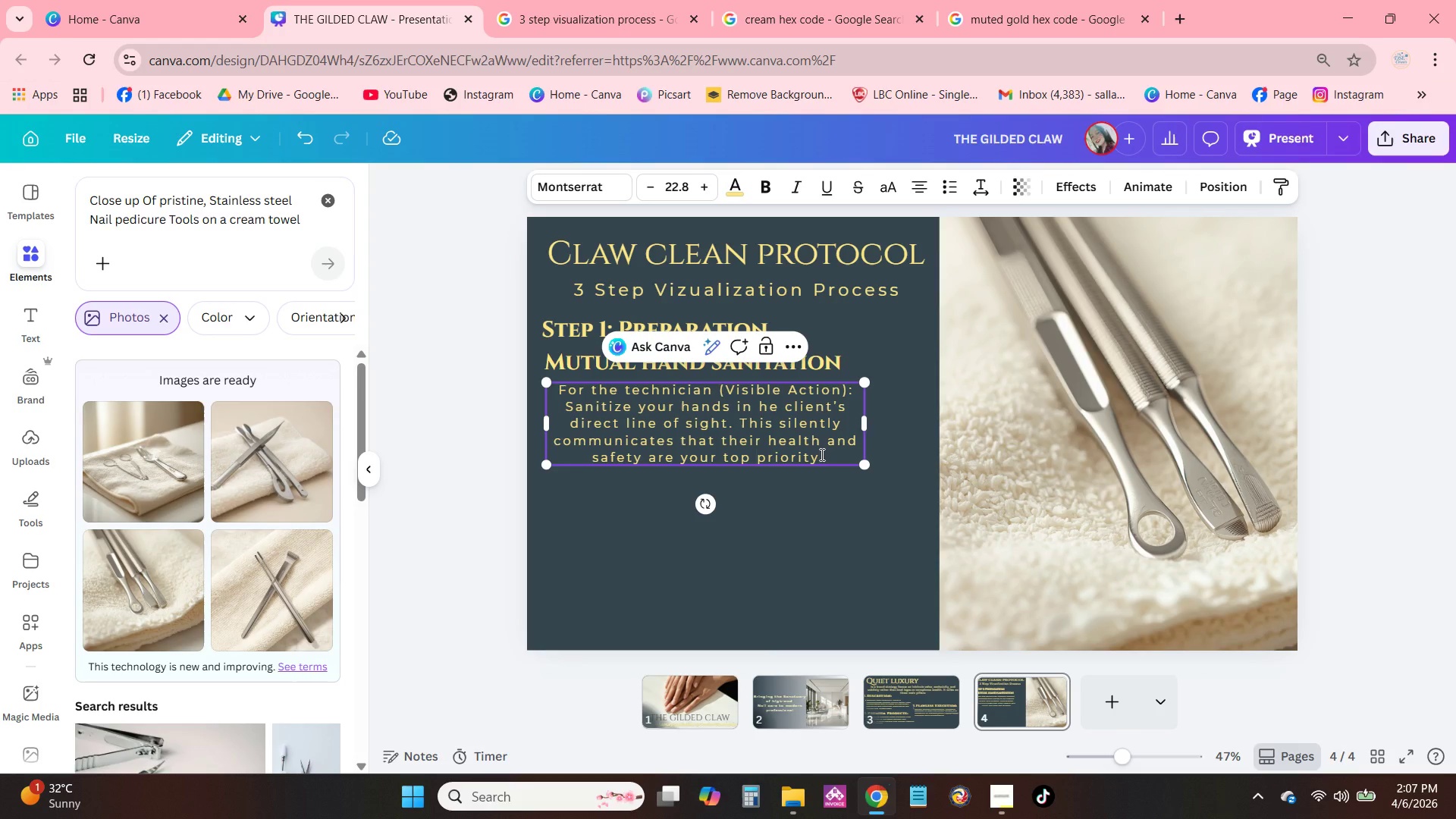 
key(Period)
 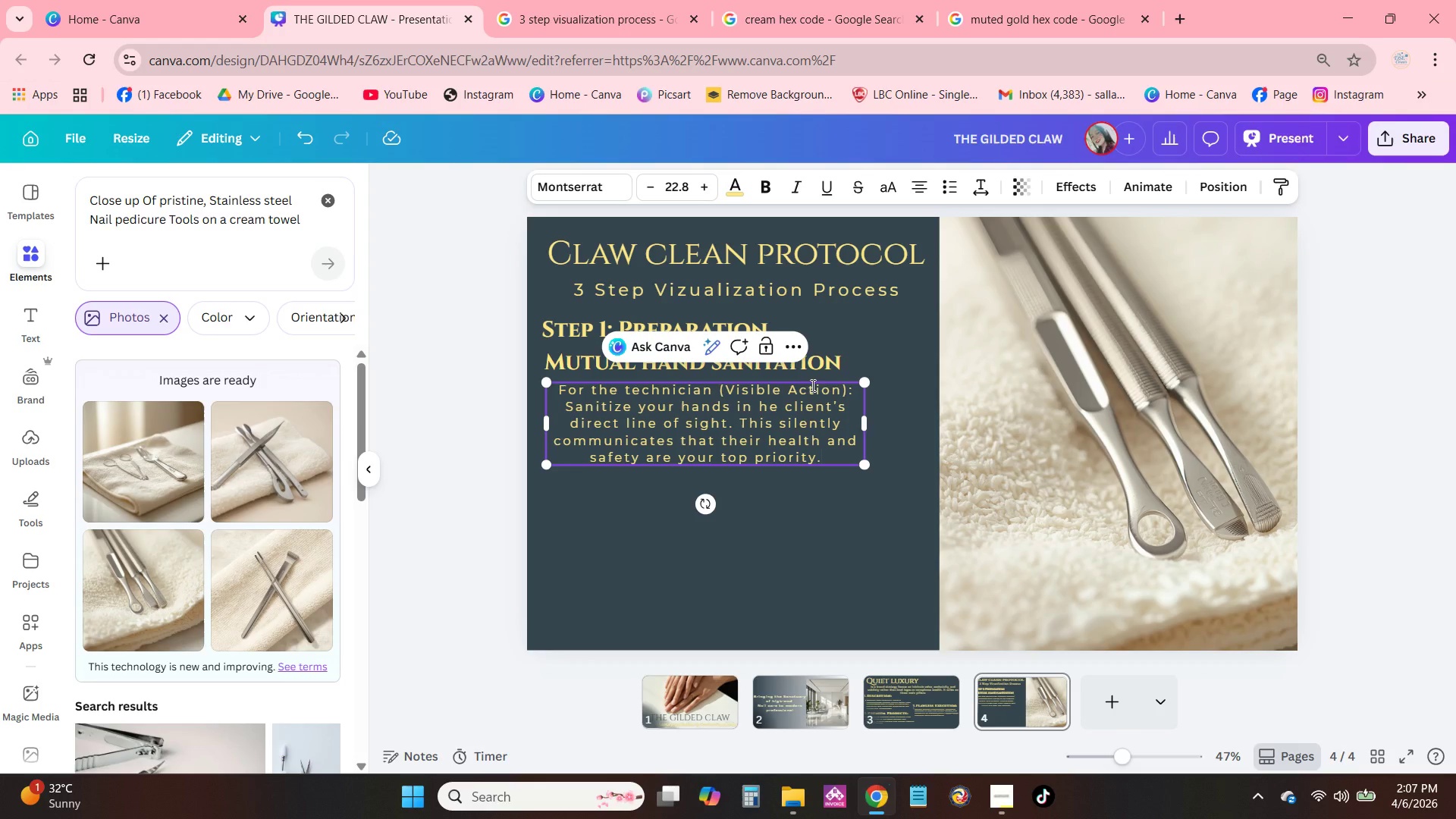 
double_click([792, 420])
 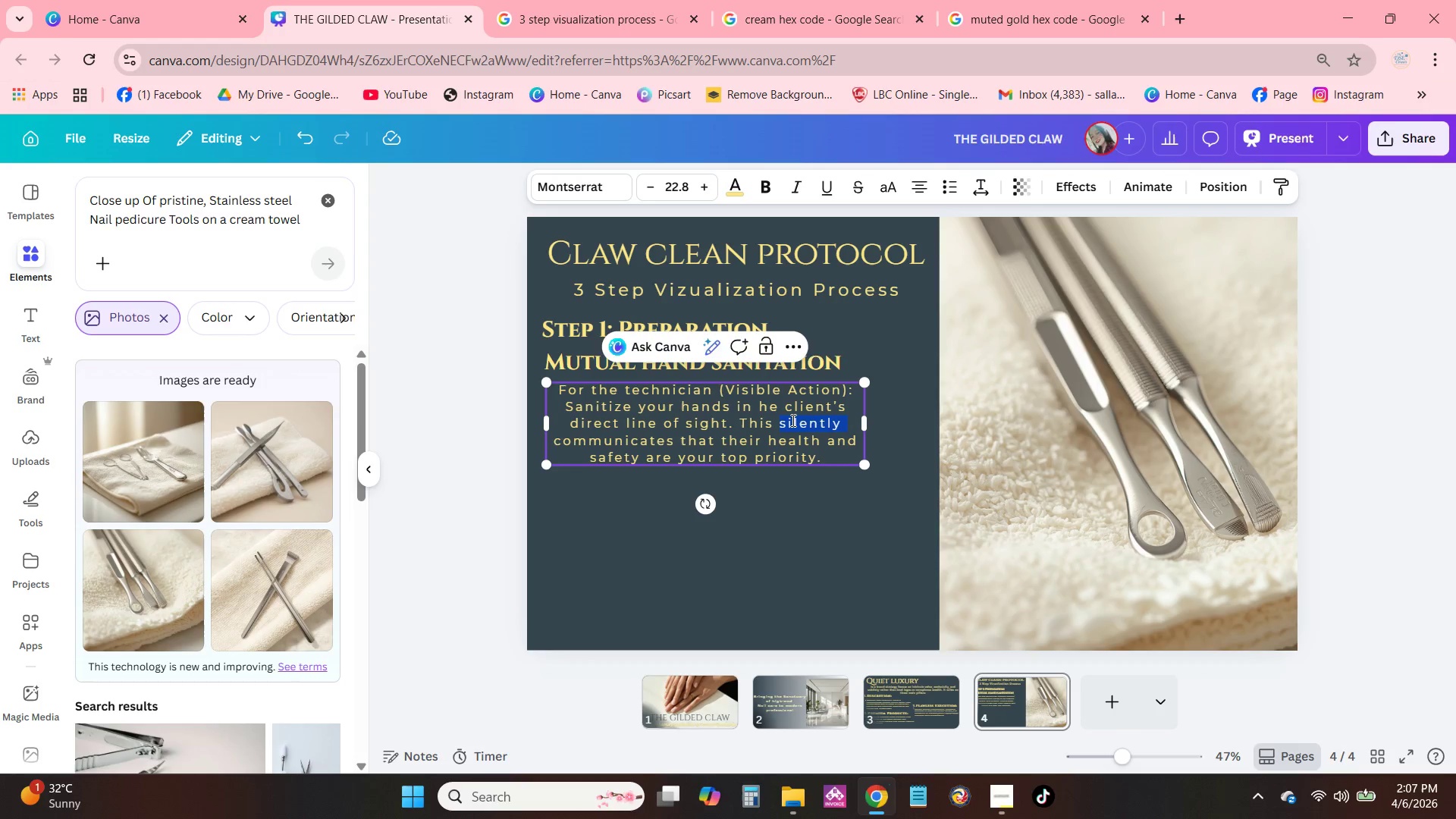 
triple_click([792, 420])
 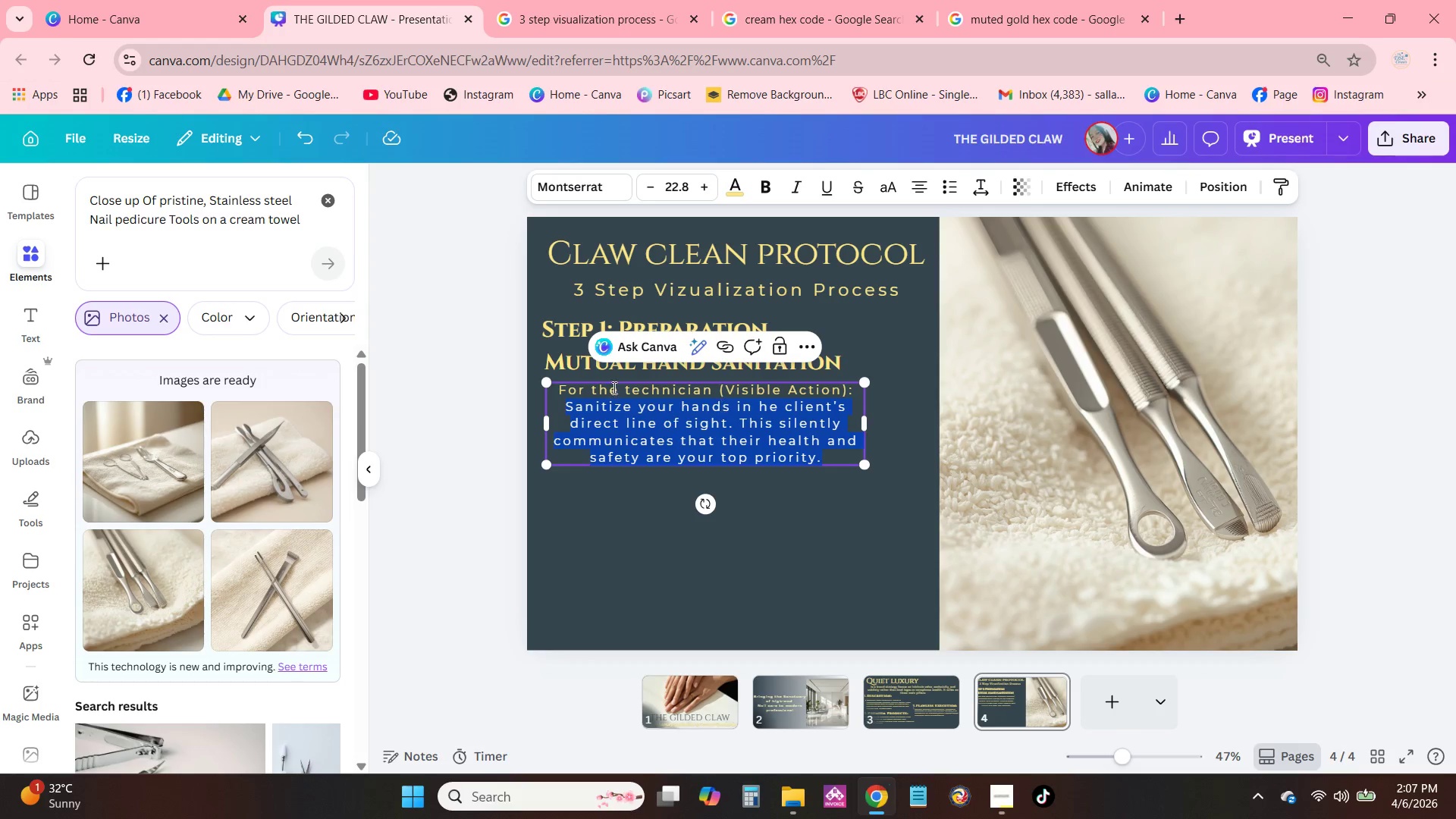 
left_click([602, 388])
 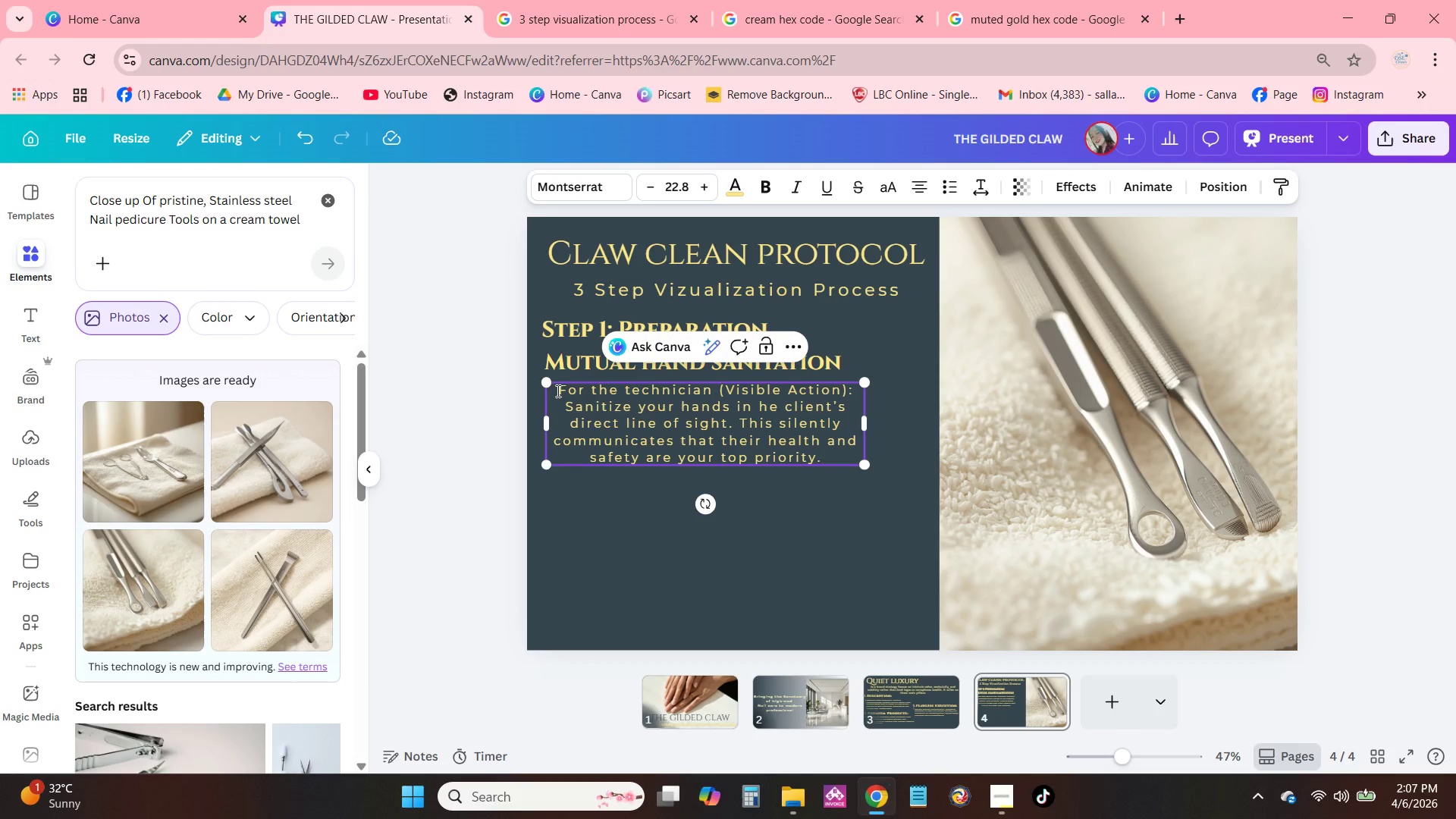 
left_click_drag(start_coordinate=[557, 391], to_coordinate=[846, 469])
 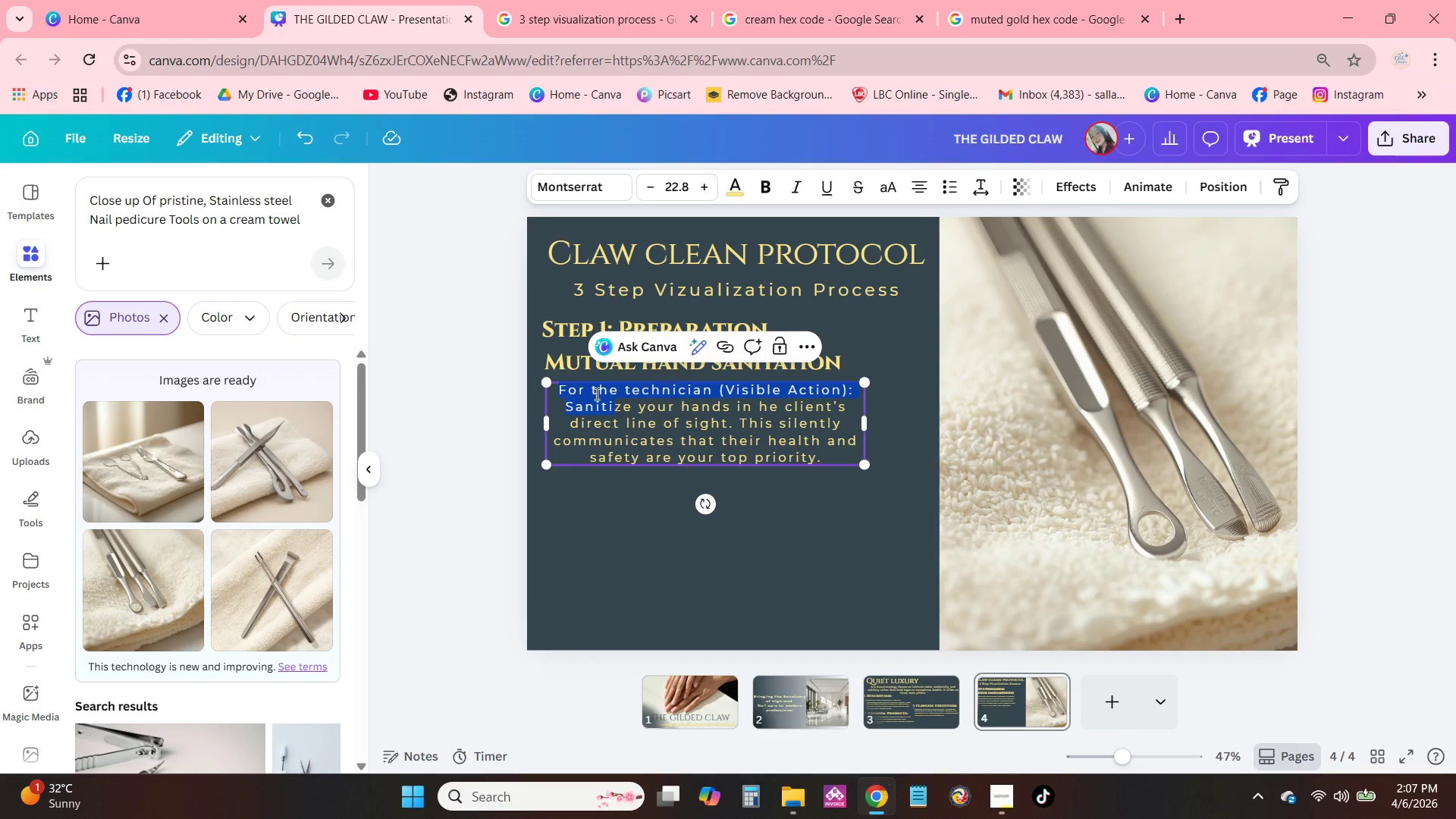 
double_click([579, 394])
 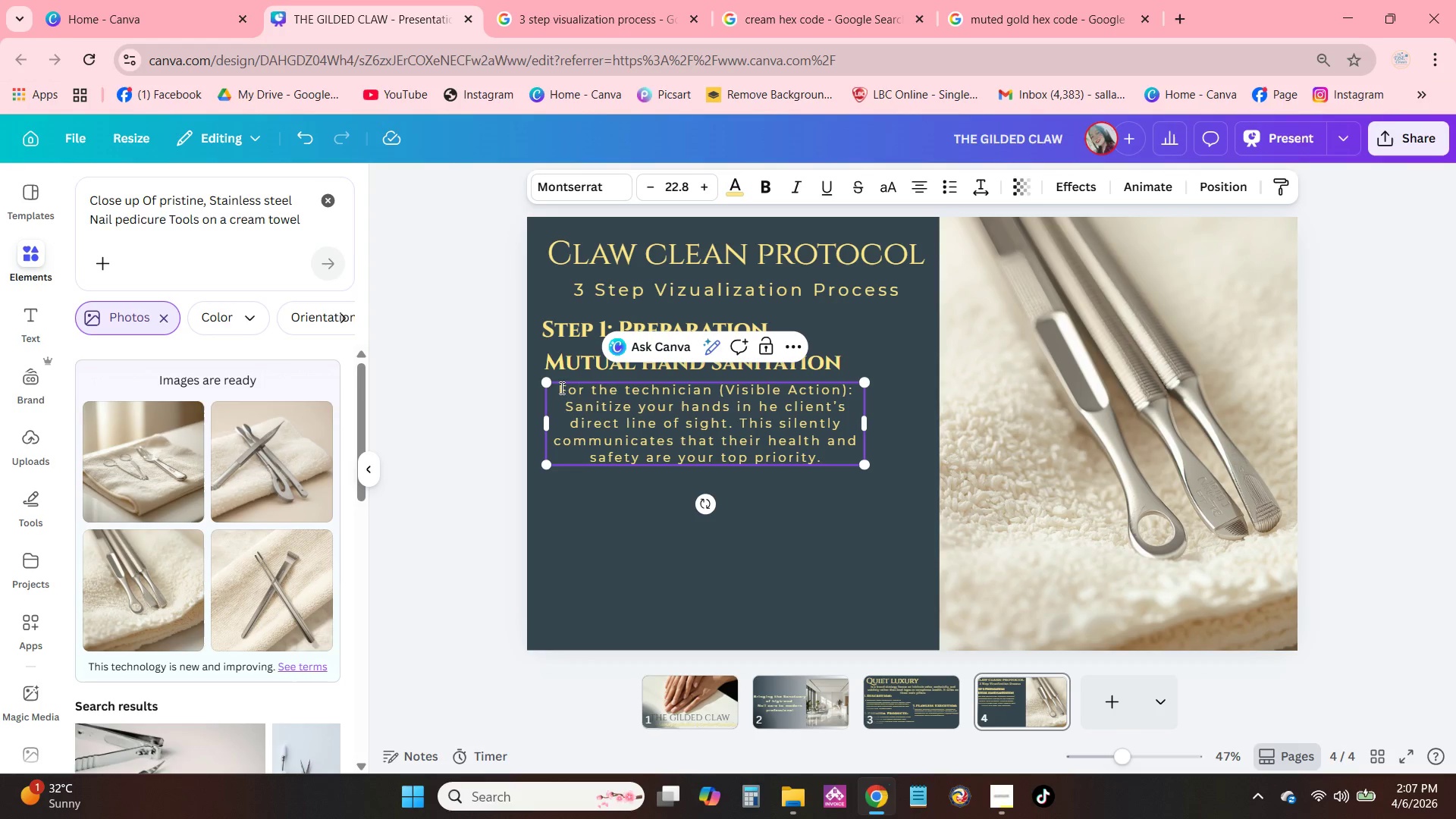 
left_click_drag(start_coordinate=[557, 388], to_coordinate=[830, 463])
 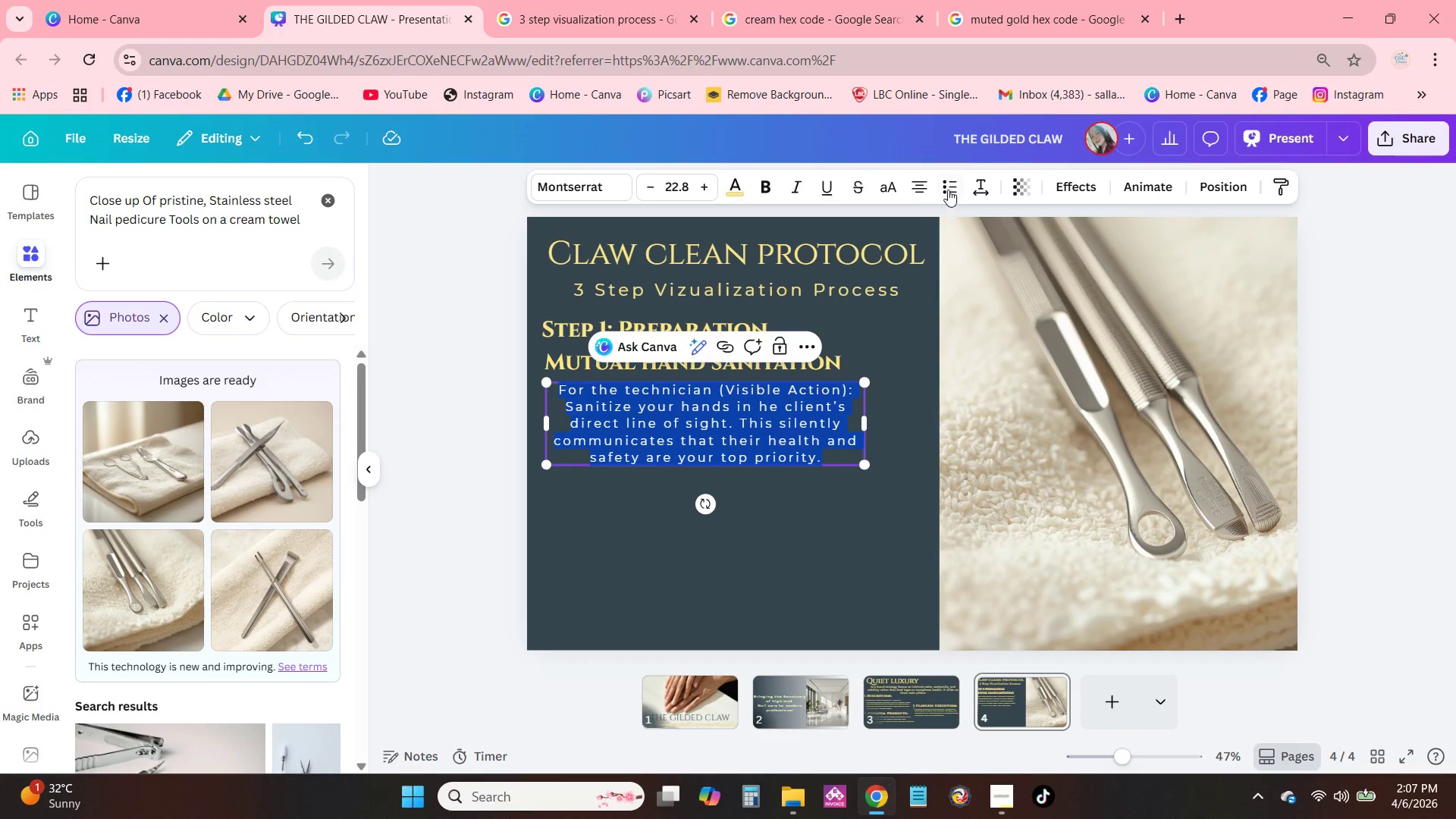 
left_click([949, 182])
 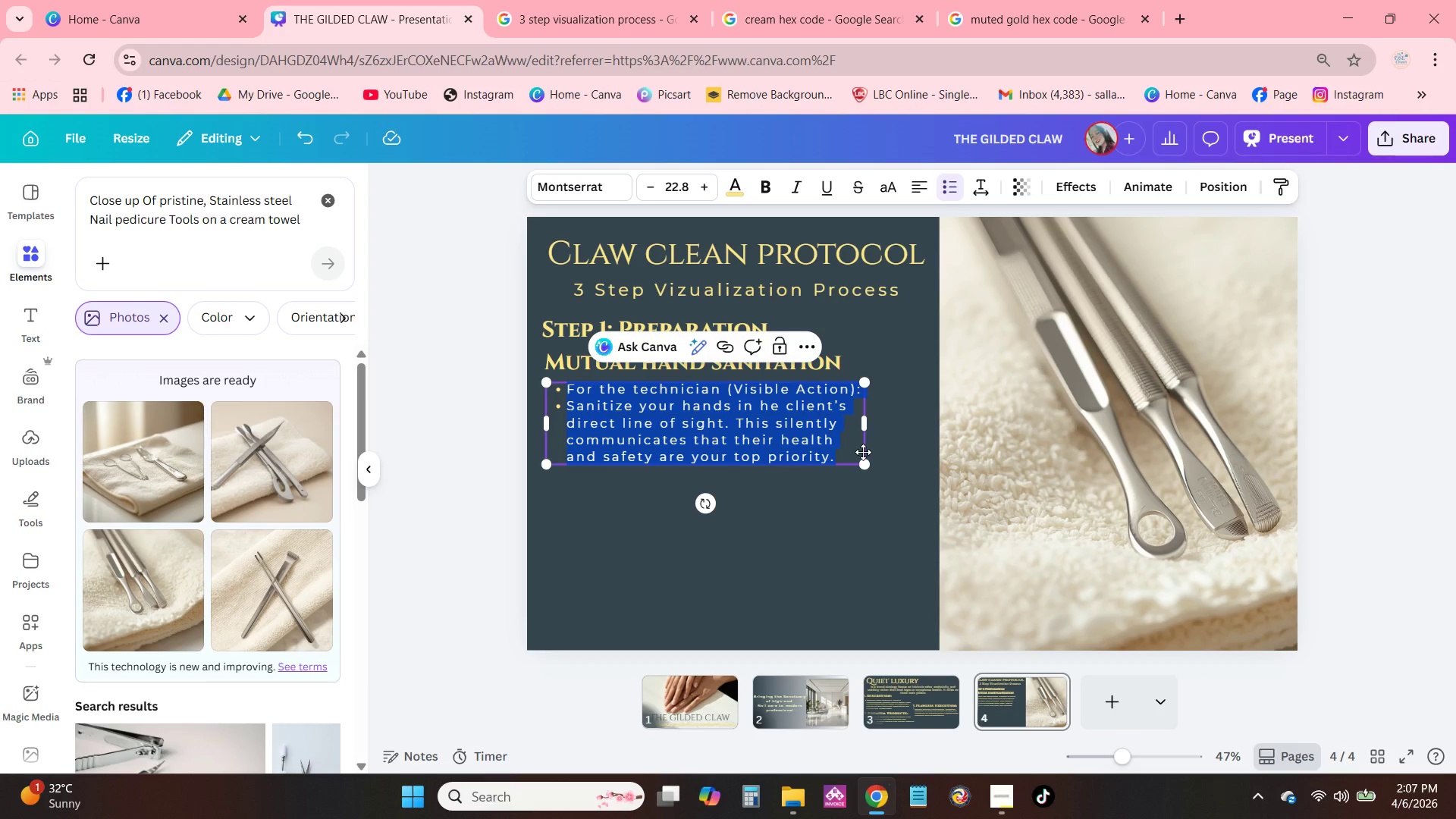 
left_click([569, 409])
 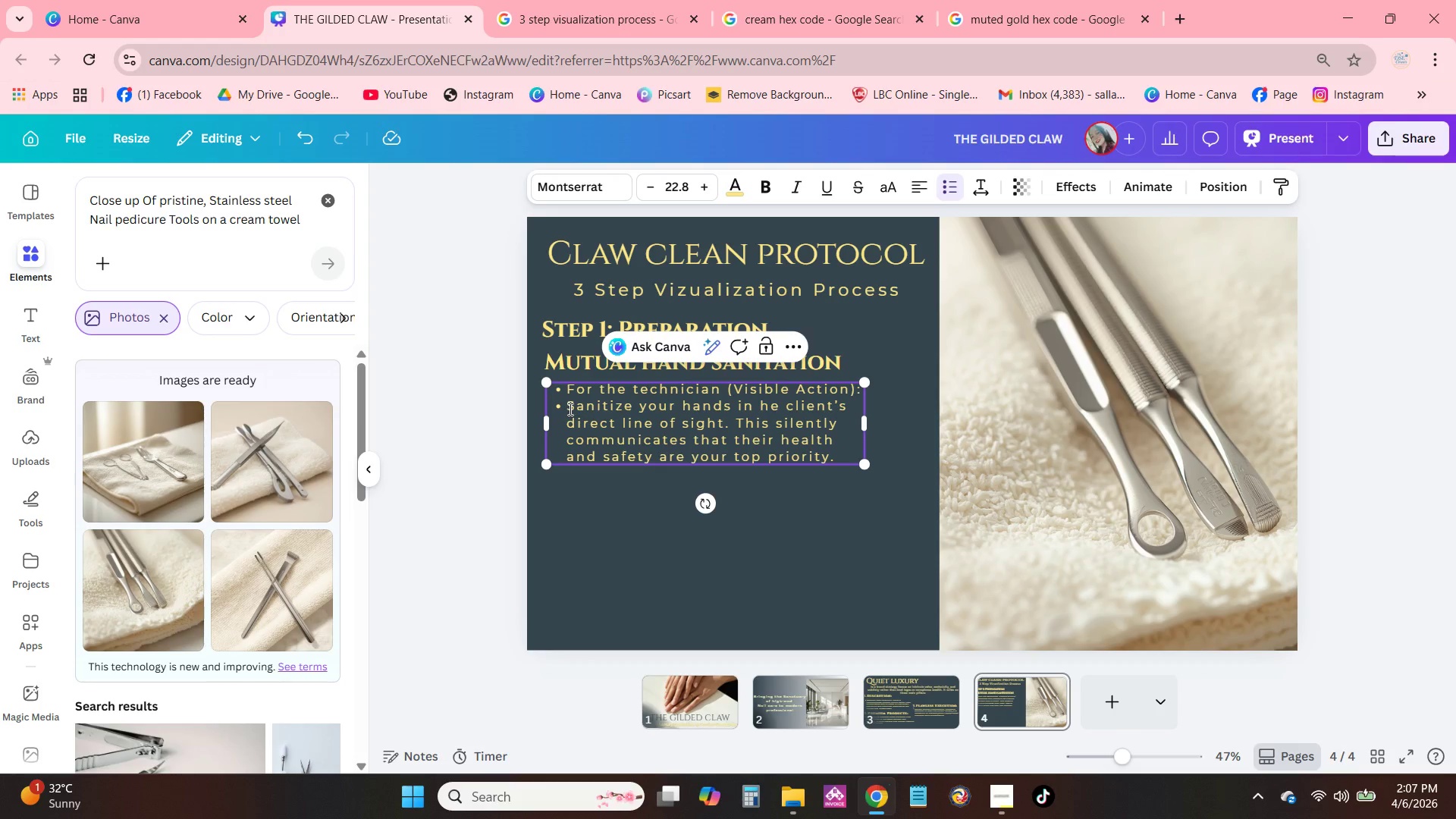 
key(Backspace)
 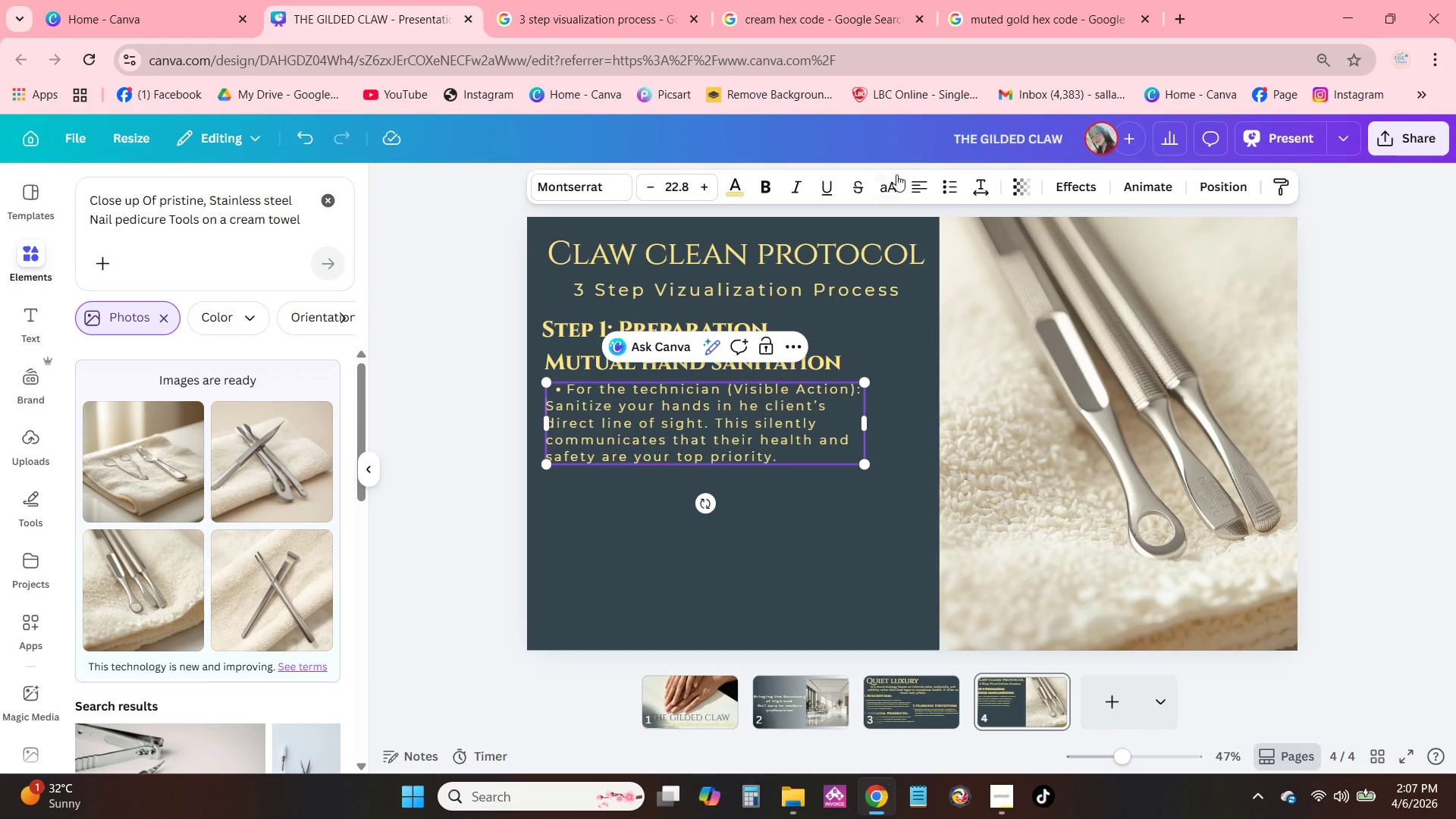 
left_click([908, 187])
 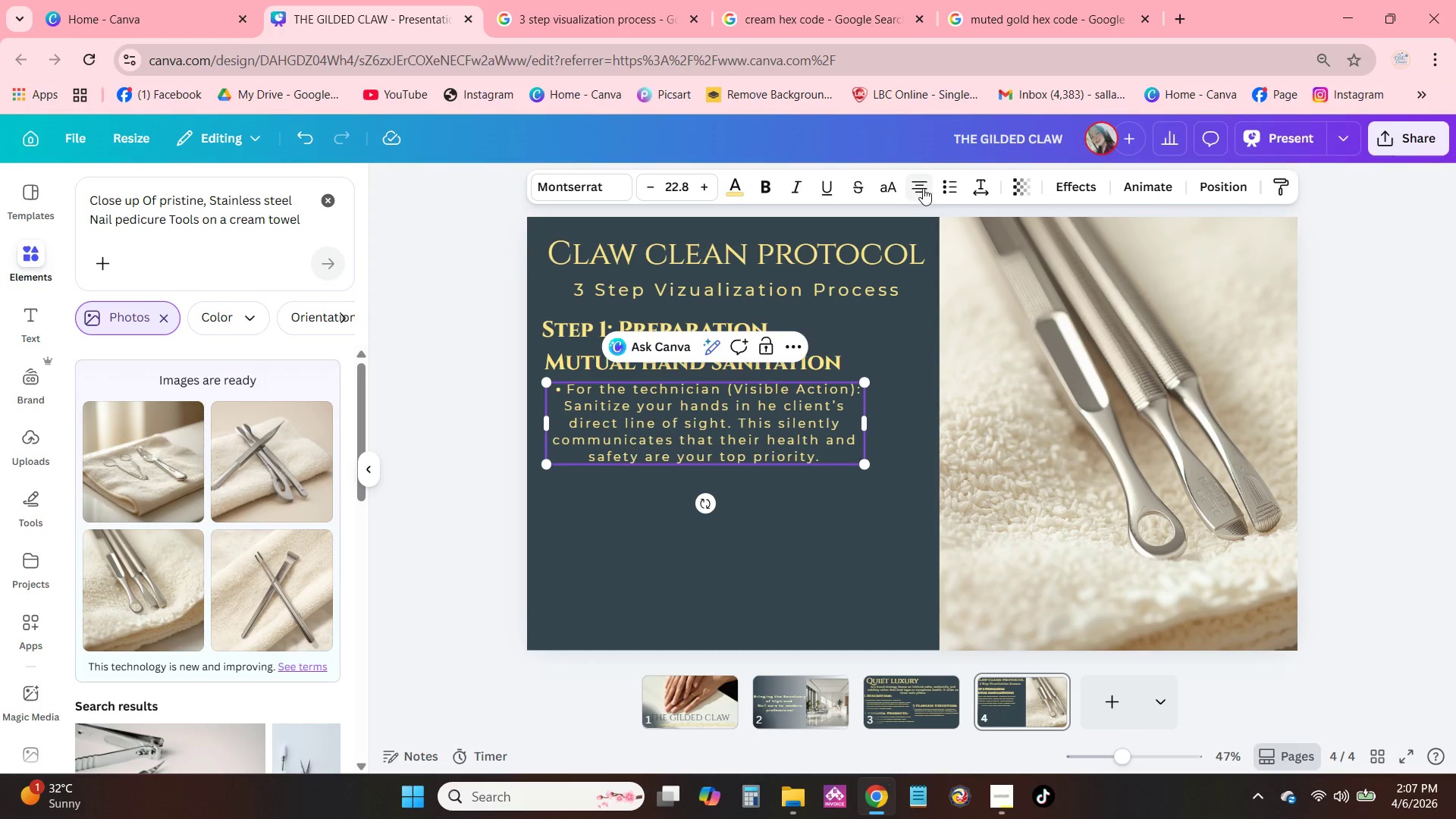 
left_click([915, 188])
 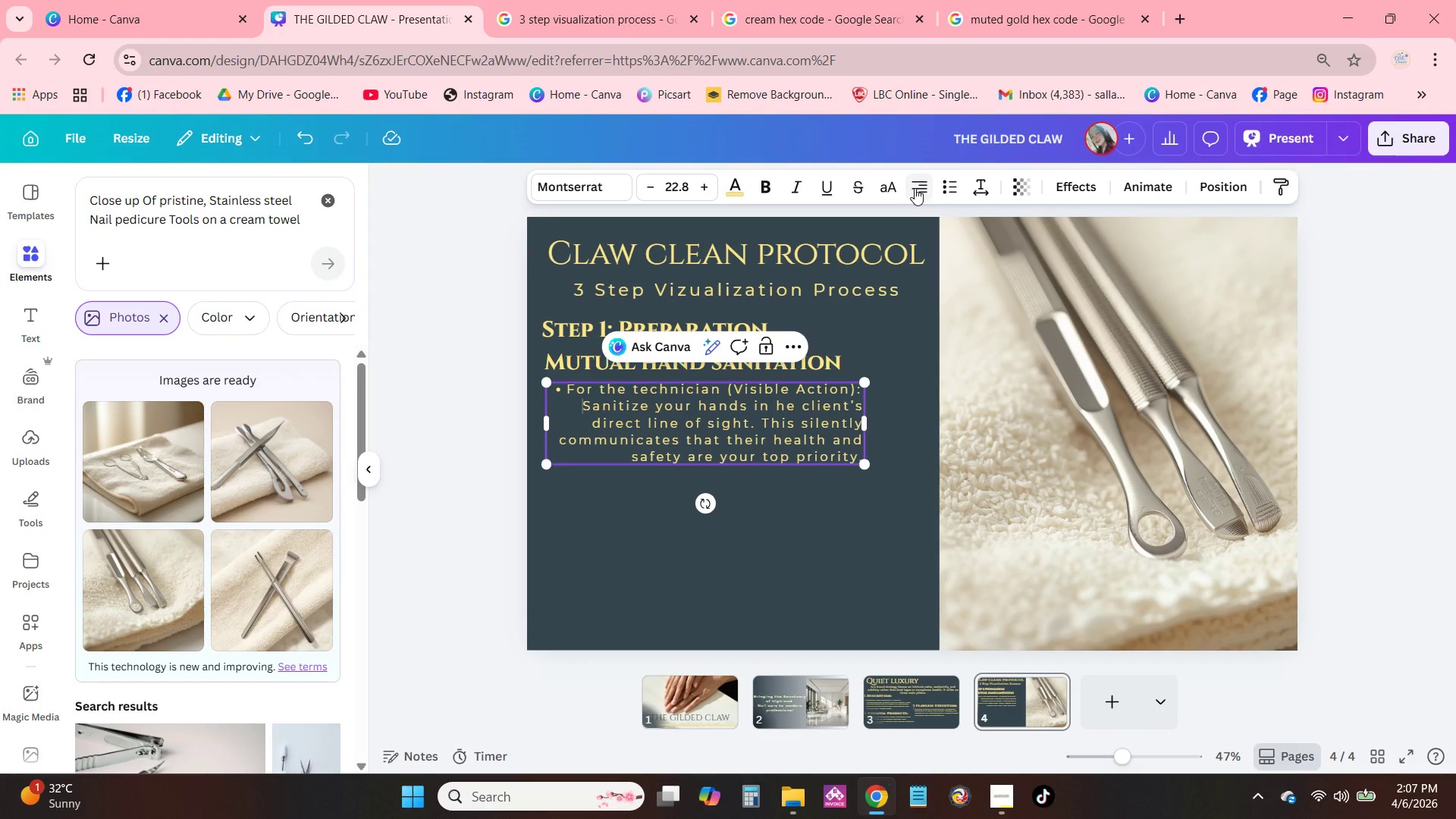 
left_click([915, 188])
 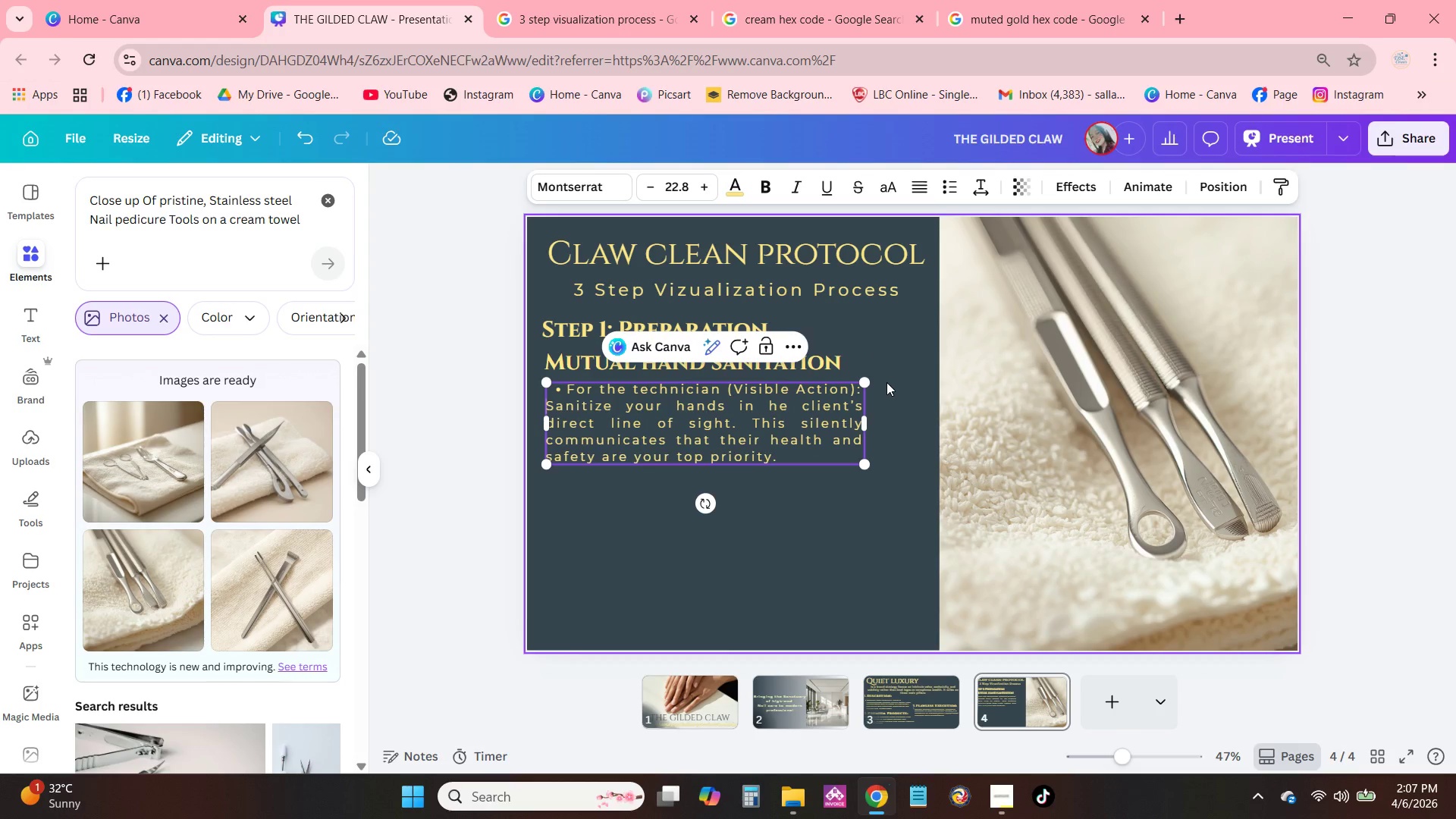 
left_click([982, 184])
 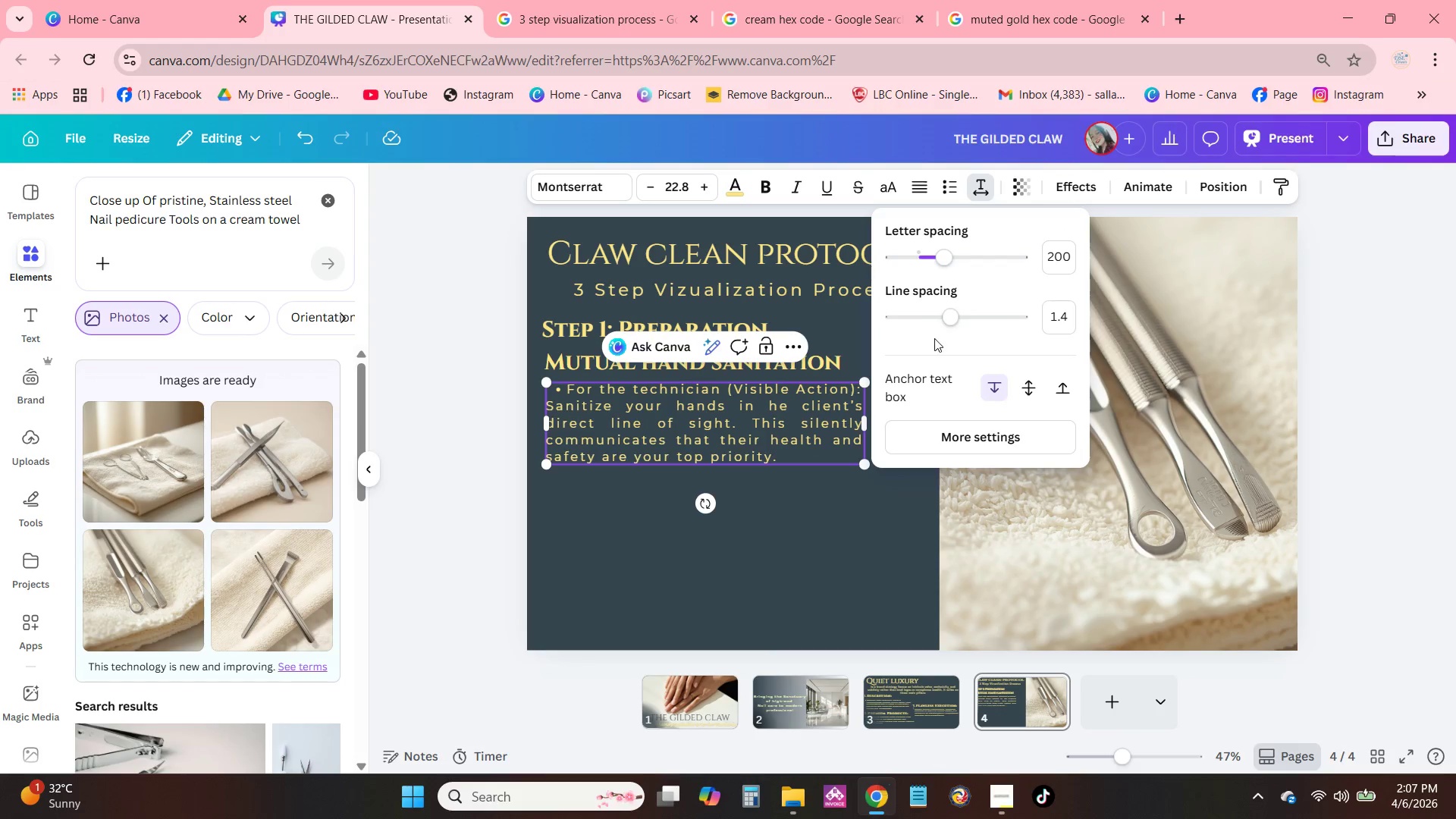 
left_click_drag(start_coordinate=[947, 324], to_coordinate=[967, 324])
 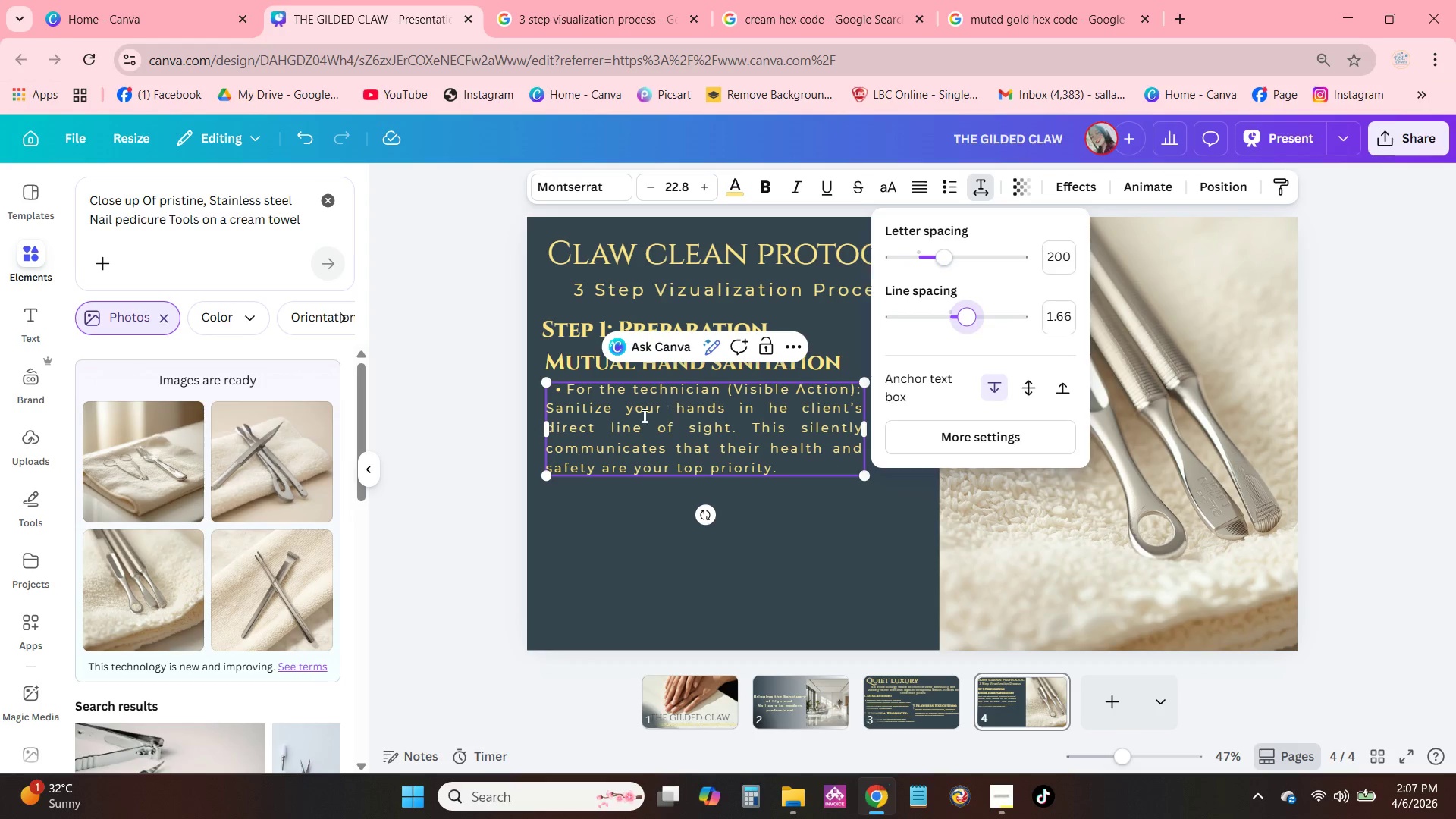 
left_click_drag(start_coordinate=[643, 416], to_coordinate=[639, 416])
 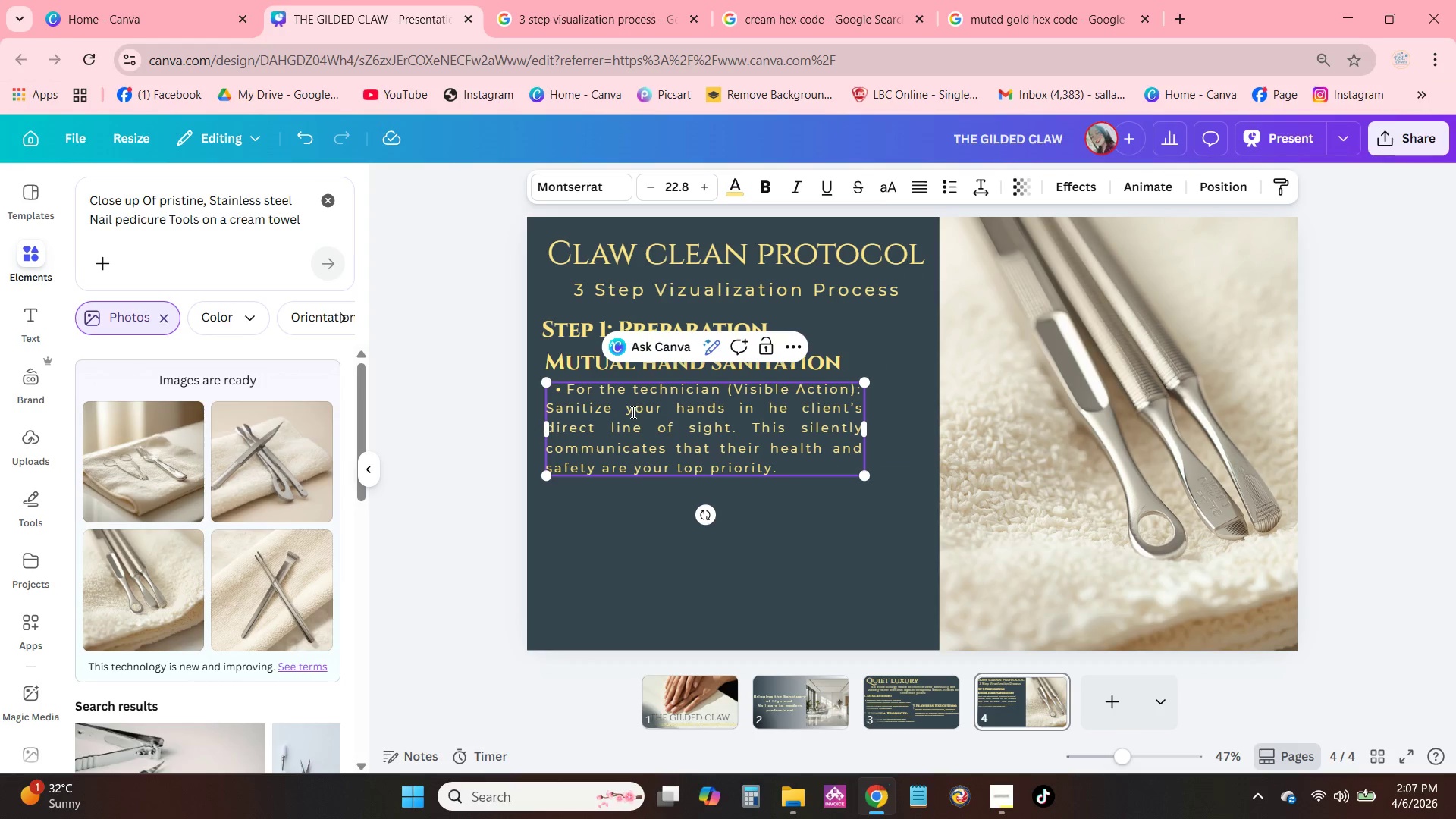 
key(Backspace)
 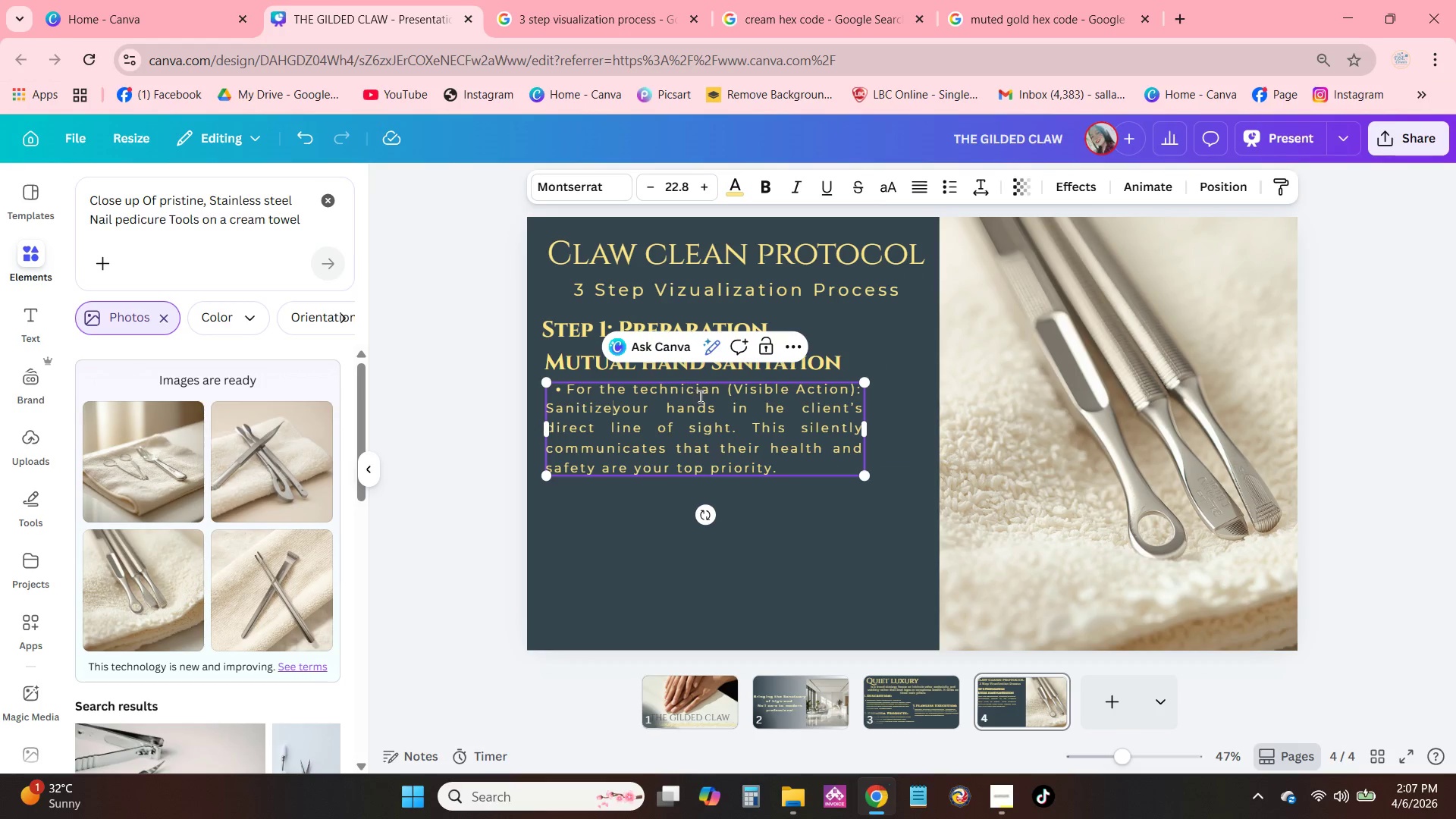 
key(Space)
 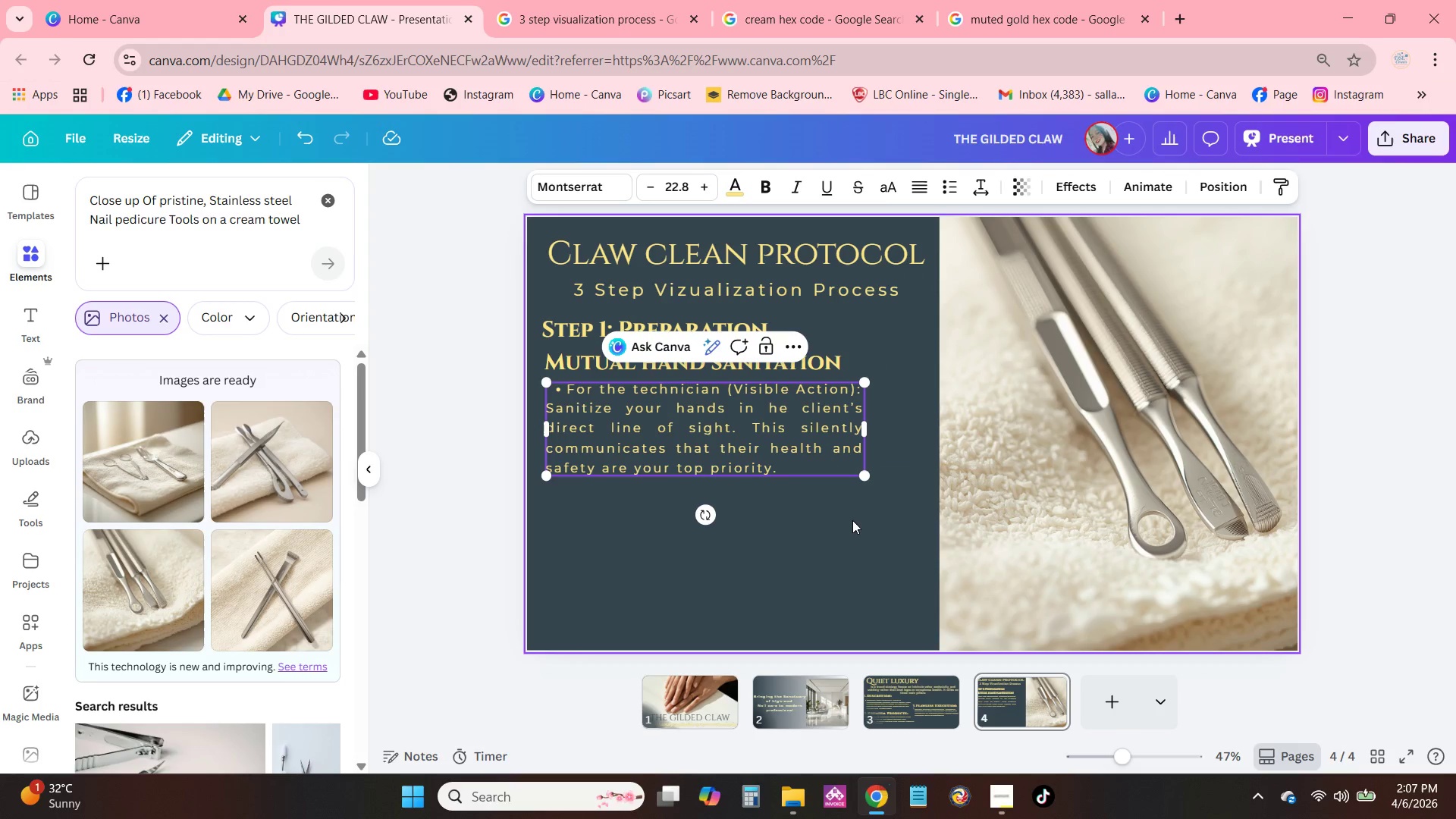 
left_click([854, 521])
 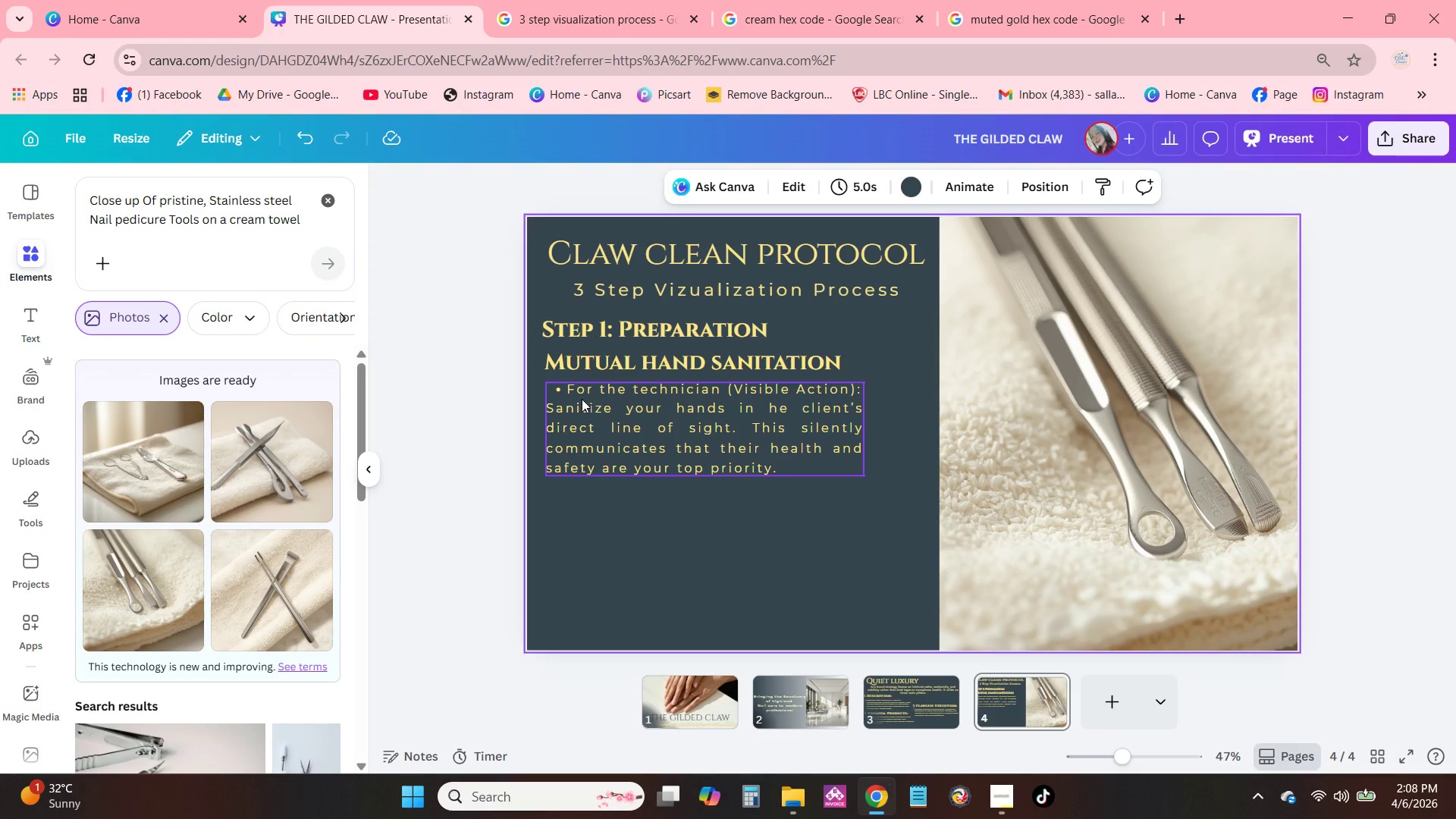 
double_click([566, 391])
 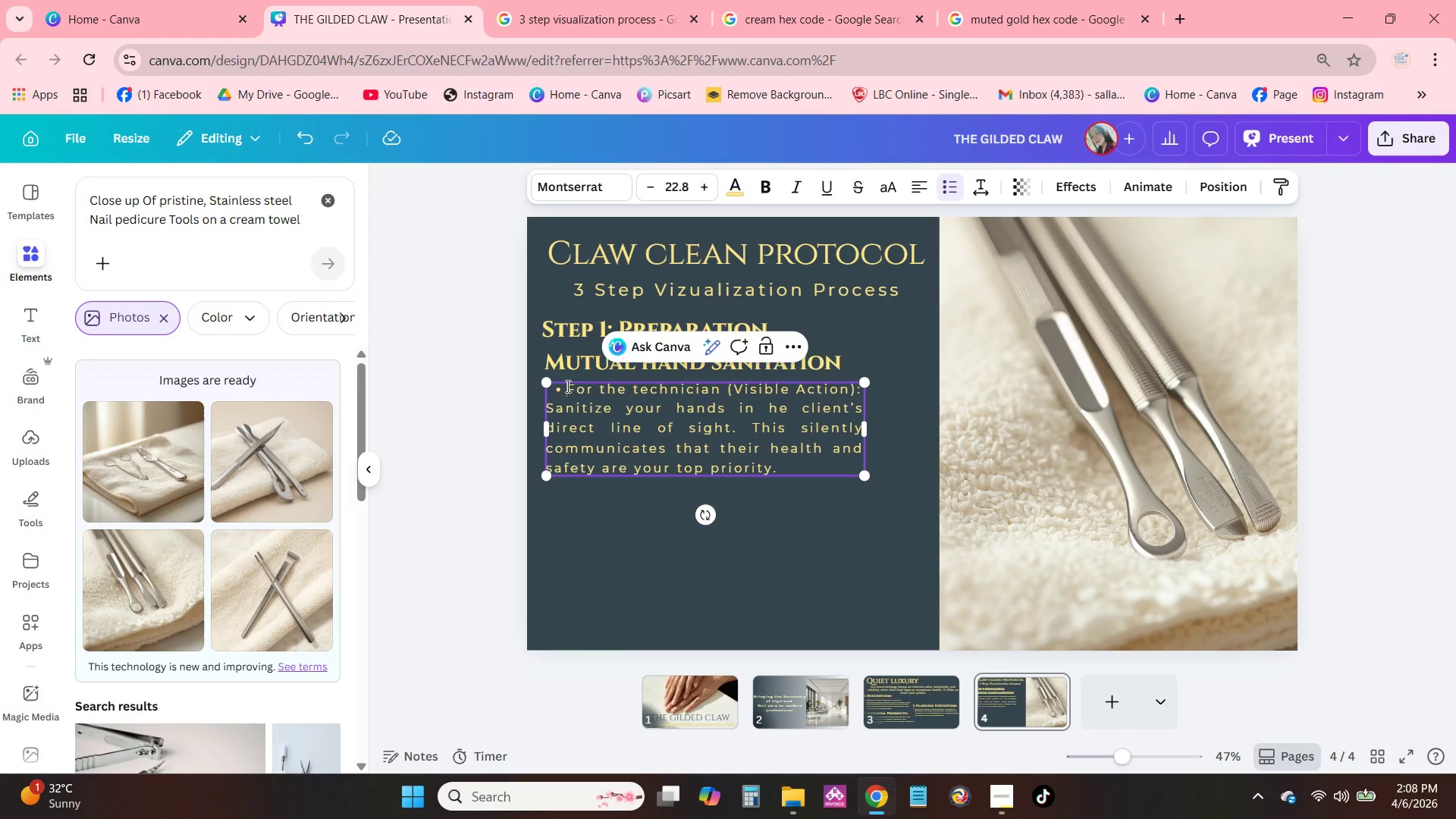 
left_click_drag(start_coordinate=[566, 386], to_coordinate=[720, 388])
 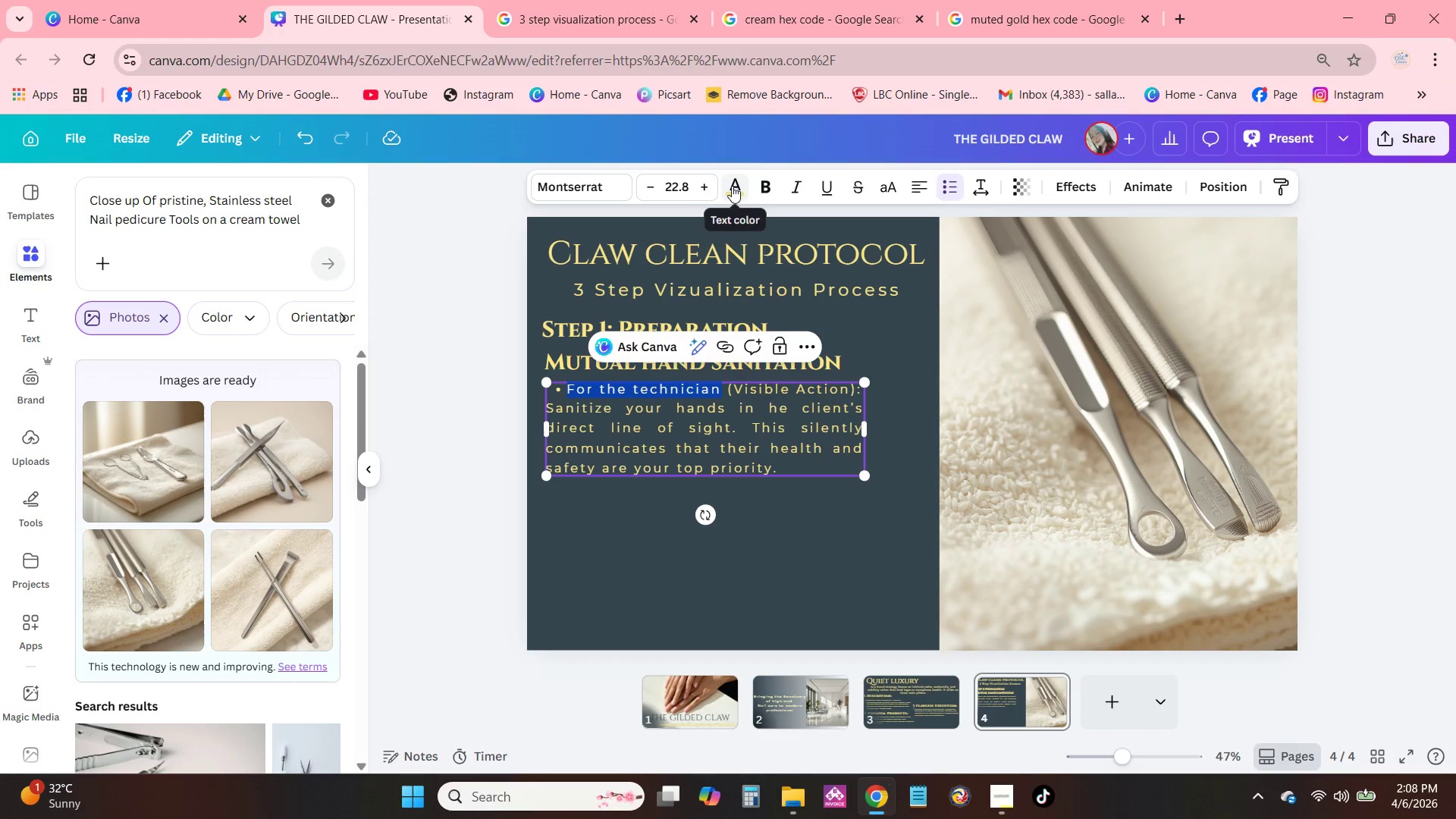 
left_click([755, 187])
 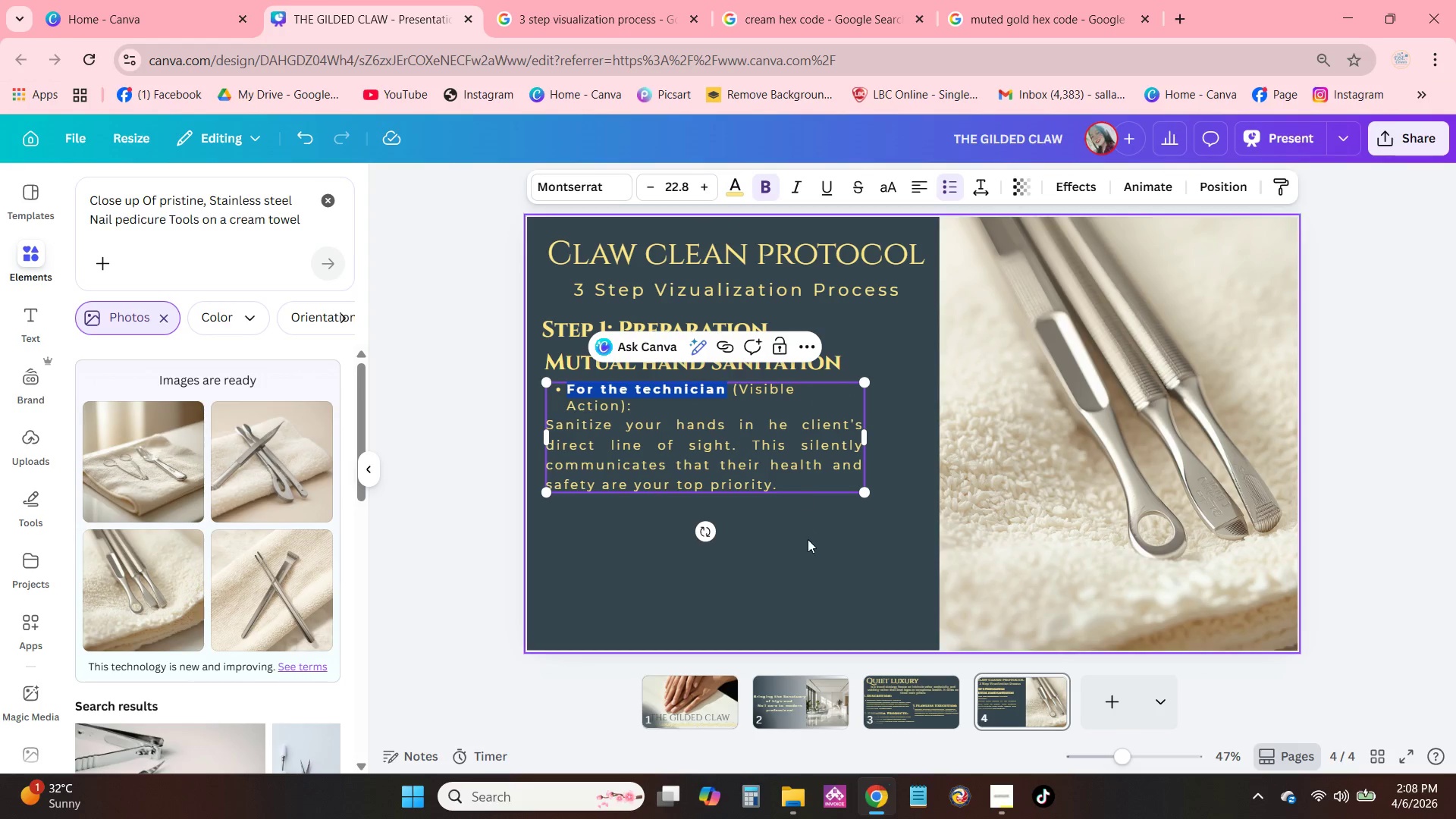 
left_click_drag(start_coordinate=[808, 539], to_coordinate=[813, 538])
 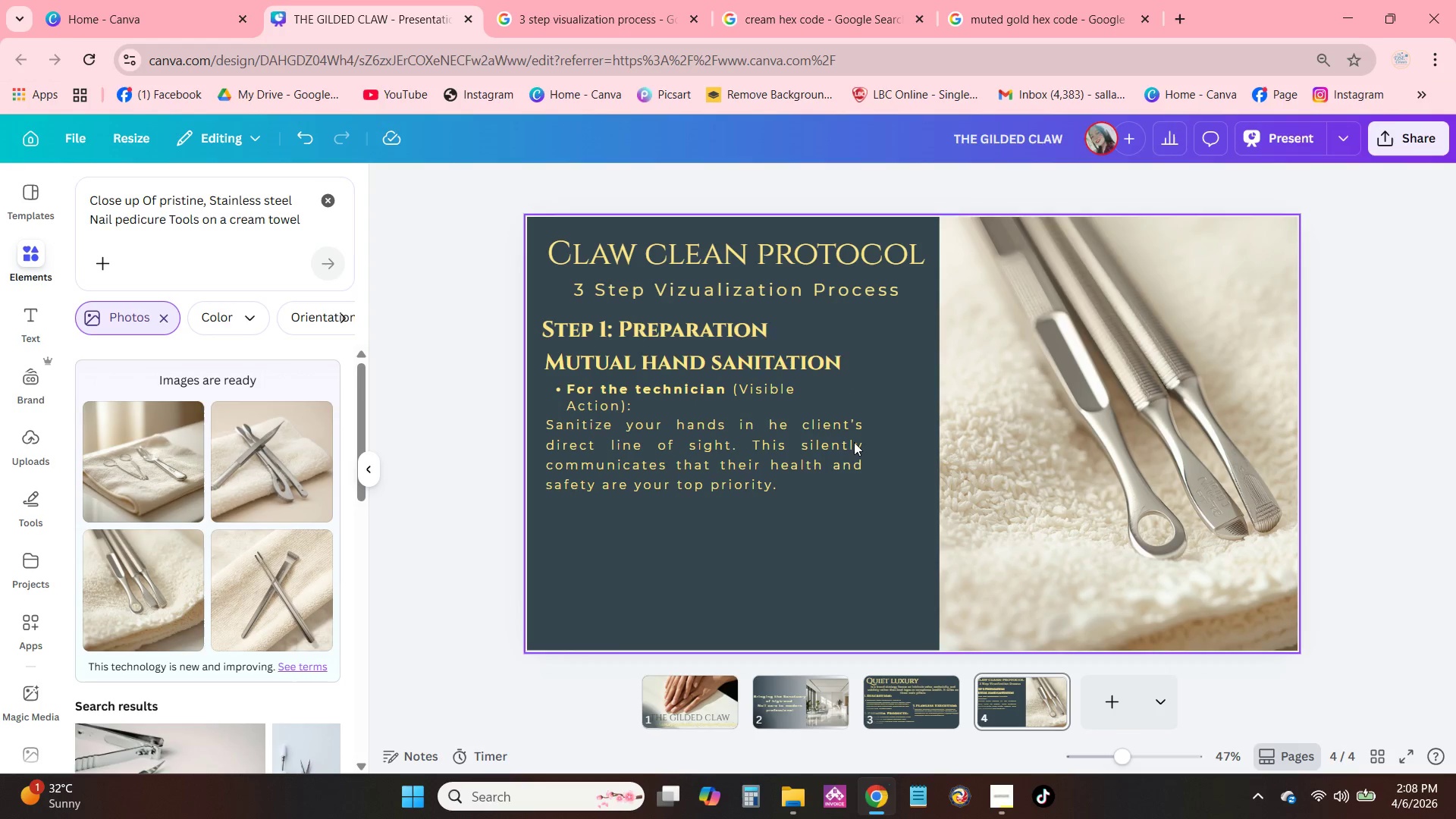 
left_click([852, 441])
 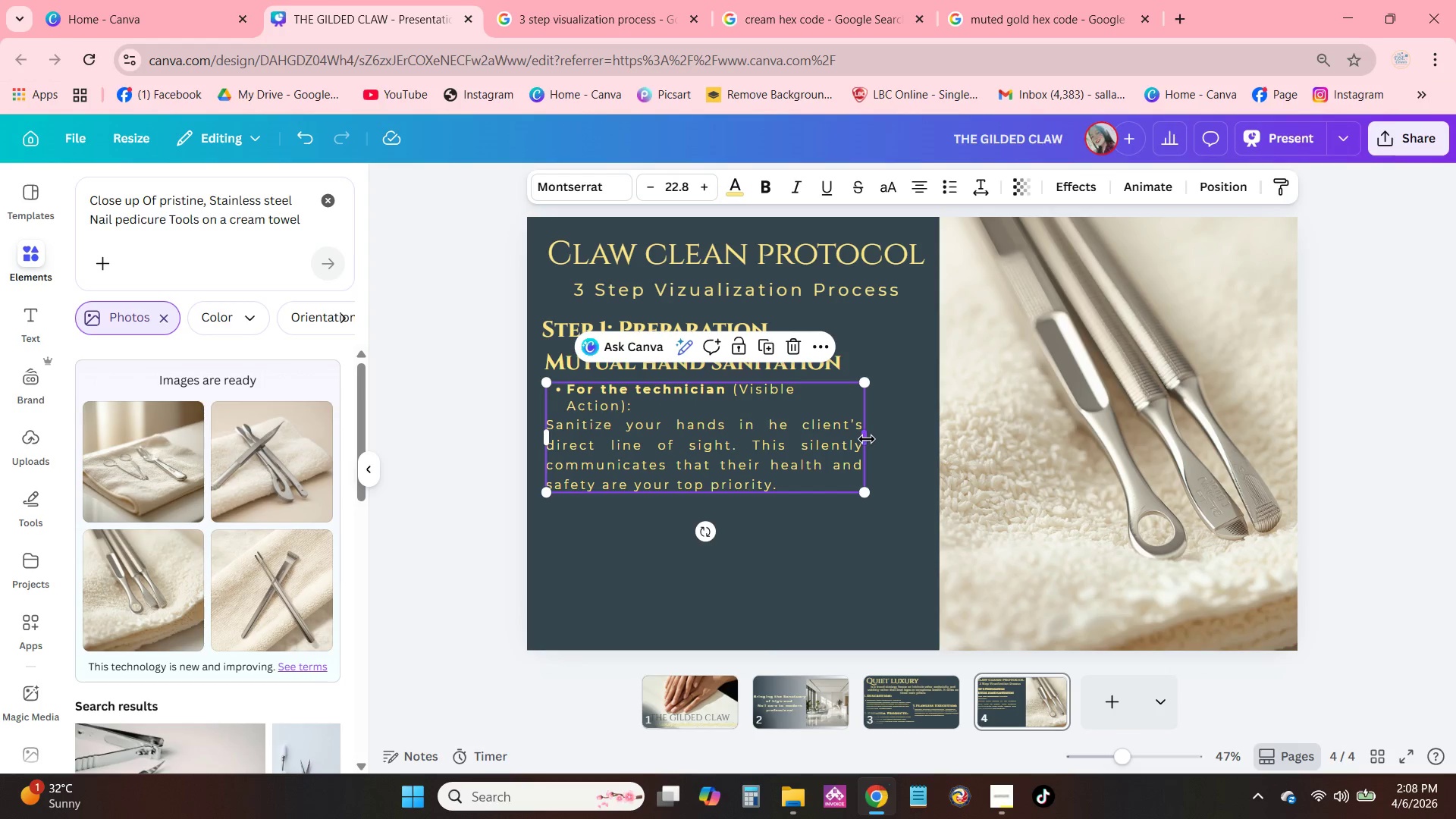 
left_click_drag(start_coordinate=[867, 439], to_coordinate=[873, 441])
 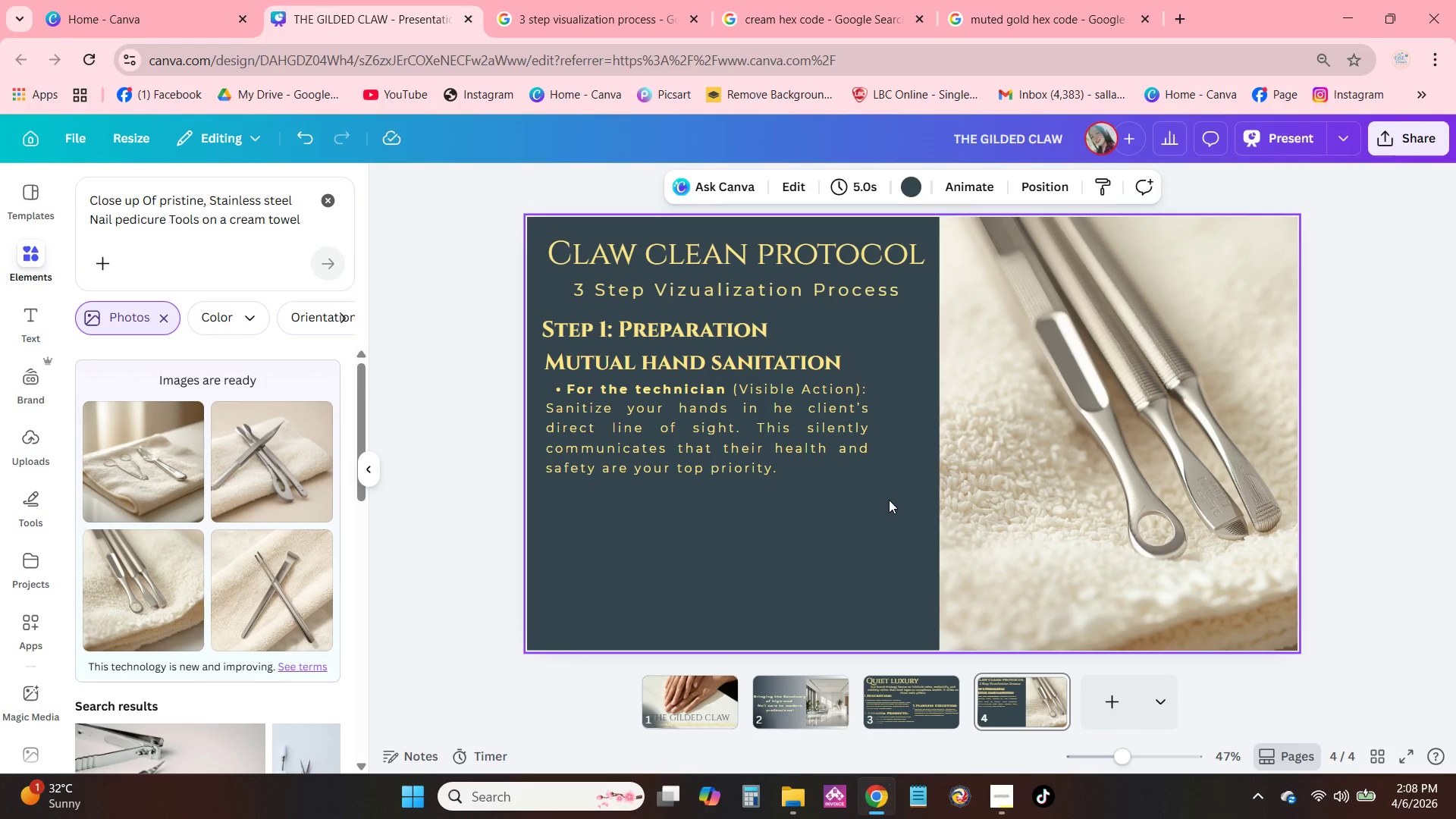 
left_click([868, 462])
 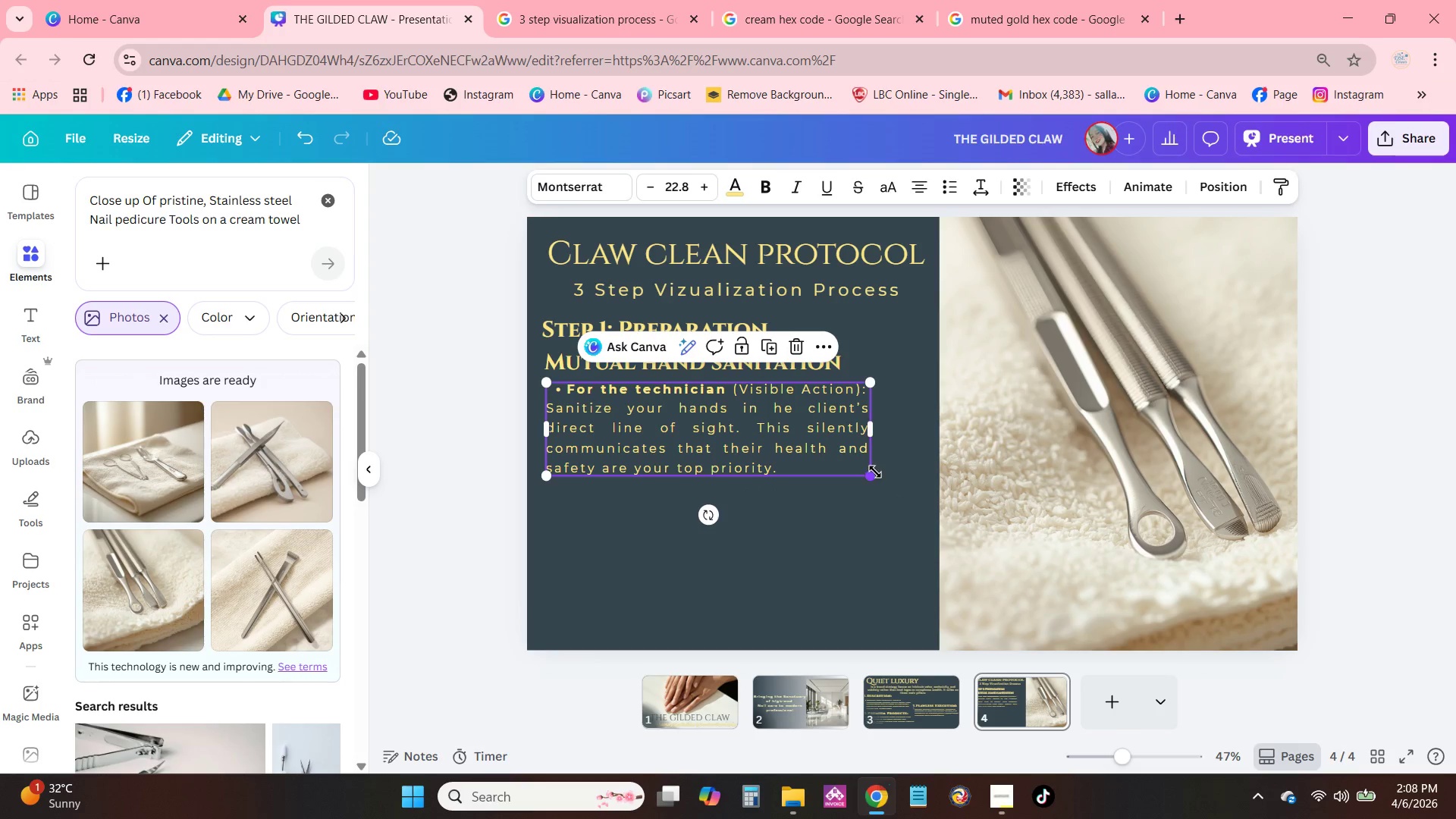 
left_click_drag(start_coordinate=[875, 473], to_coordinate=[899, 488])
 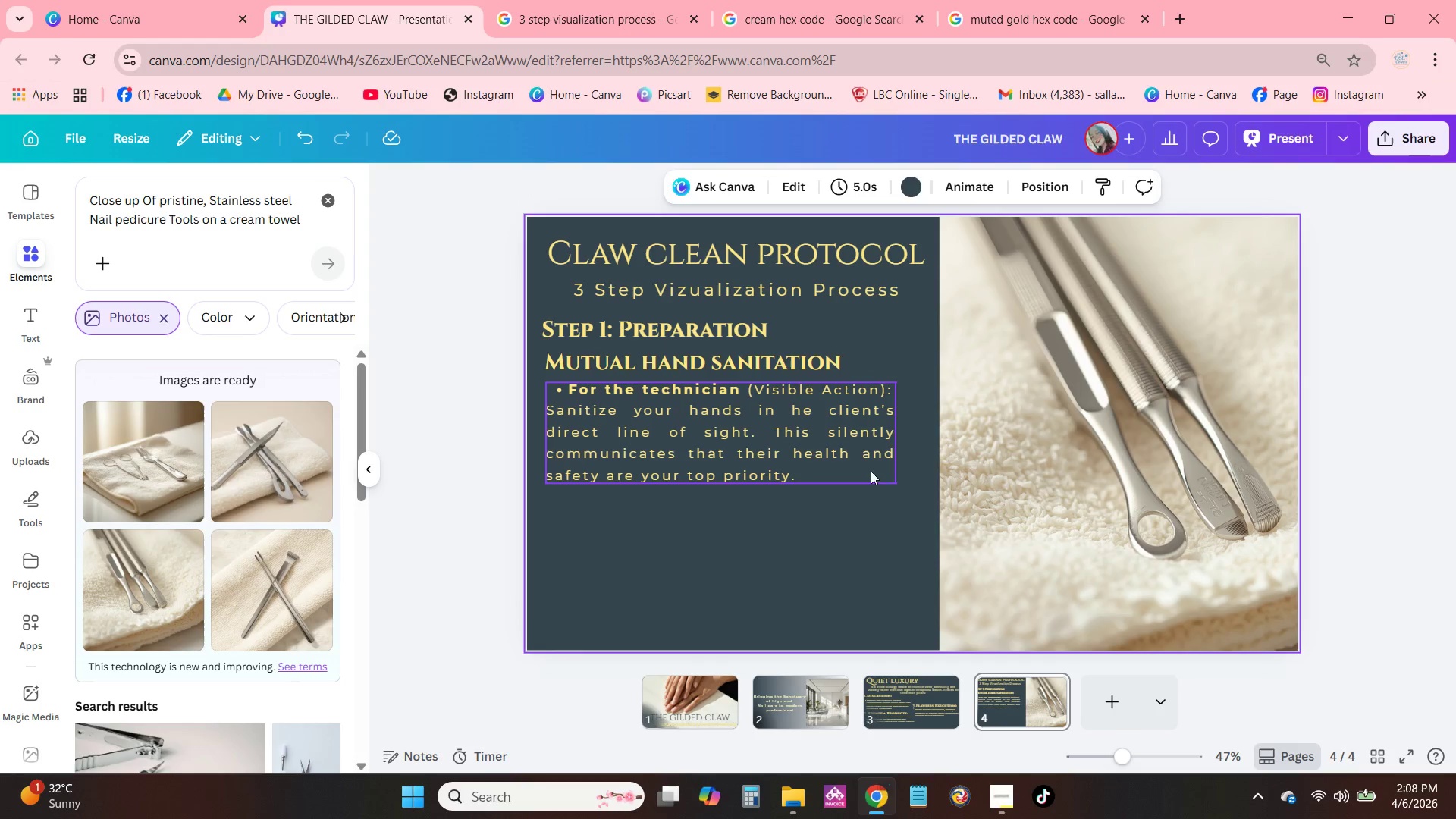 
double_click([863, 461])
 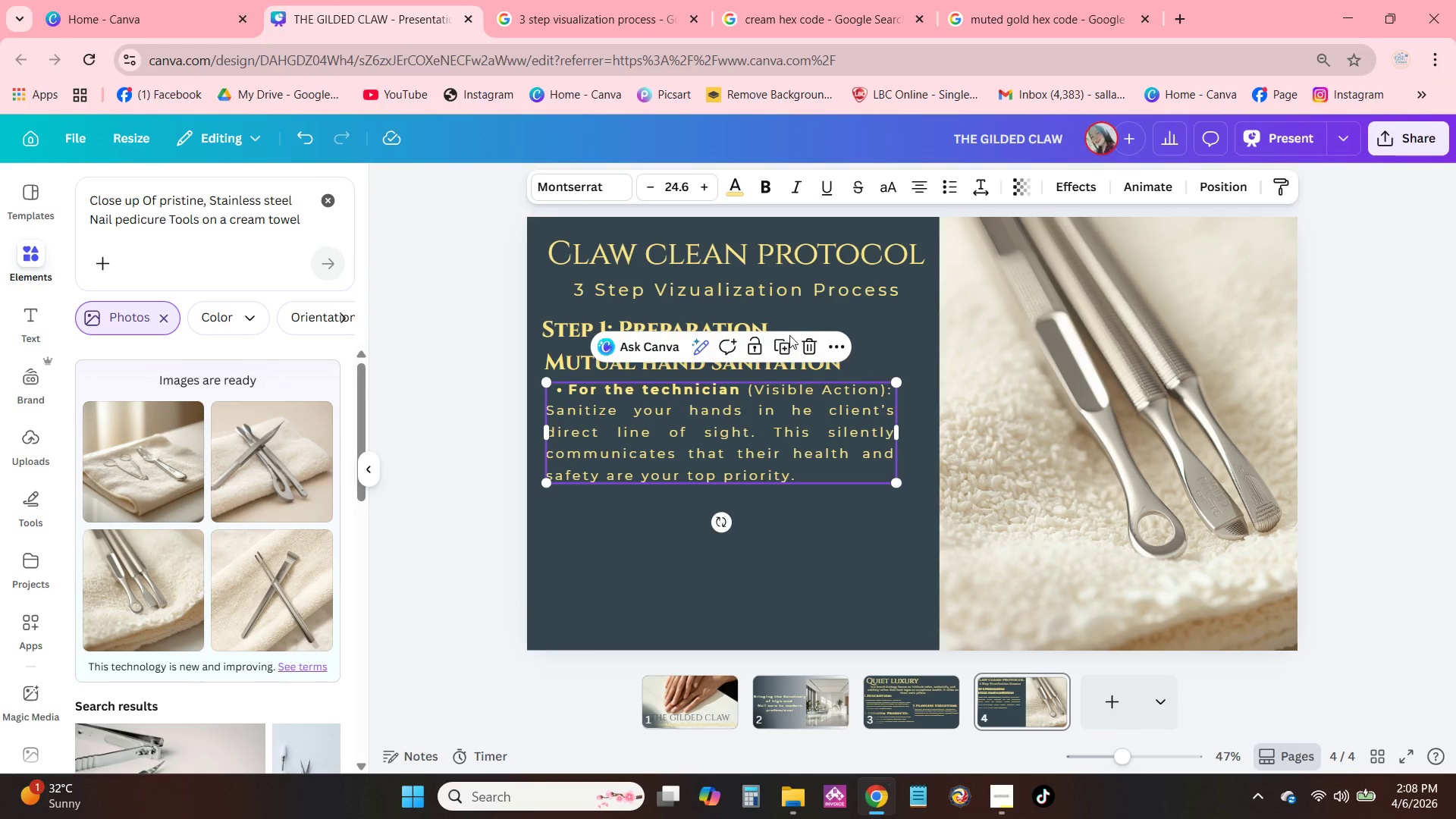 
left_click([783, 344])
 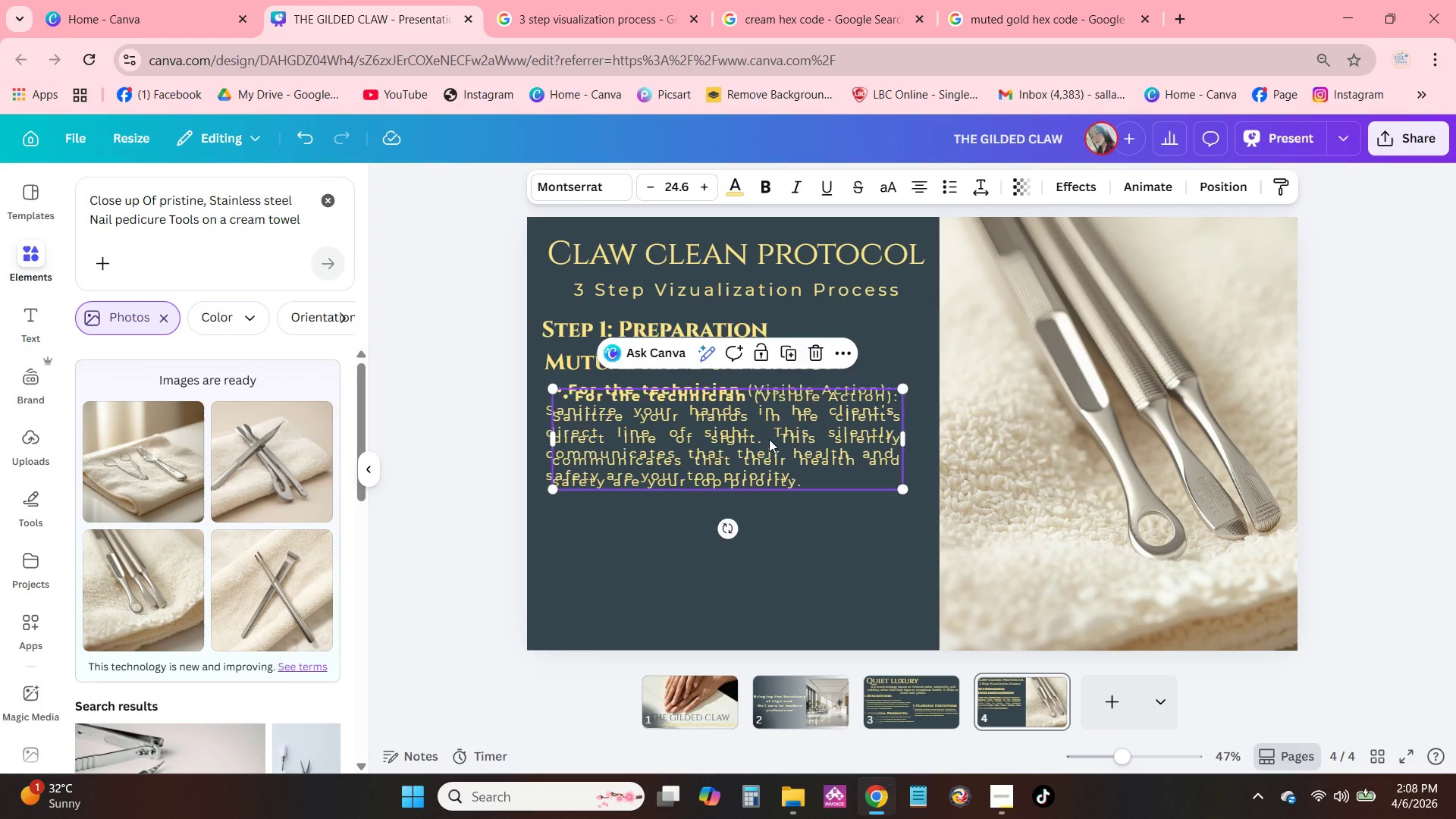 
left_click_drag(start_coordinate=[769, 442], to_coordinate=[762, 554])
 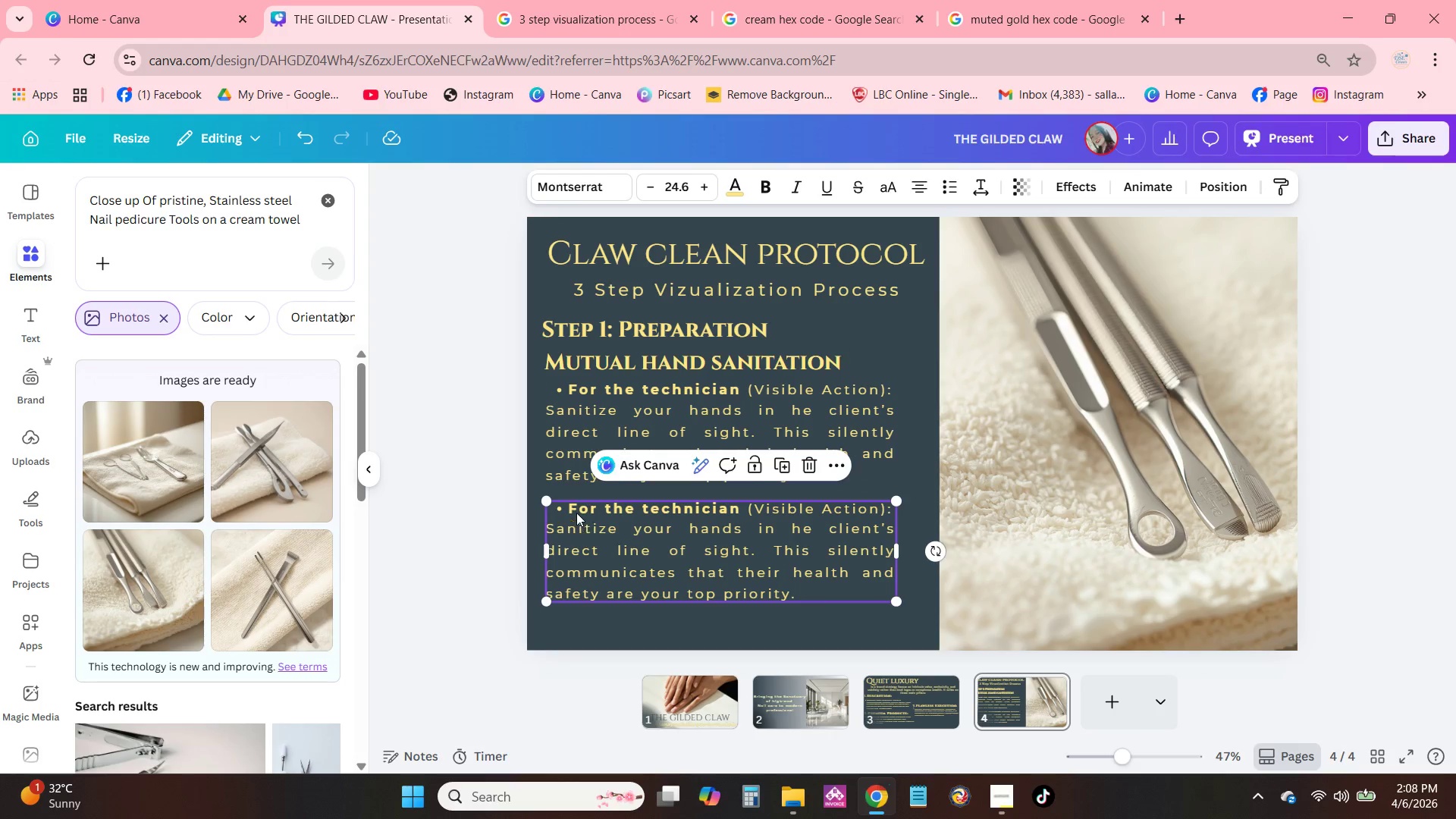 
left_click([576, 511])
 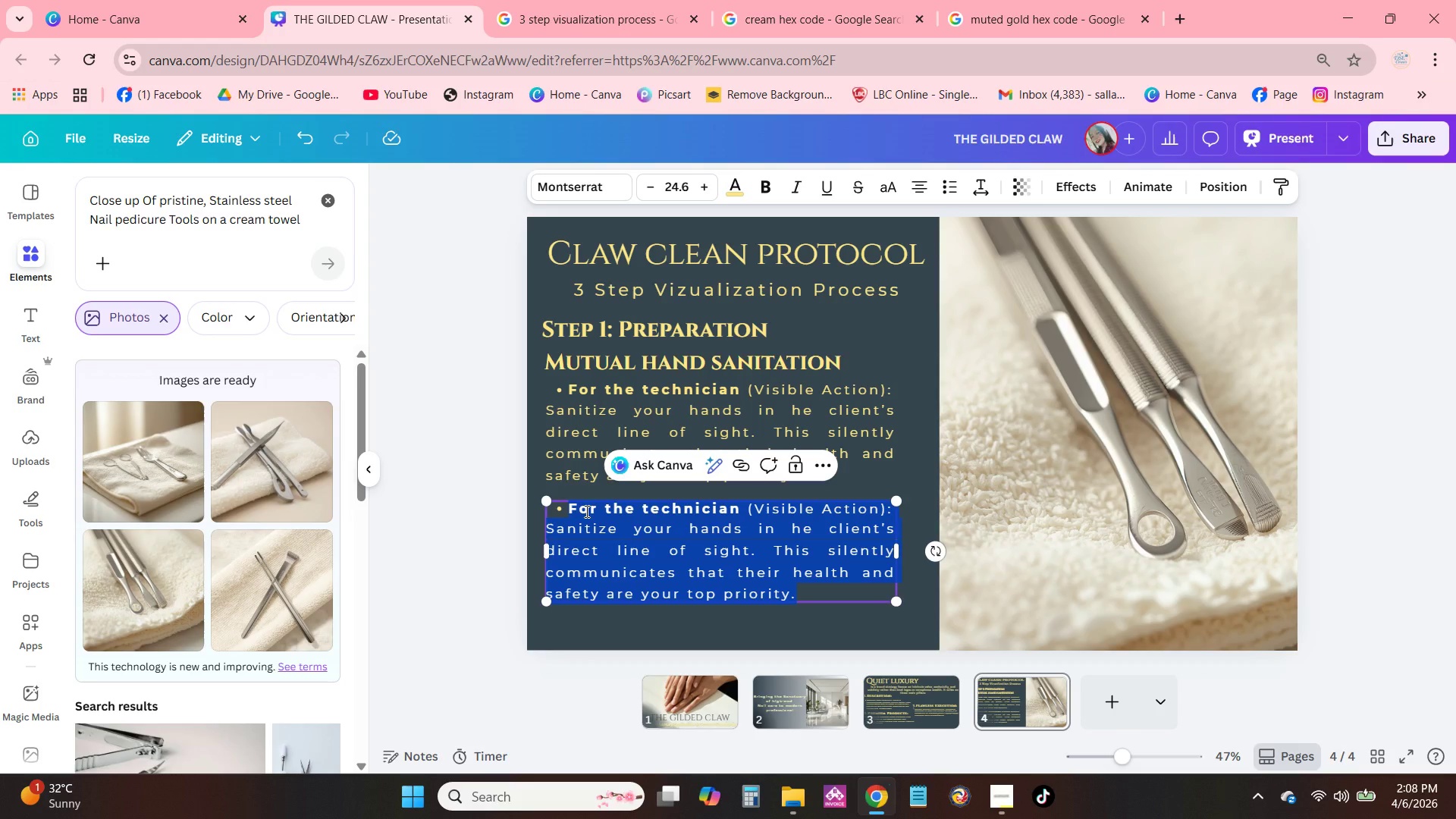 
type(For the Client)
 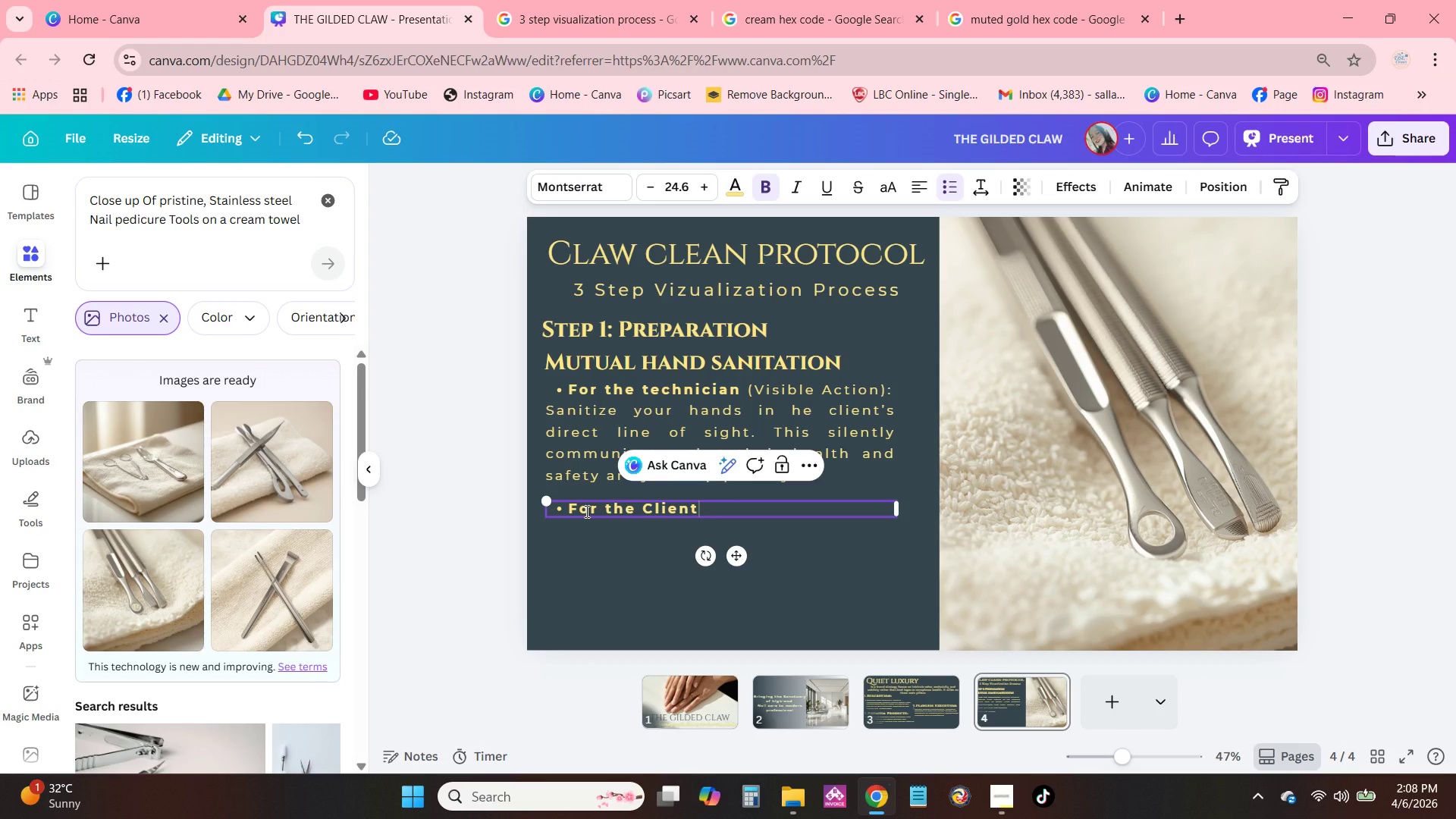 
type( (Shared Resposibility))
 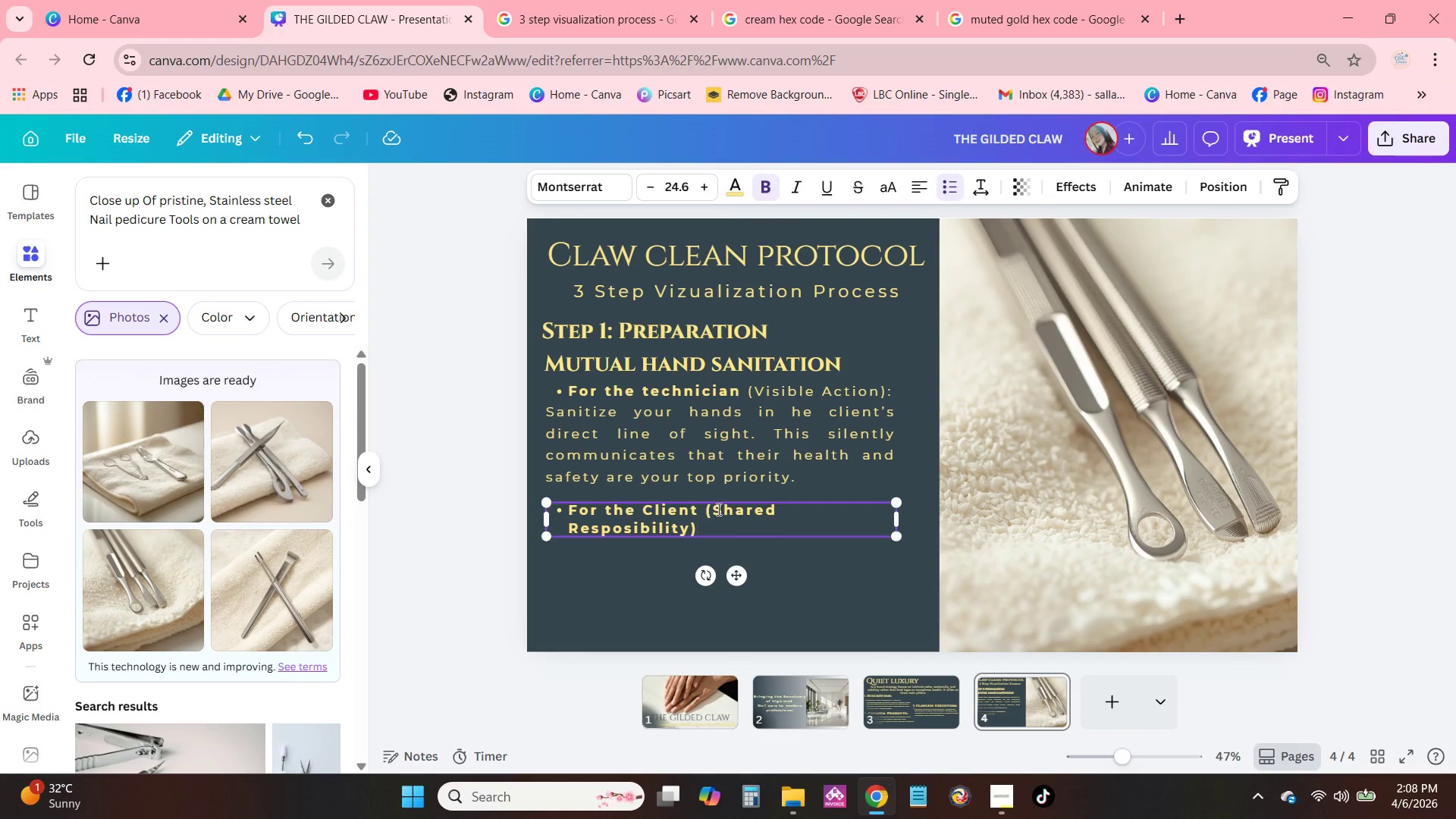 
scroll: coordinate [585, 511], scroll_direction: up, amount: 1.0
 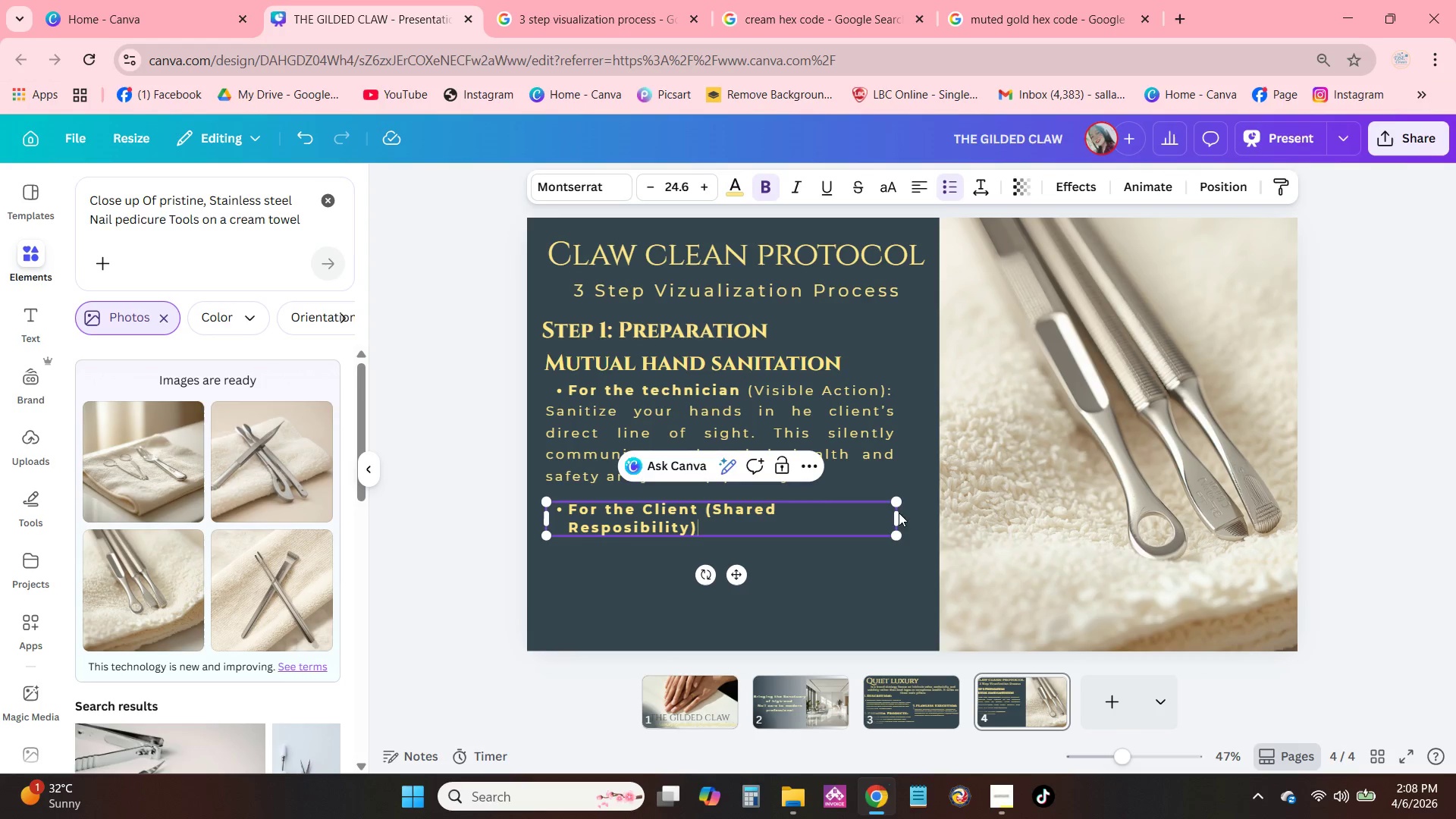 
left_click_drag(start_coordinate=[902, 516], to_coordinate=[927, 515])
 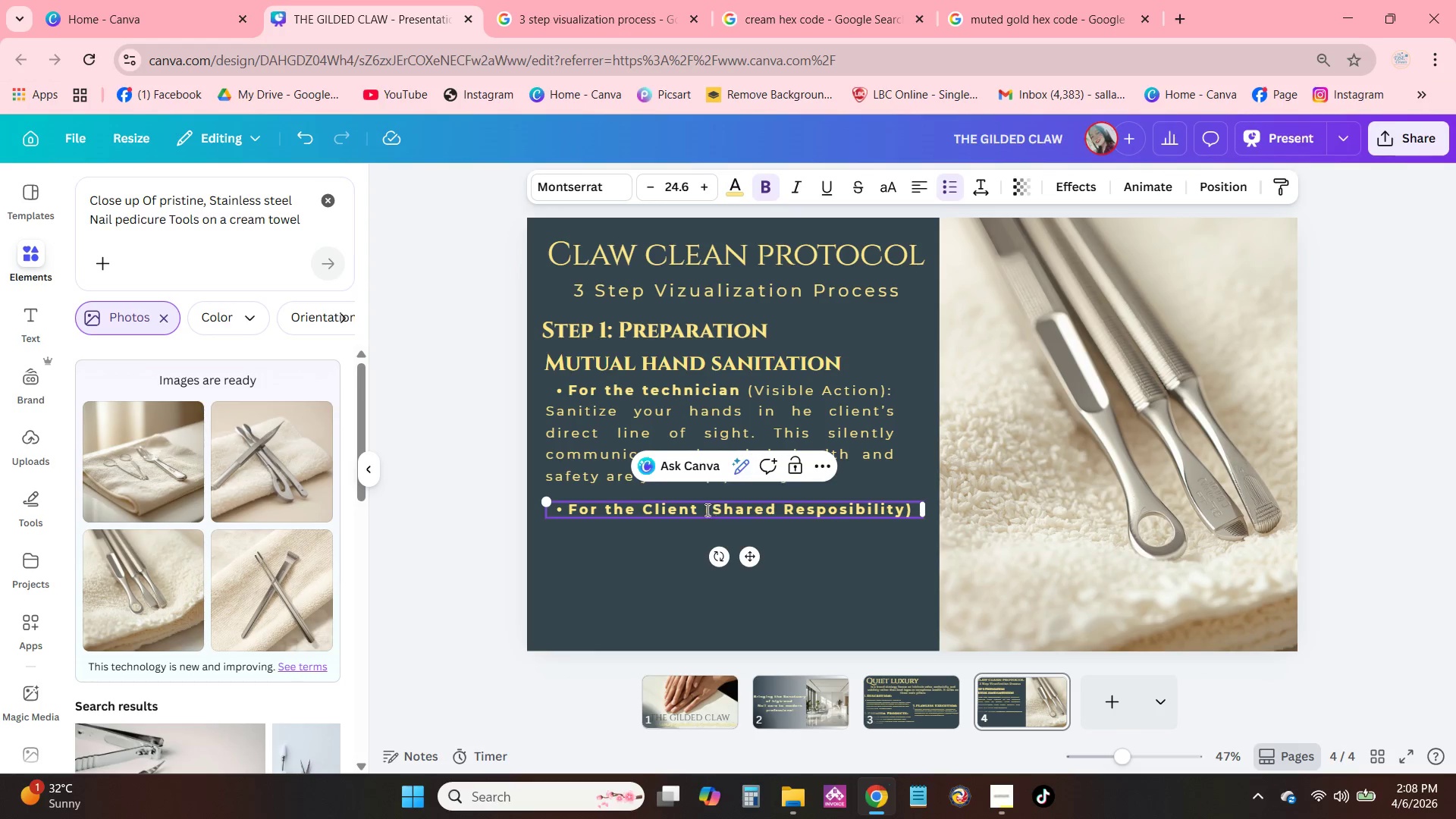 
left_click_drag(start_coordinate=[706, 510], to_coordinate=[912, 507])
 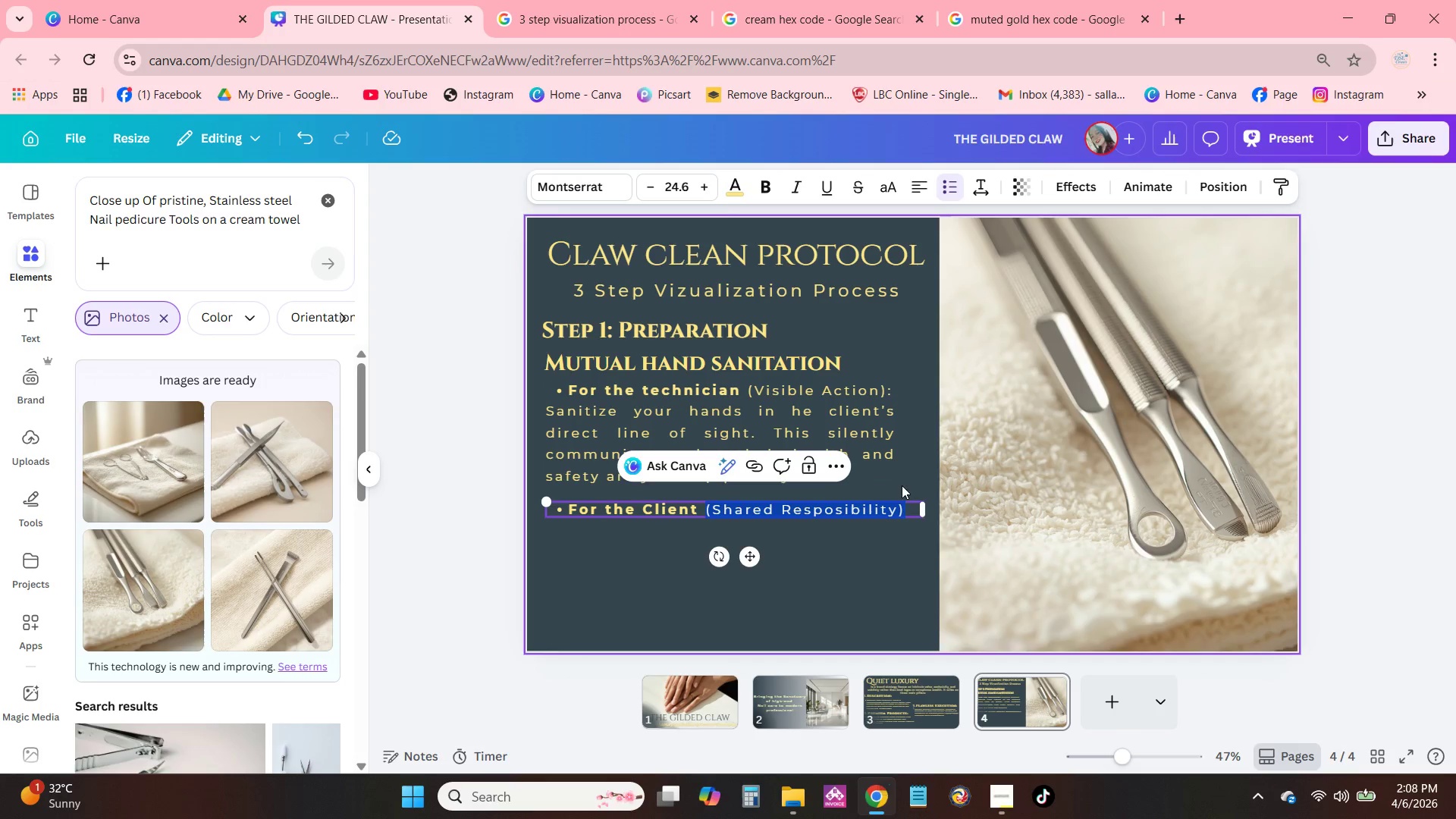 
left_click([908, 508])
 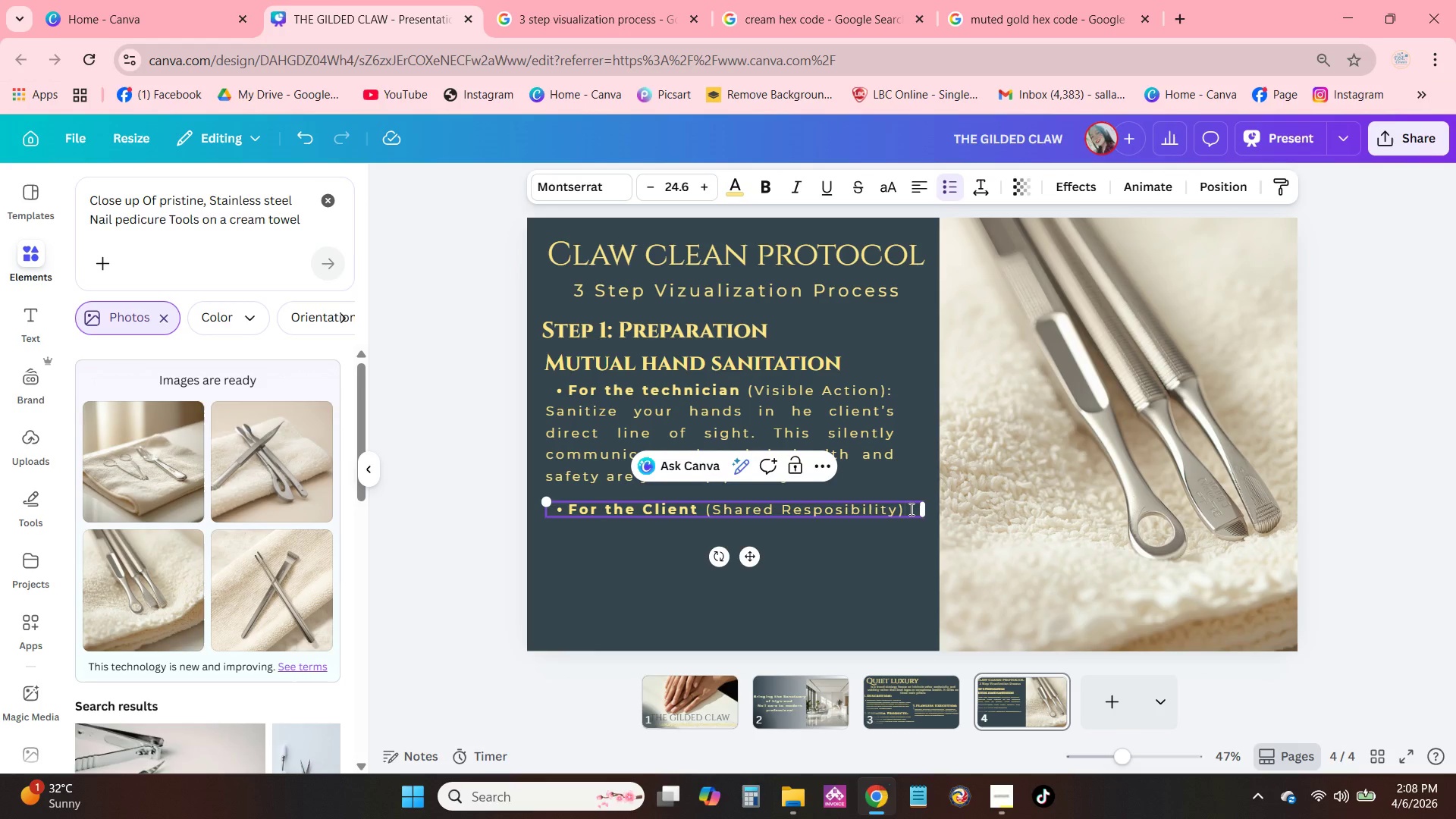 
key(Shift+ShiftRight)
 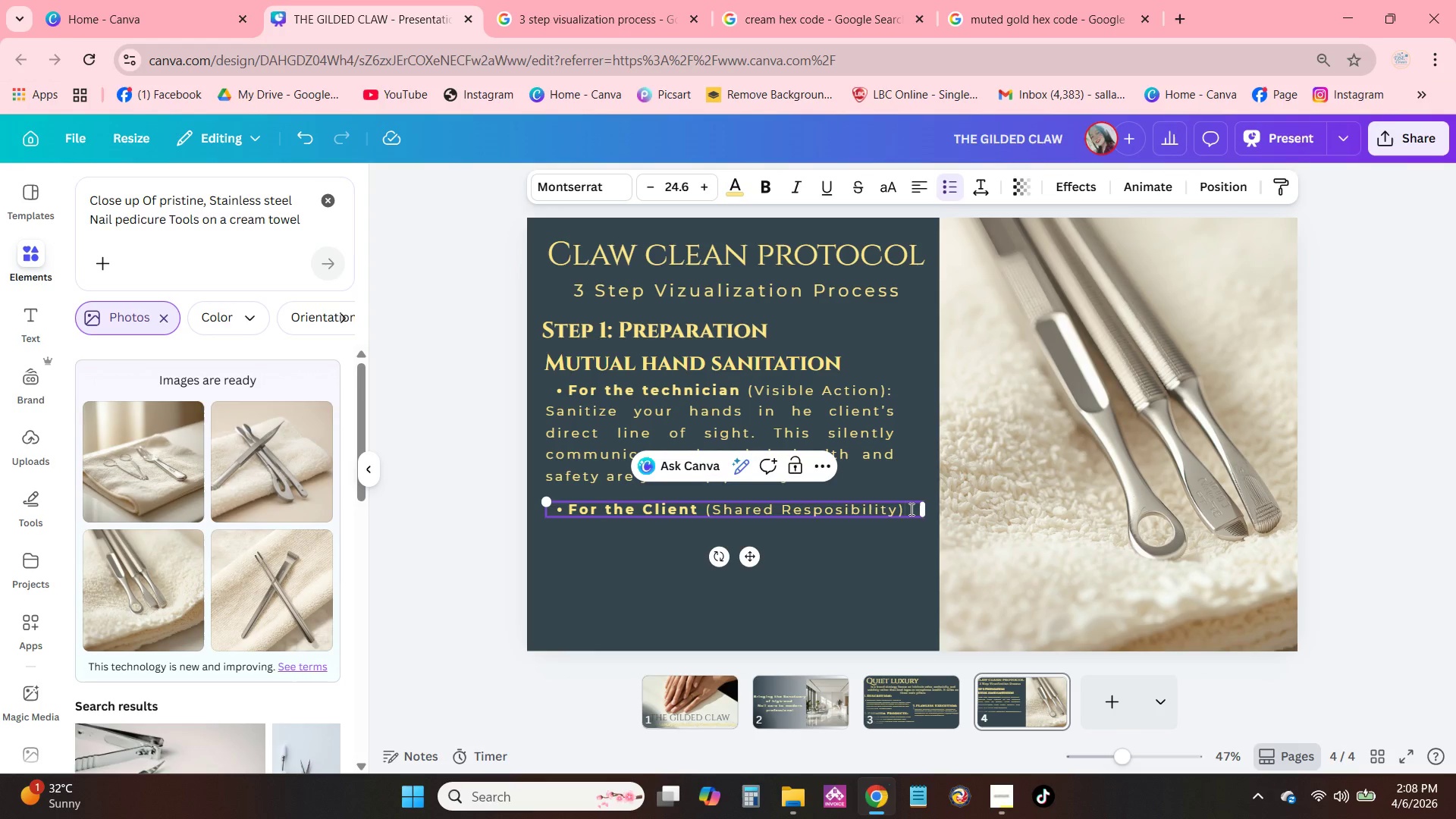 
key(Shift+Semicolon)
 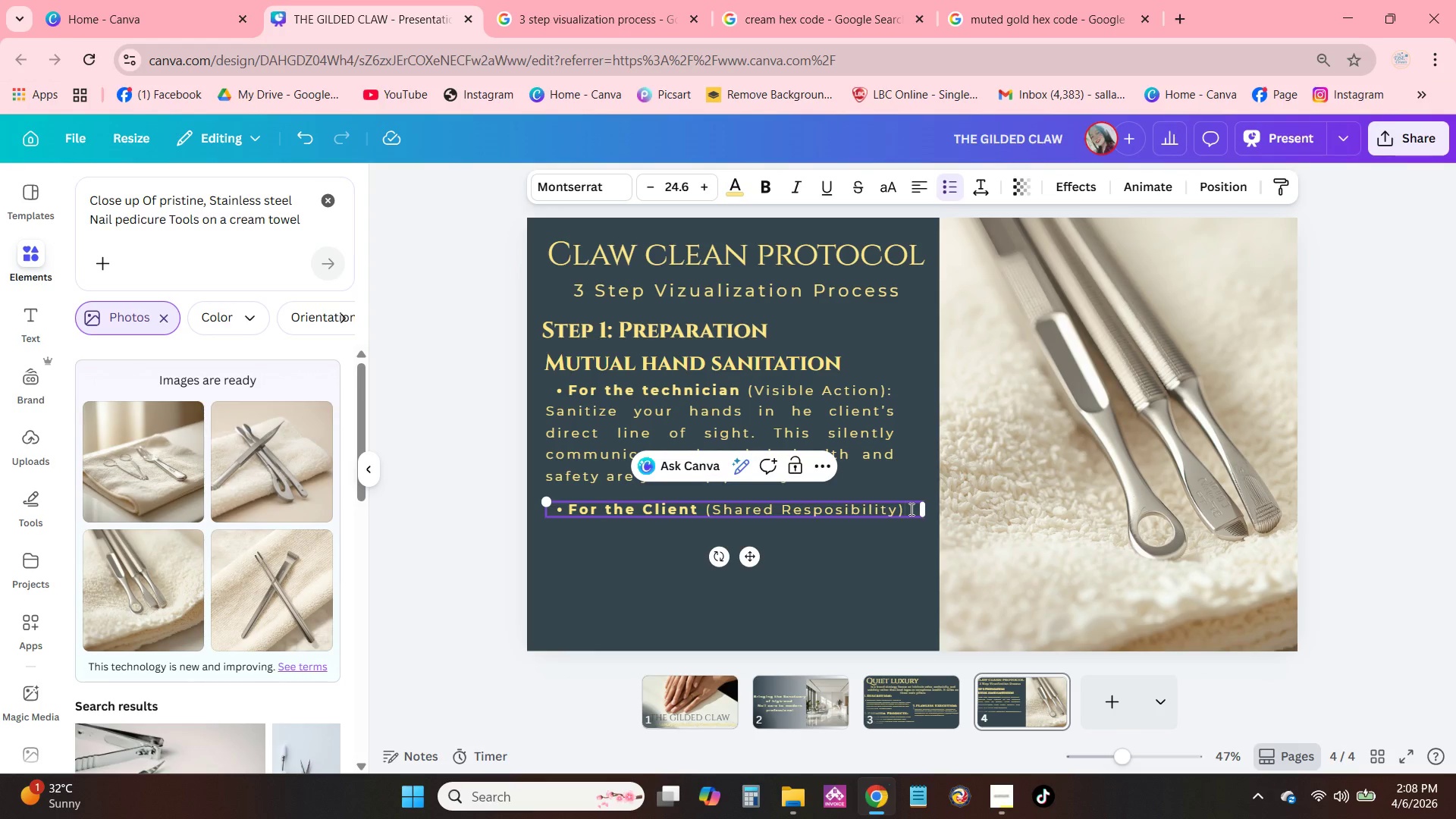 
key(Shift+Quote)
 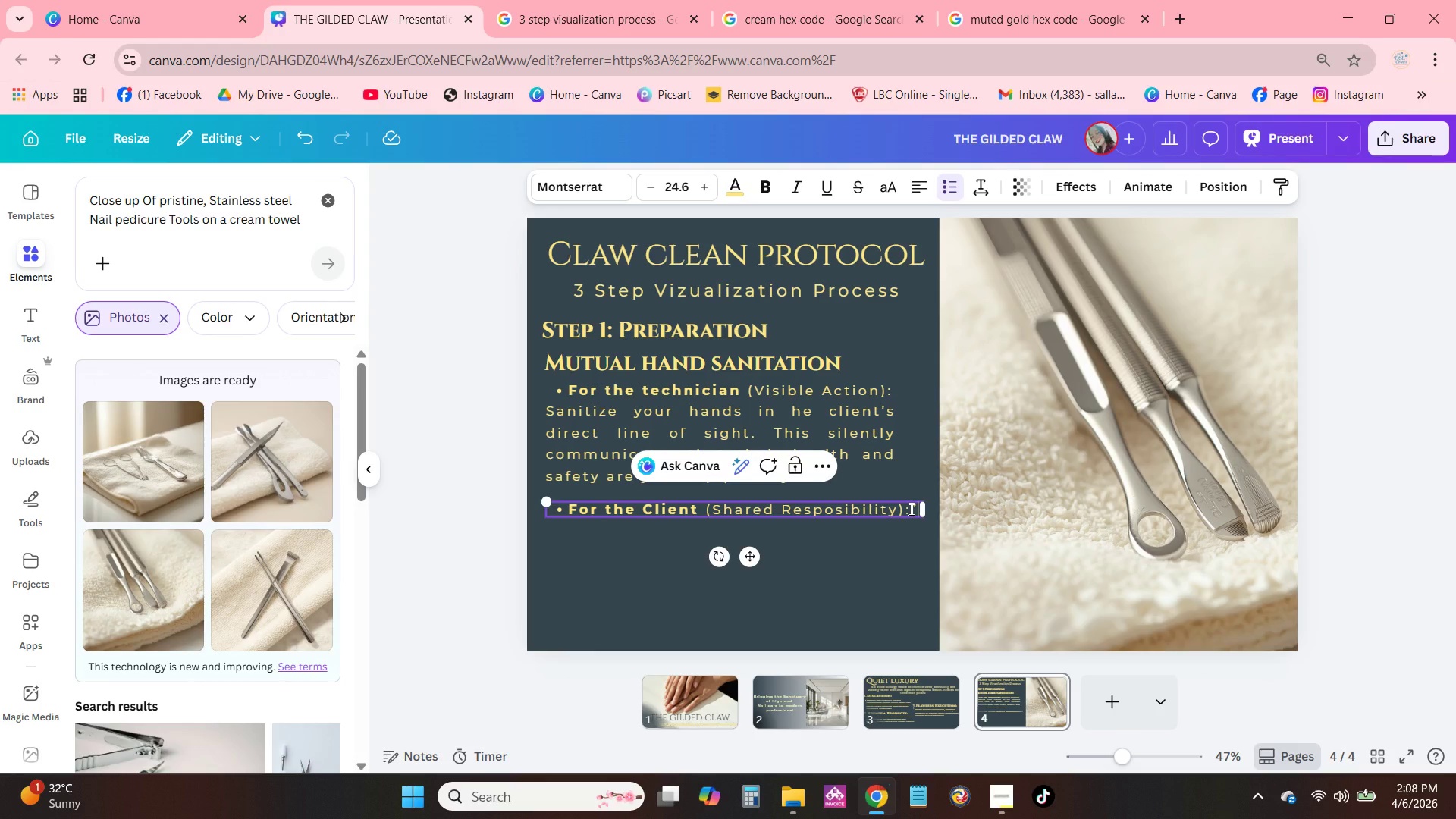 
key(Enter)
 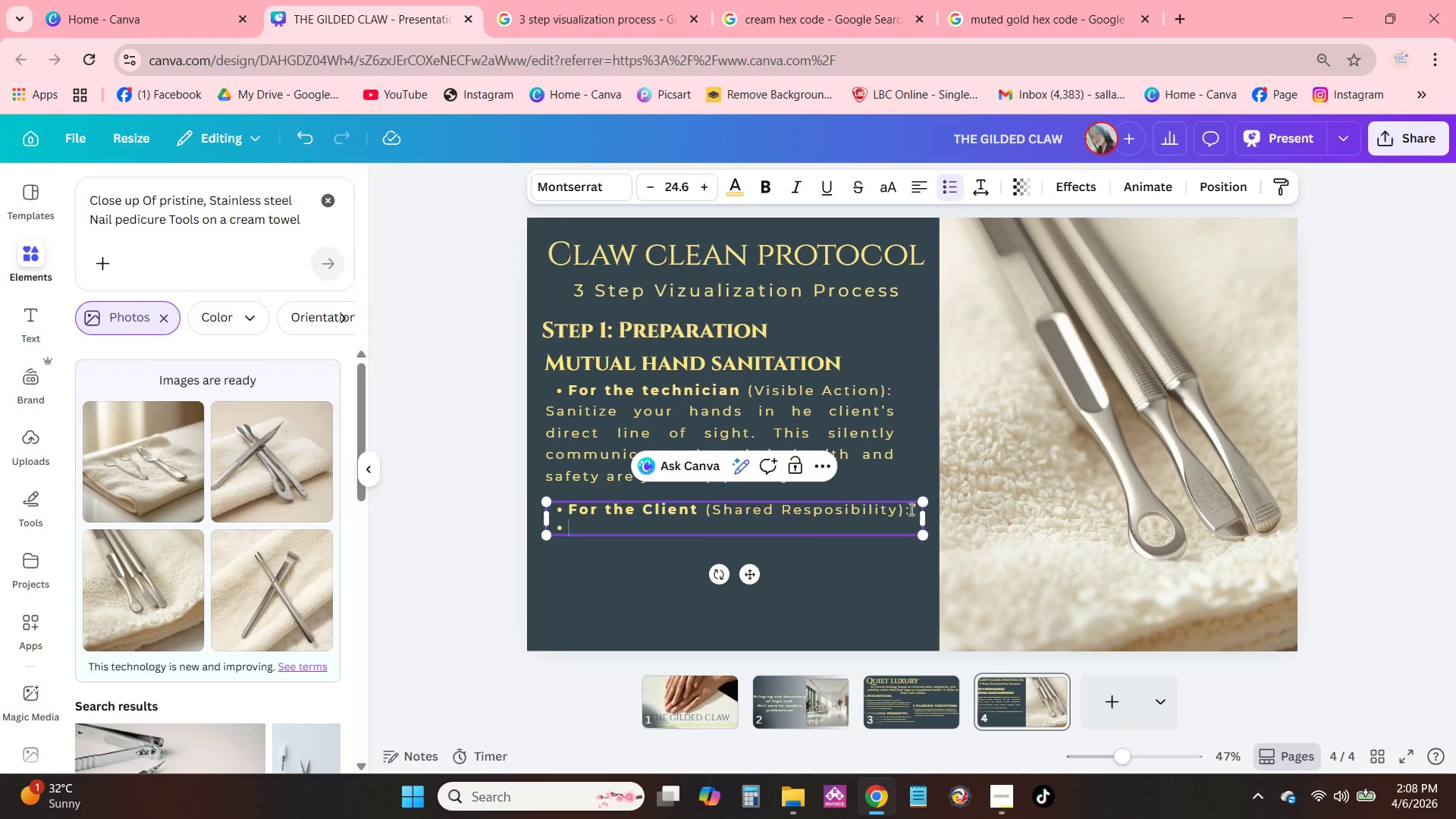 
key(Backspace)
type(Provide tha=)
key(Backspace)
key(Backspace)
type(e Client)
 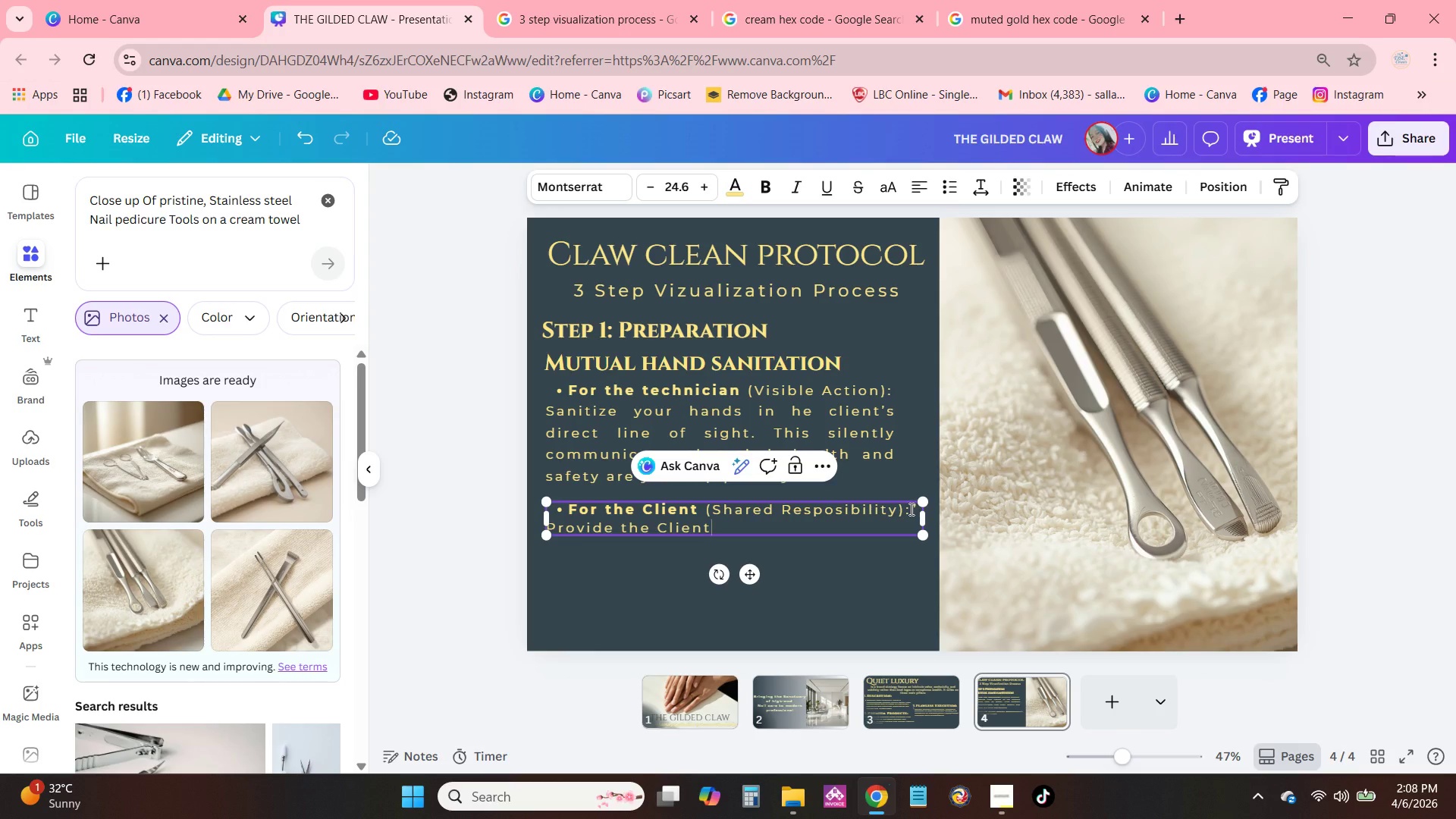 
type( with sanitizier)
key(Backspace)
key(Backspace)
key(Backspace)
type(er or ask then to wash their hands. This prevents cross-contmination)
key(Backspace)
type(amination and helps them mentally settle into the appointment>)
key(Backspace)
type(>)
key(Backspace)
type(>)
key(Backspace)
type(>)
key(Backspace)
type(.)
 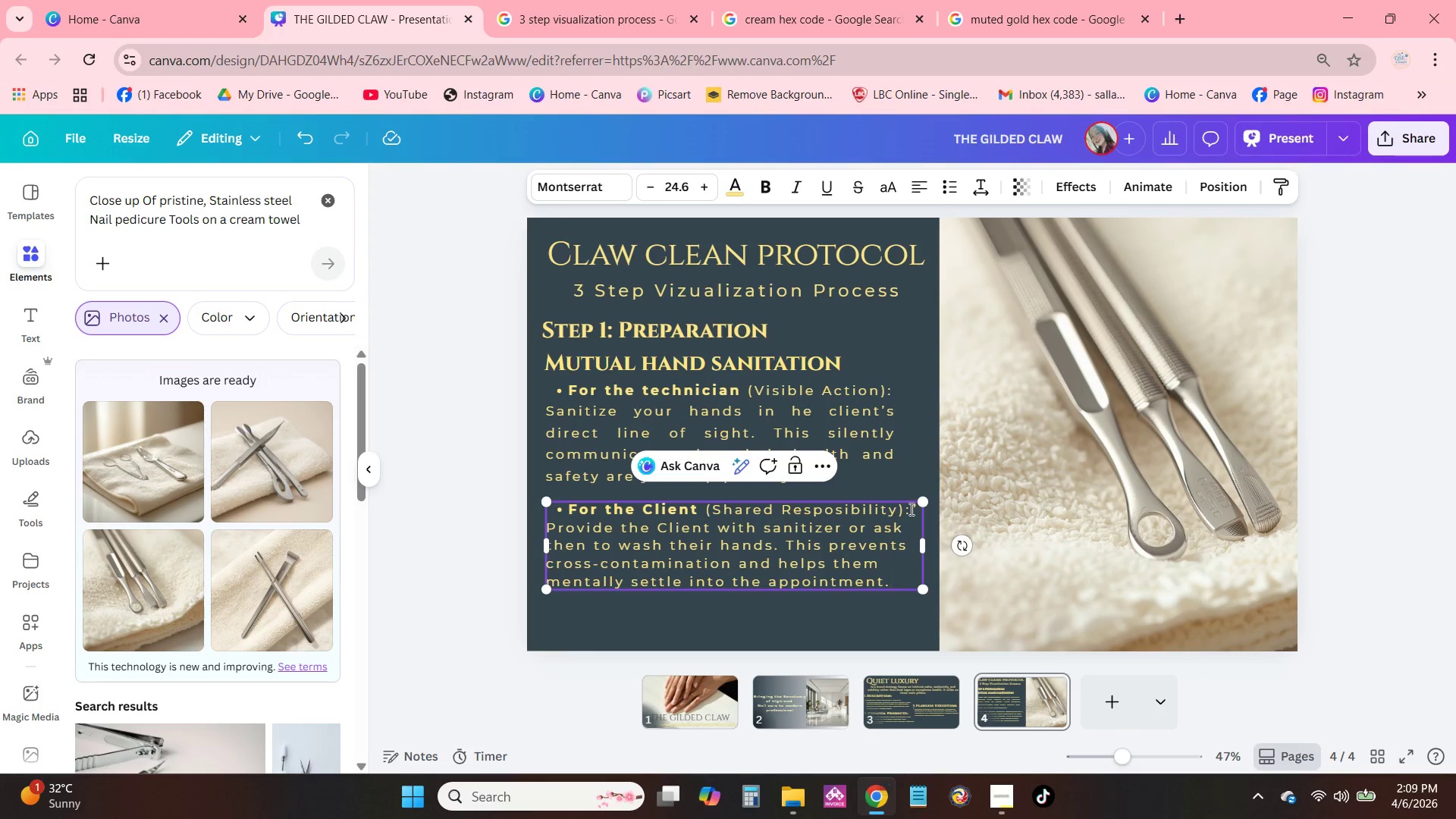 
left_click([897, 624])
 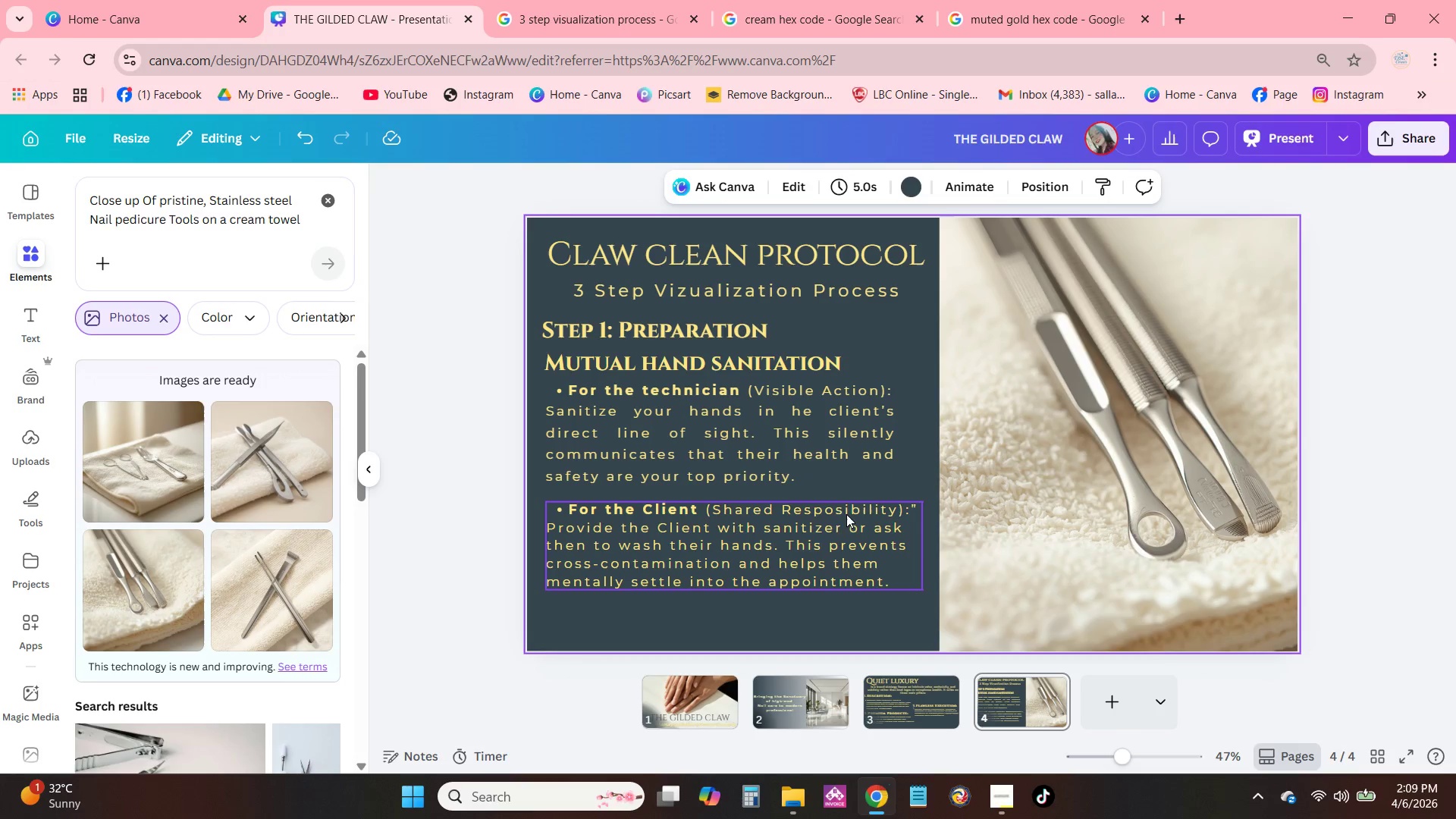 
left_click([840, 539])
 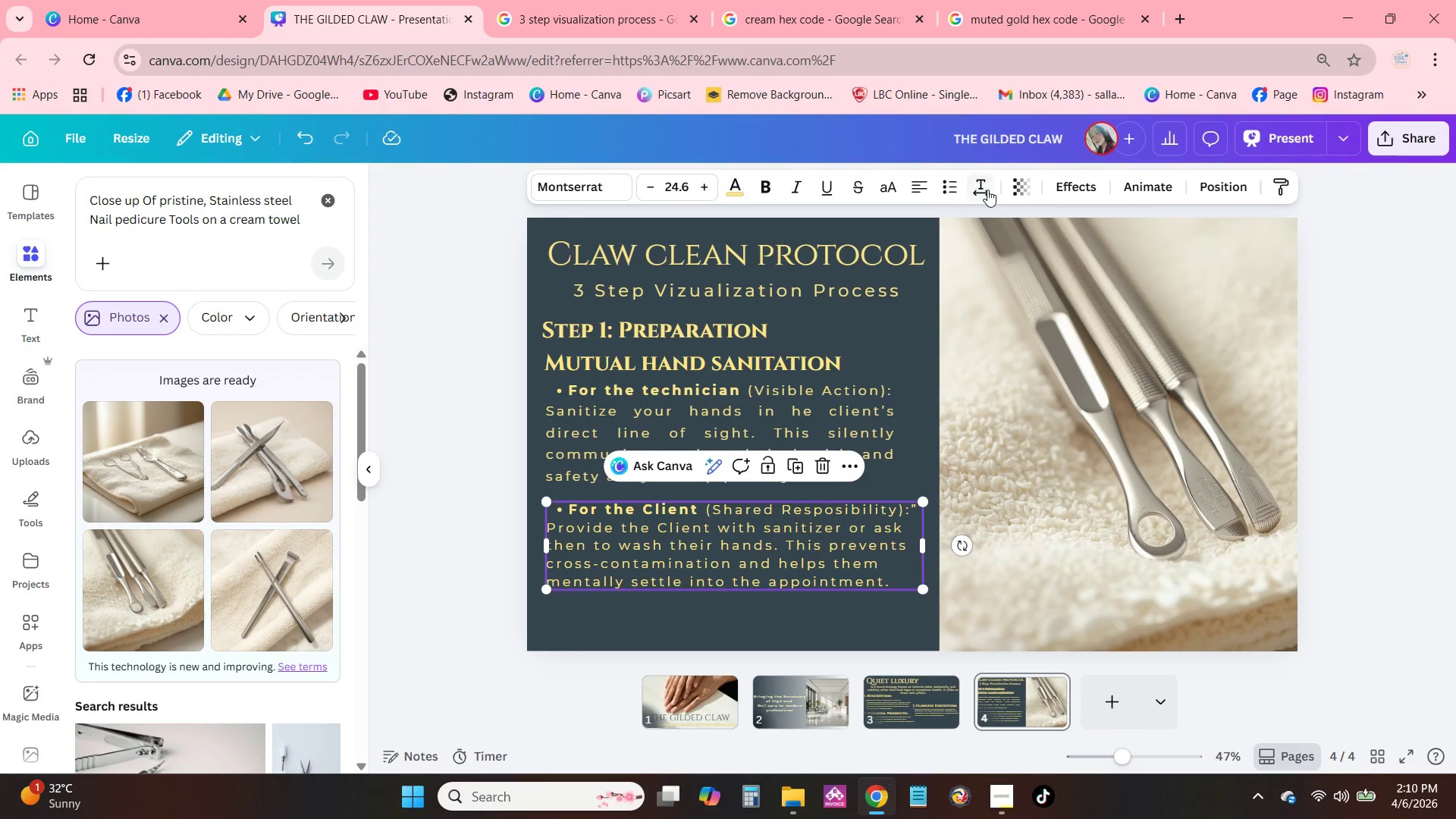 
left_click([972, 186])
 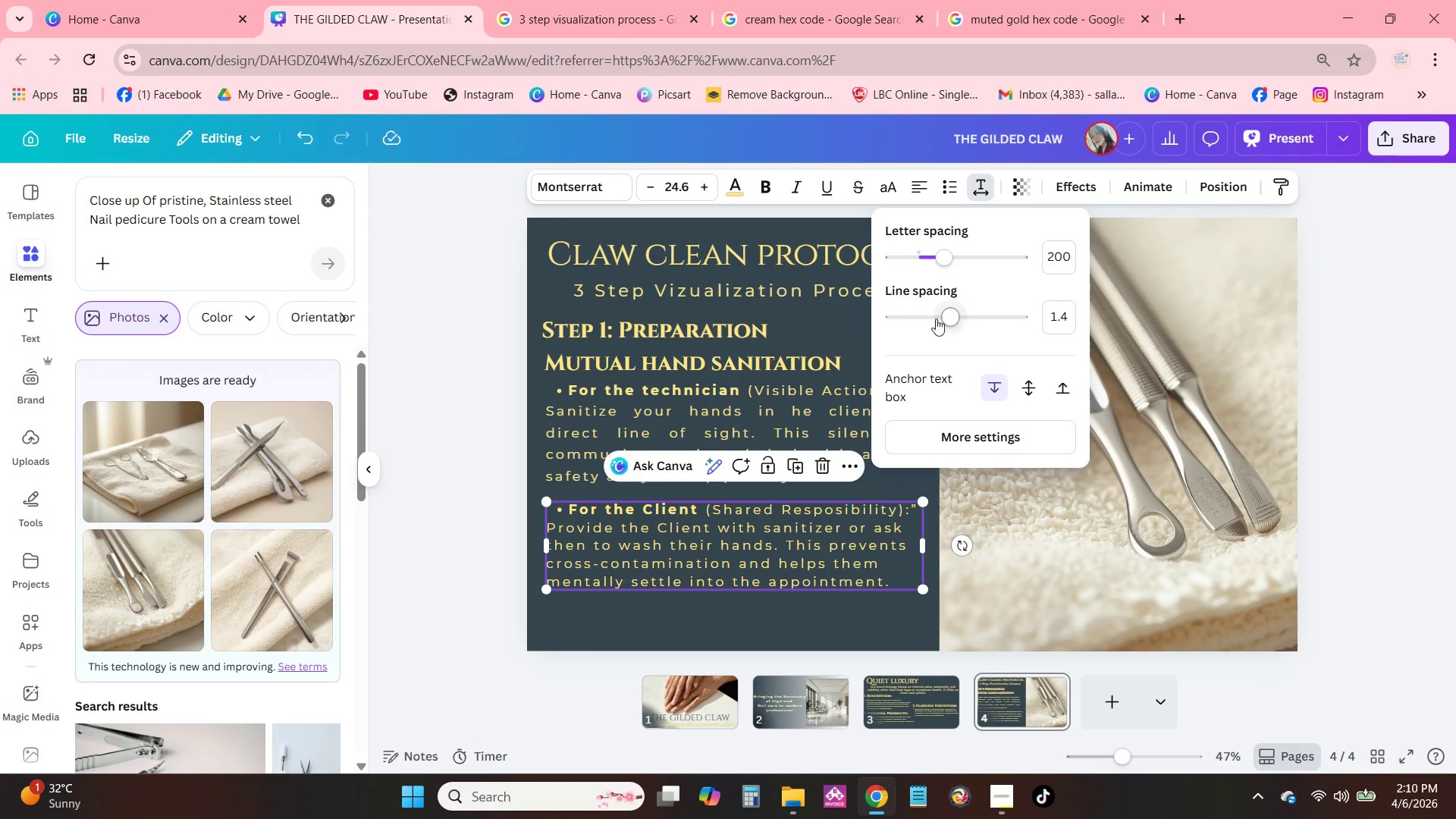 
left_click_drag(start_coordinate=[843, 430], to_coordinate=[848, 425])
 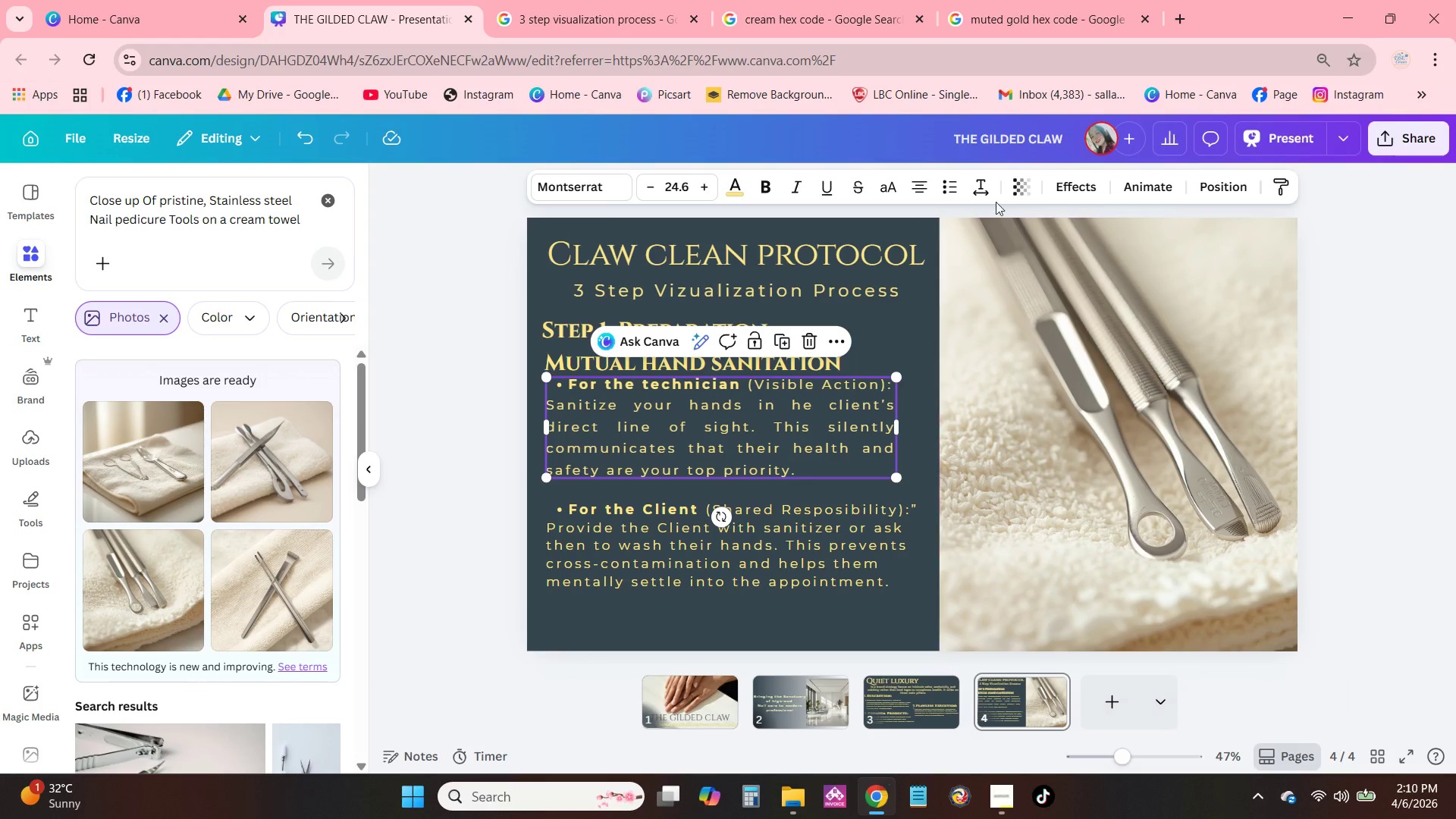 
left_click([979, 196])
 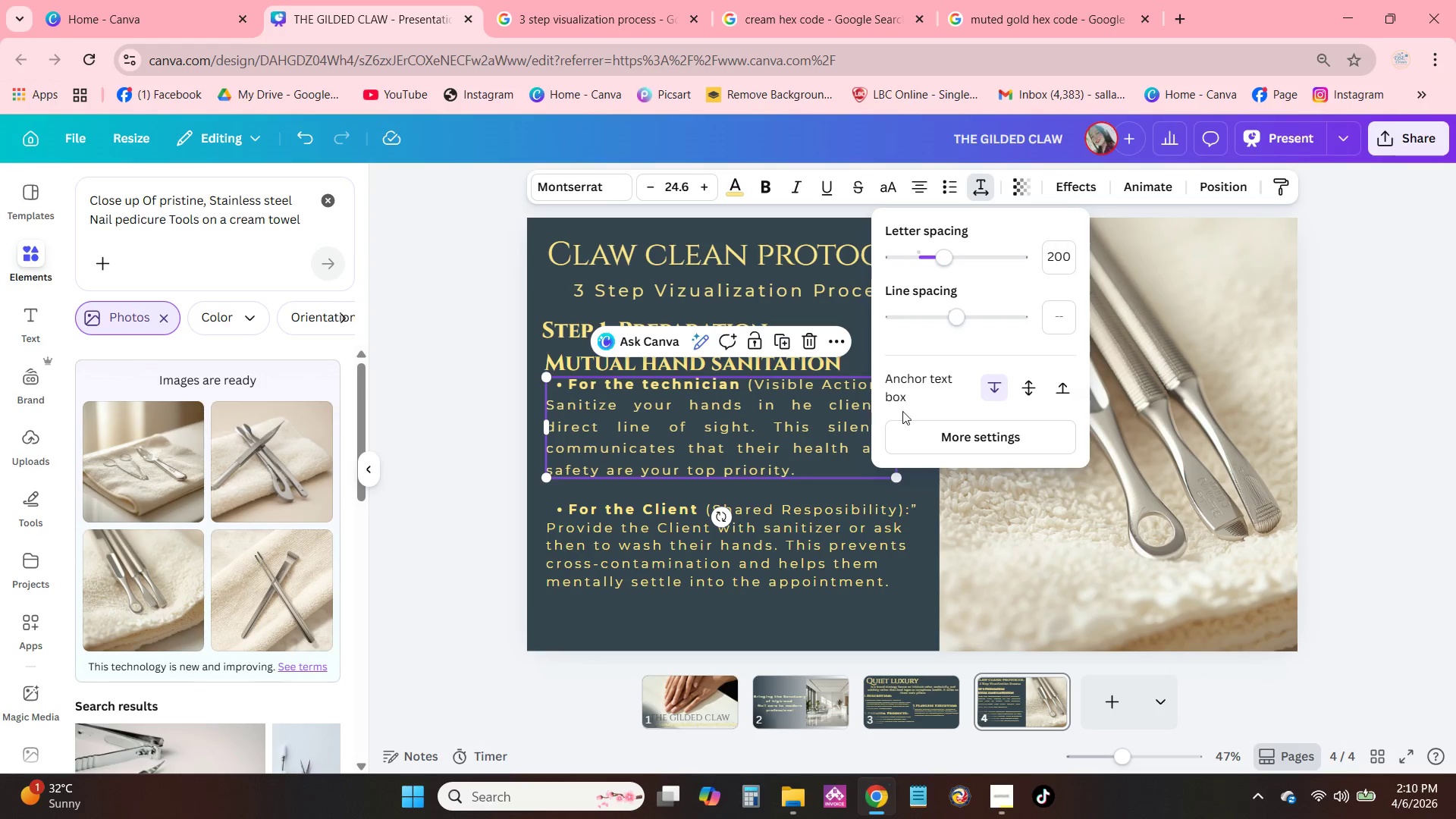 
left_click_drag(start_coordinate=[830, 433], to_coordinate=[830, 442])
 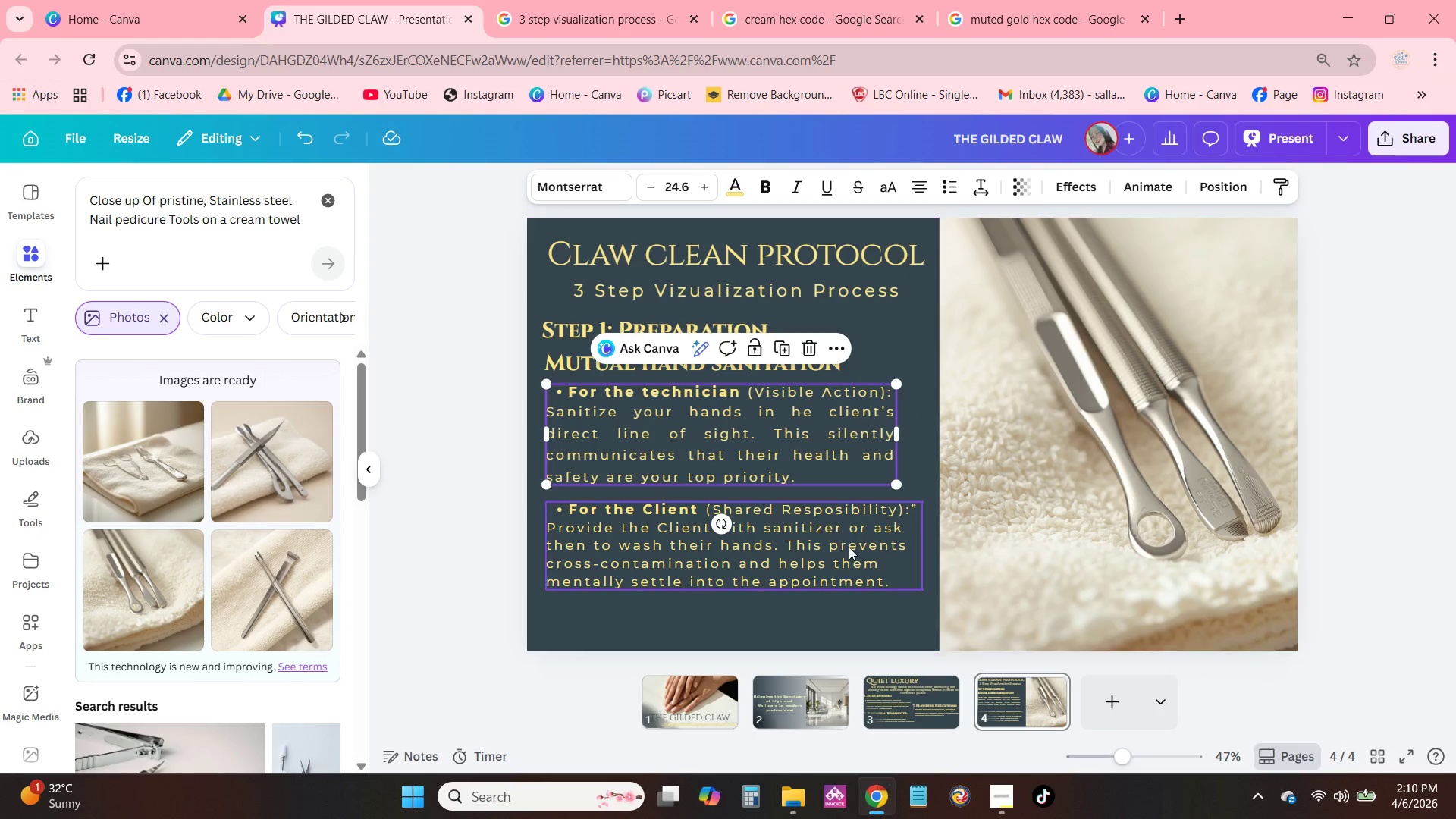 
left_click([849, 548])
 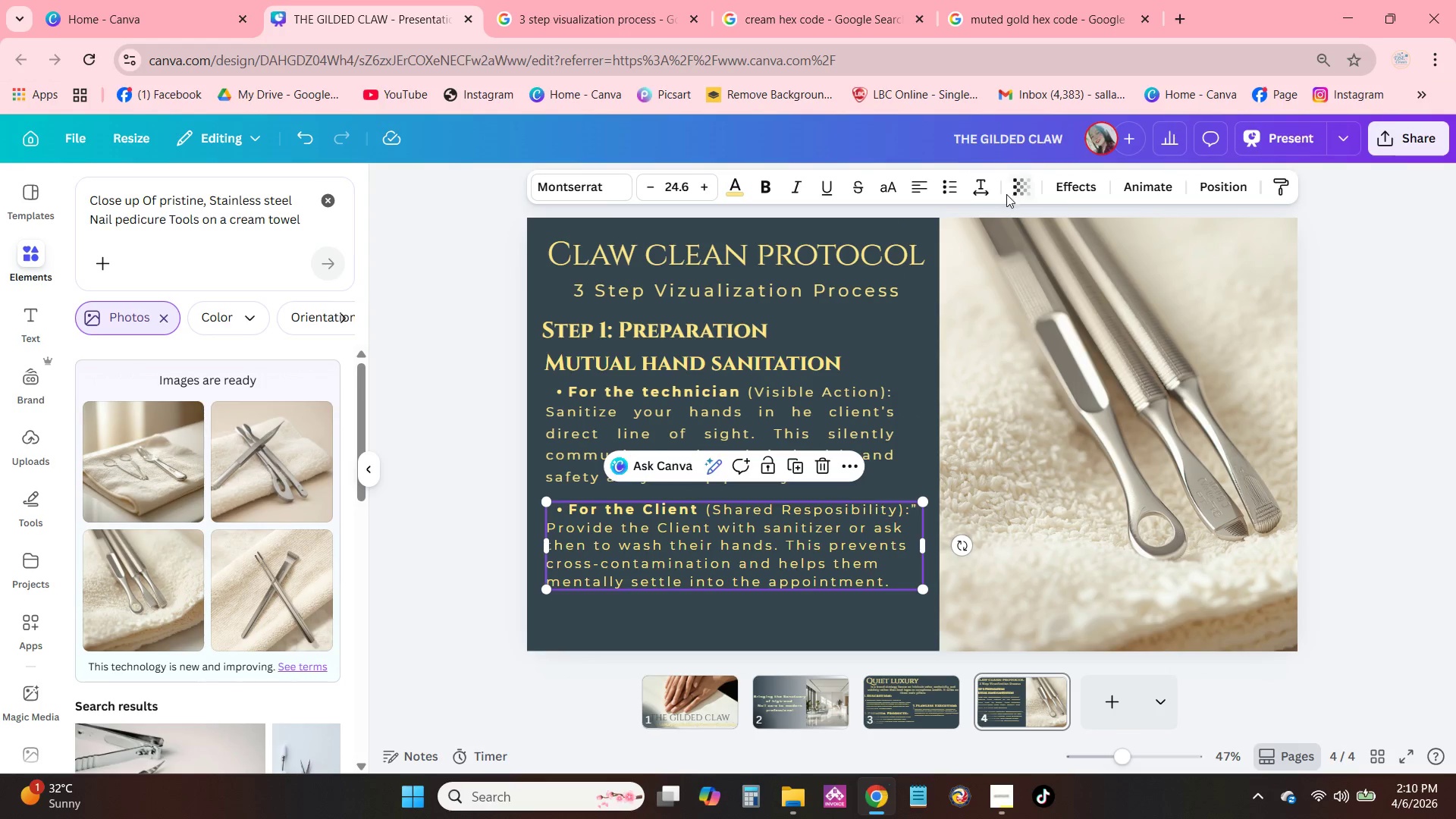 
left_click([986, 193])
 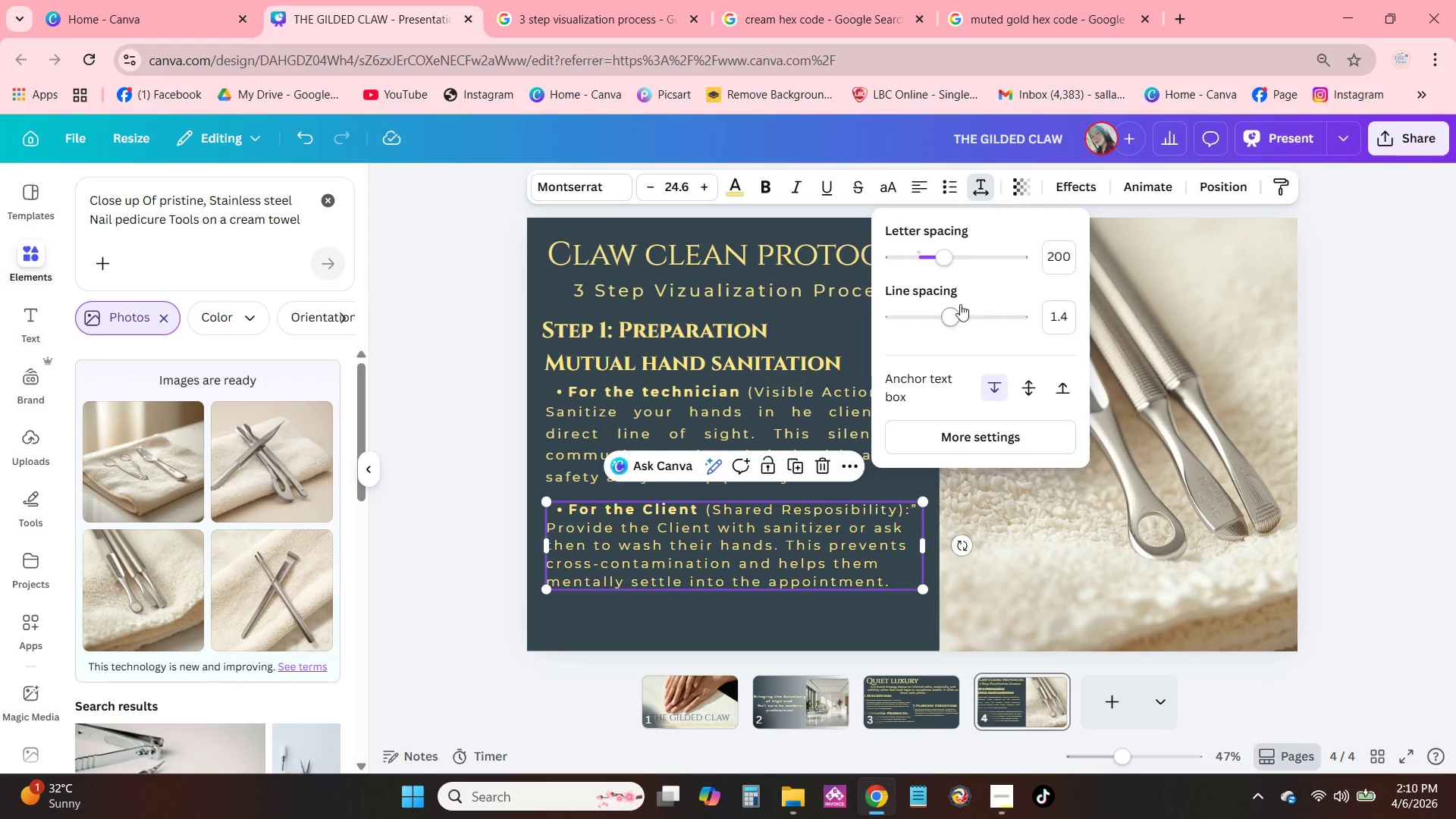 
left_click_drag(start_coordinate=[956, 316], to_coordinate=[964, 320])
 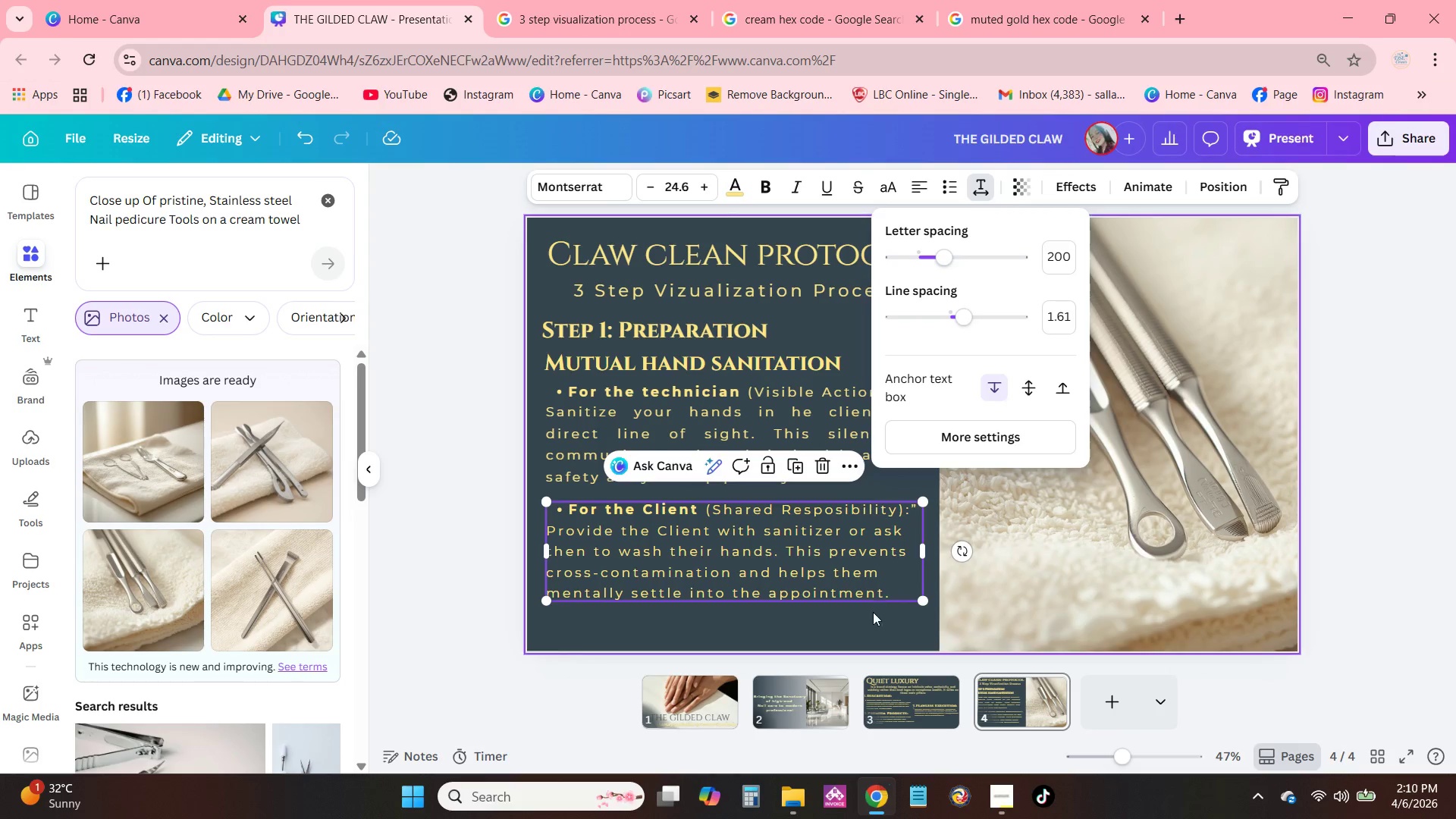 
left_click([872, 618])
 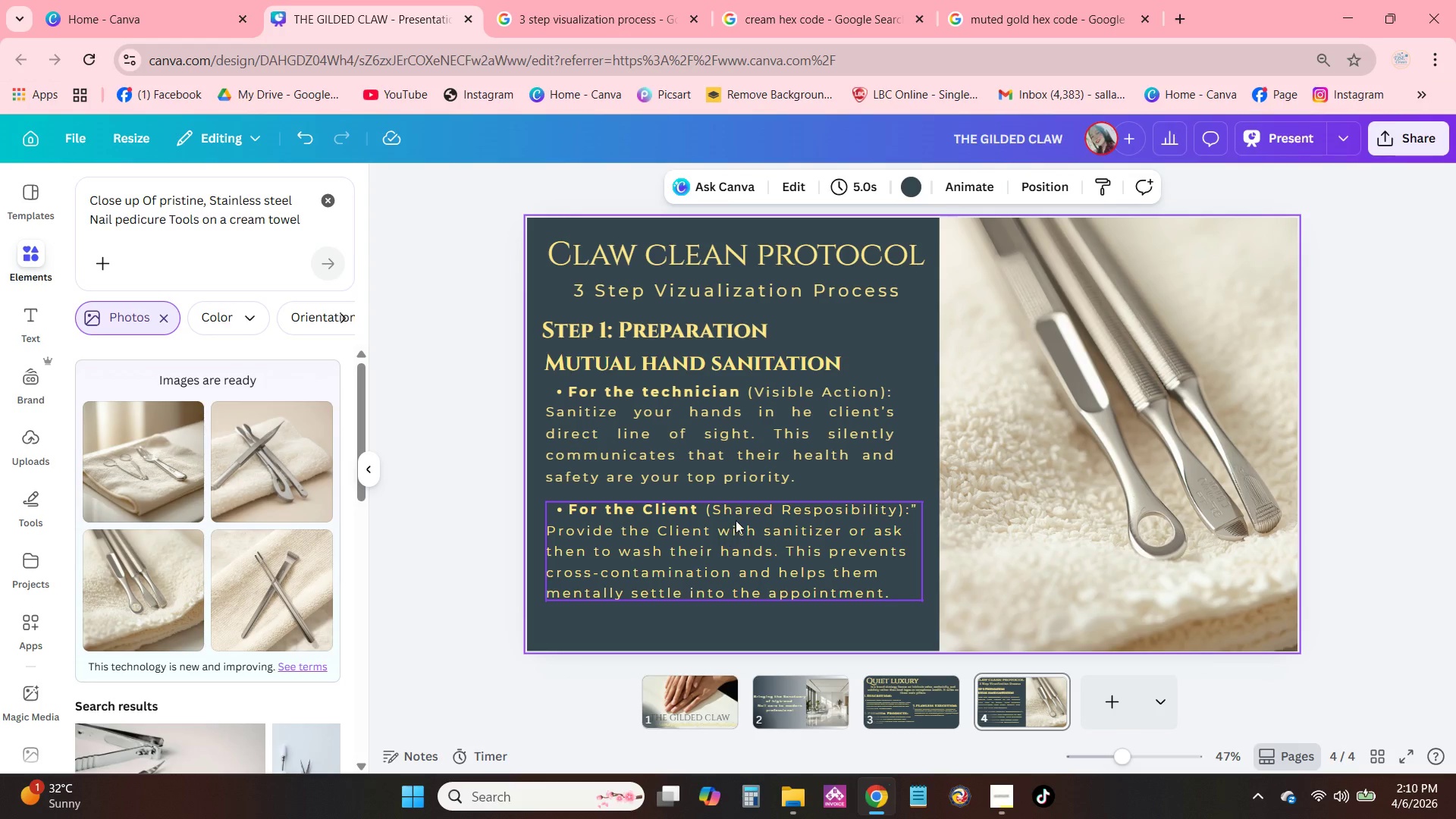 
left_click([733, 437])
 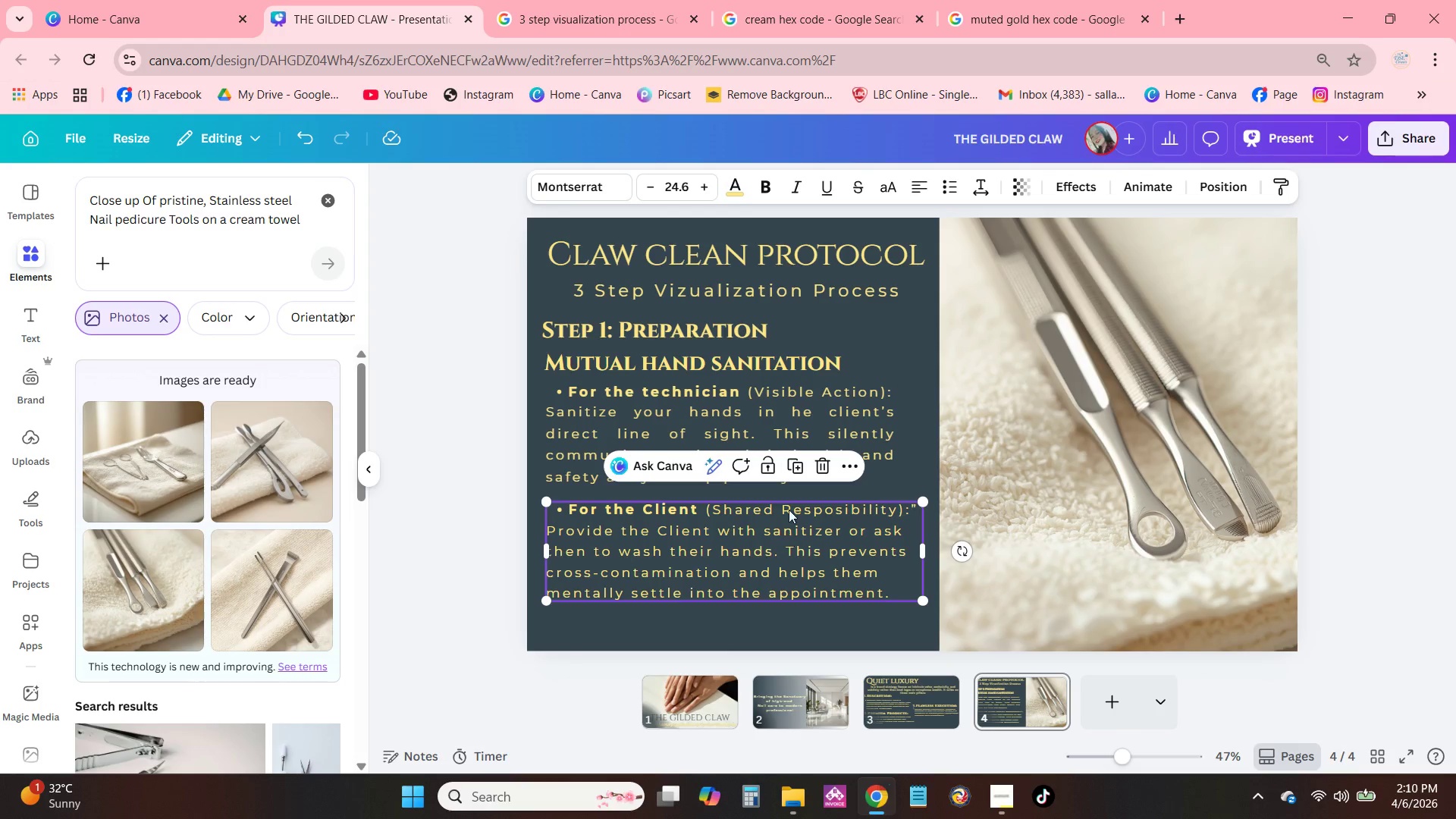 
triple_click([770, 425])
 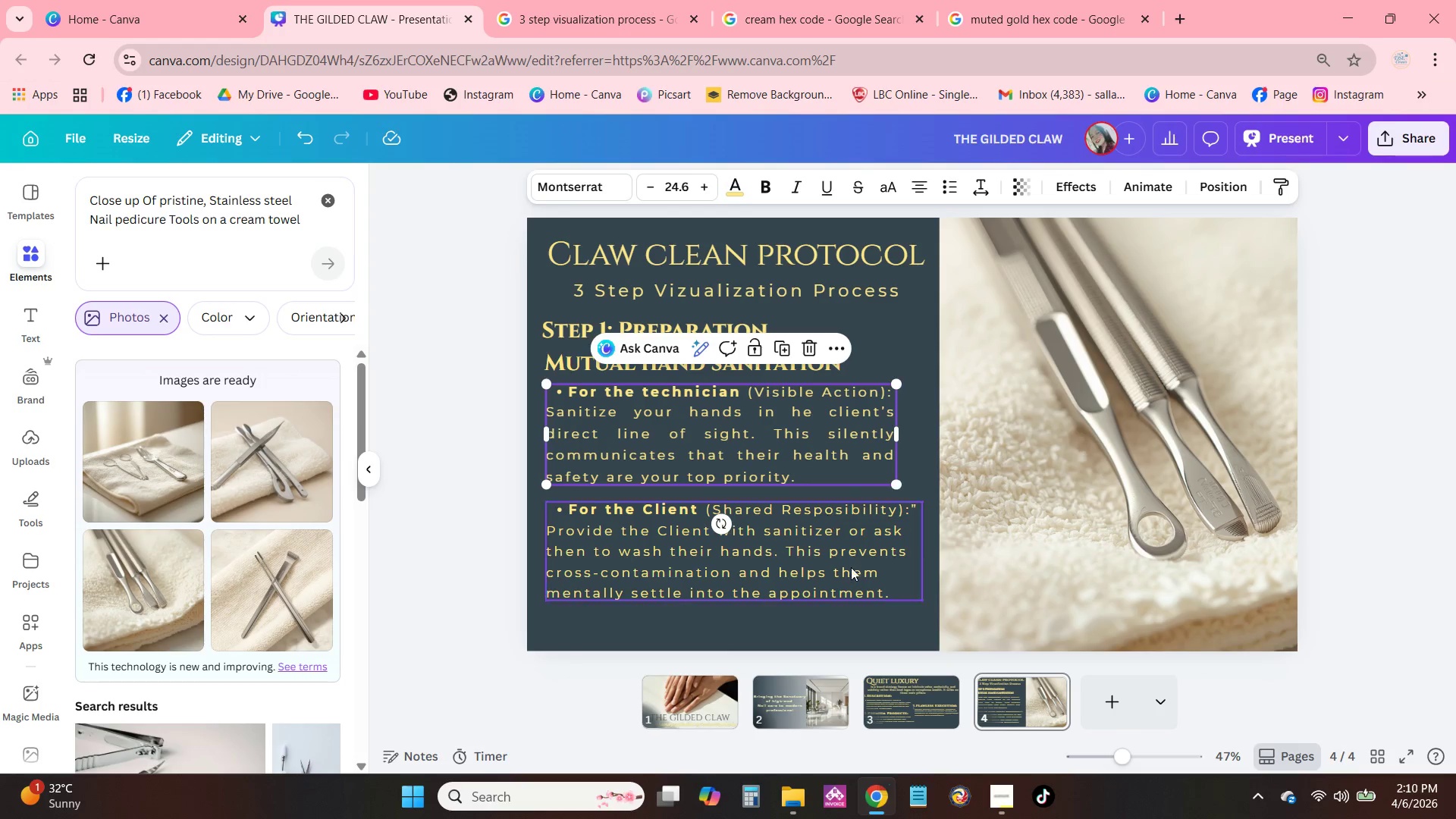 
triple_click([850, 572])
 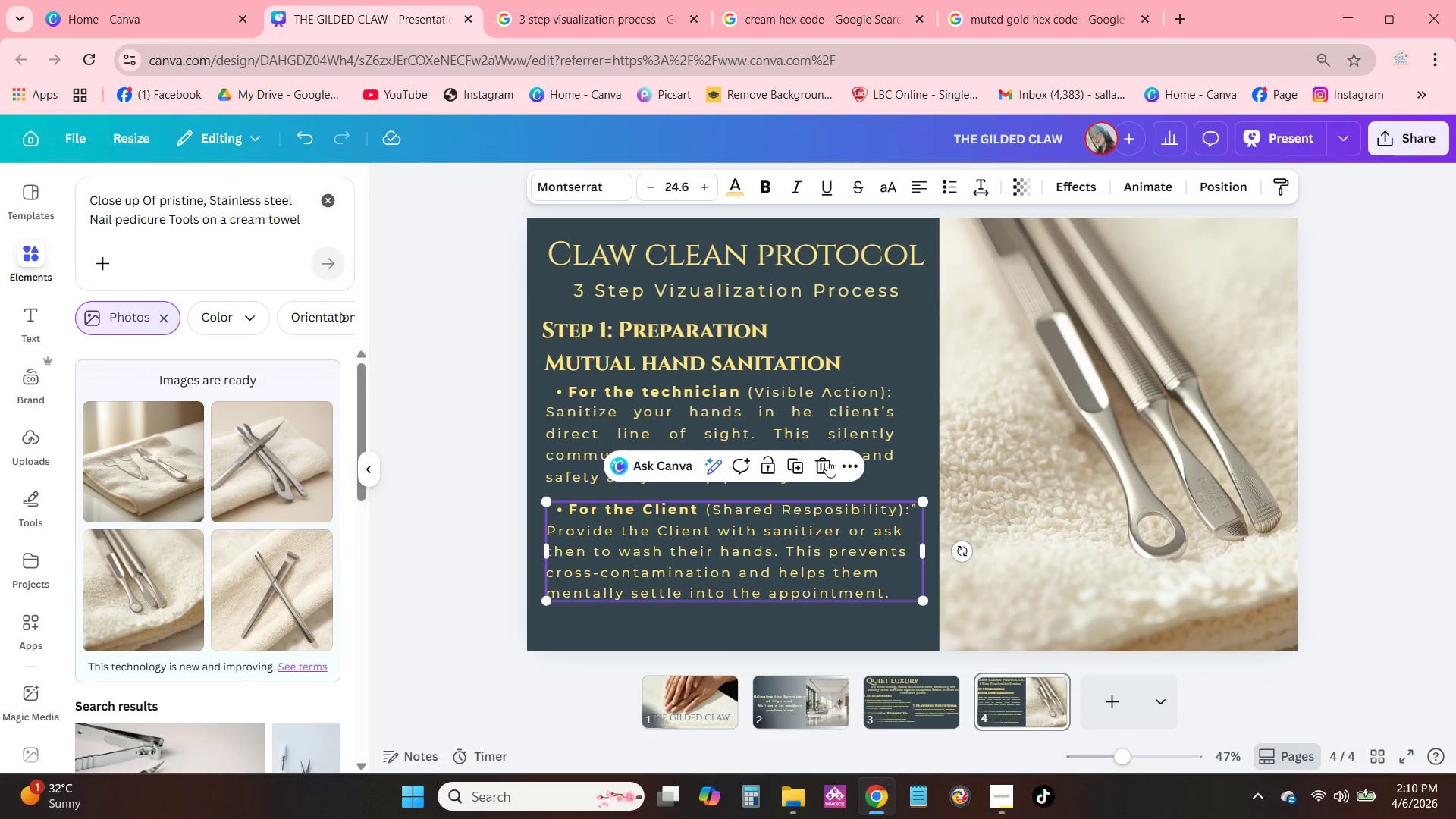 
left_click_drag(start_coordinate=[822, 417], to_coordinate=[822, 406])
 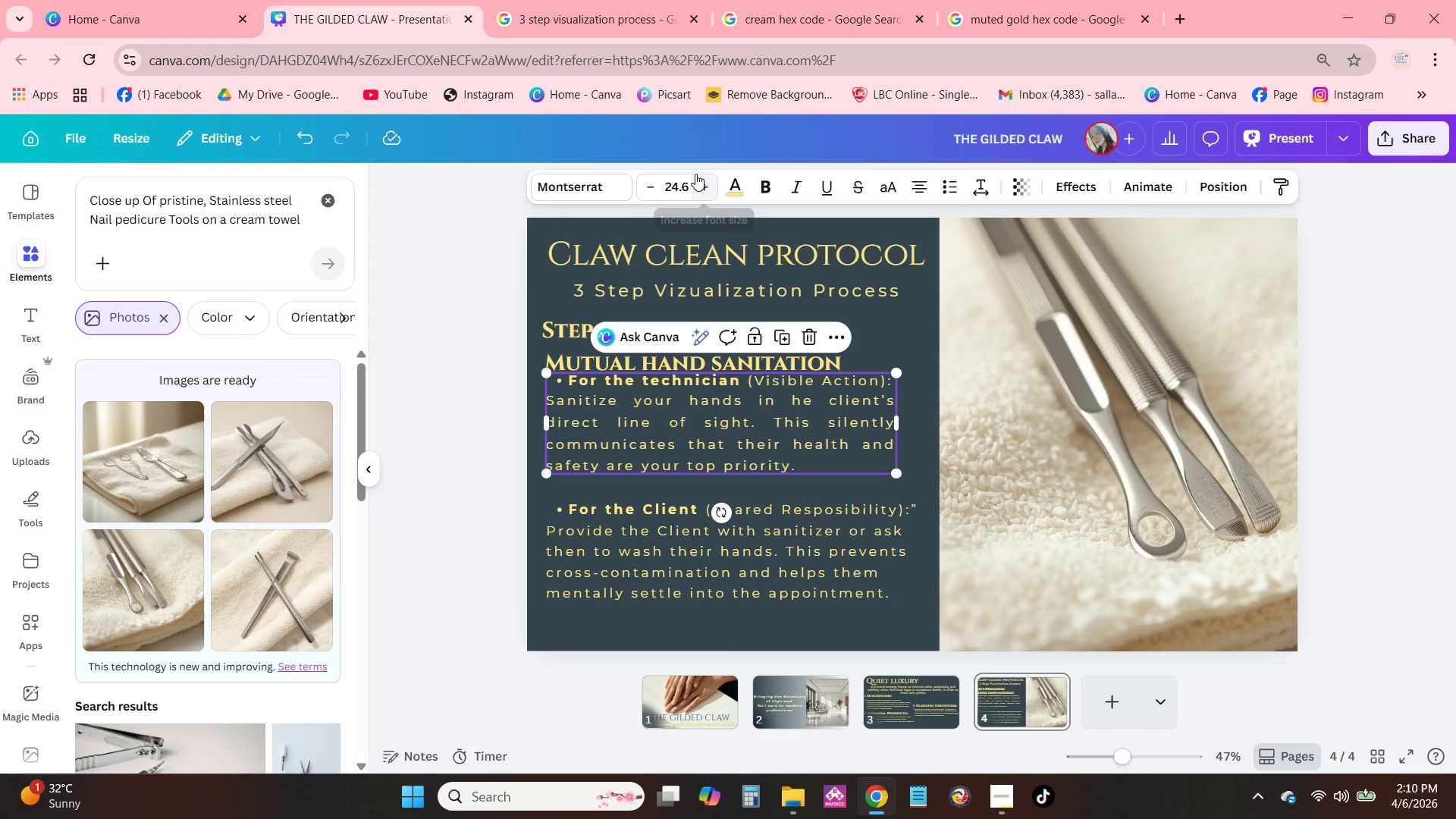 
left_click([680, 178])
 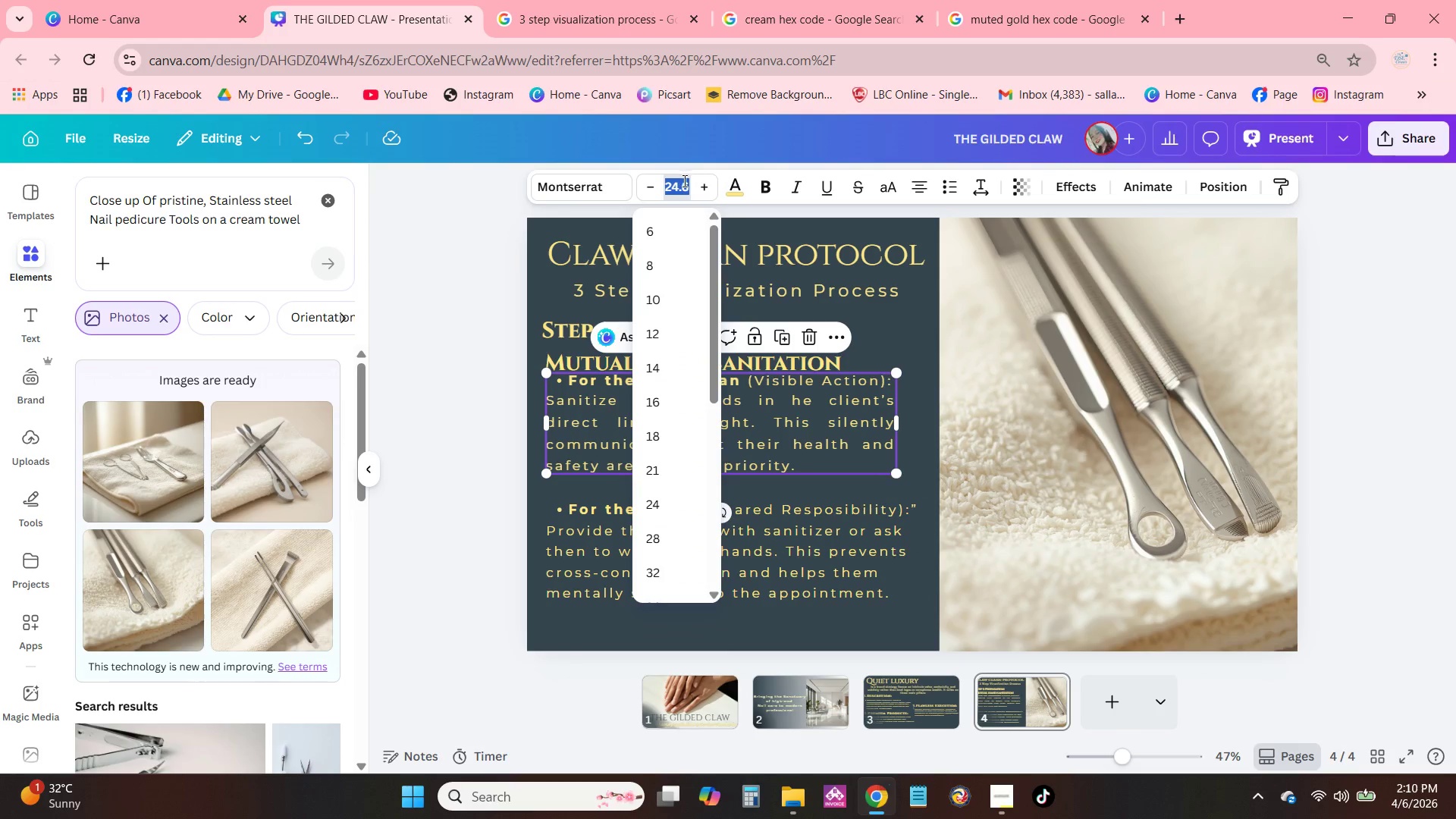 
key(Numpad2)
 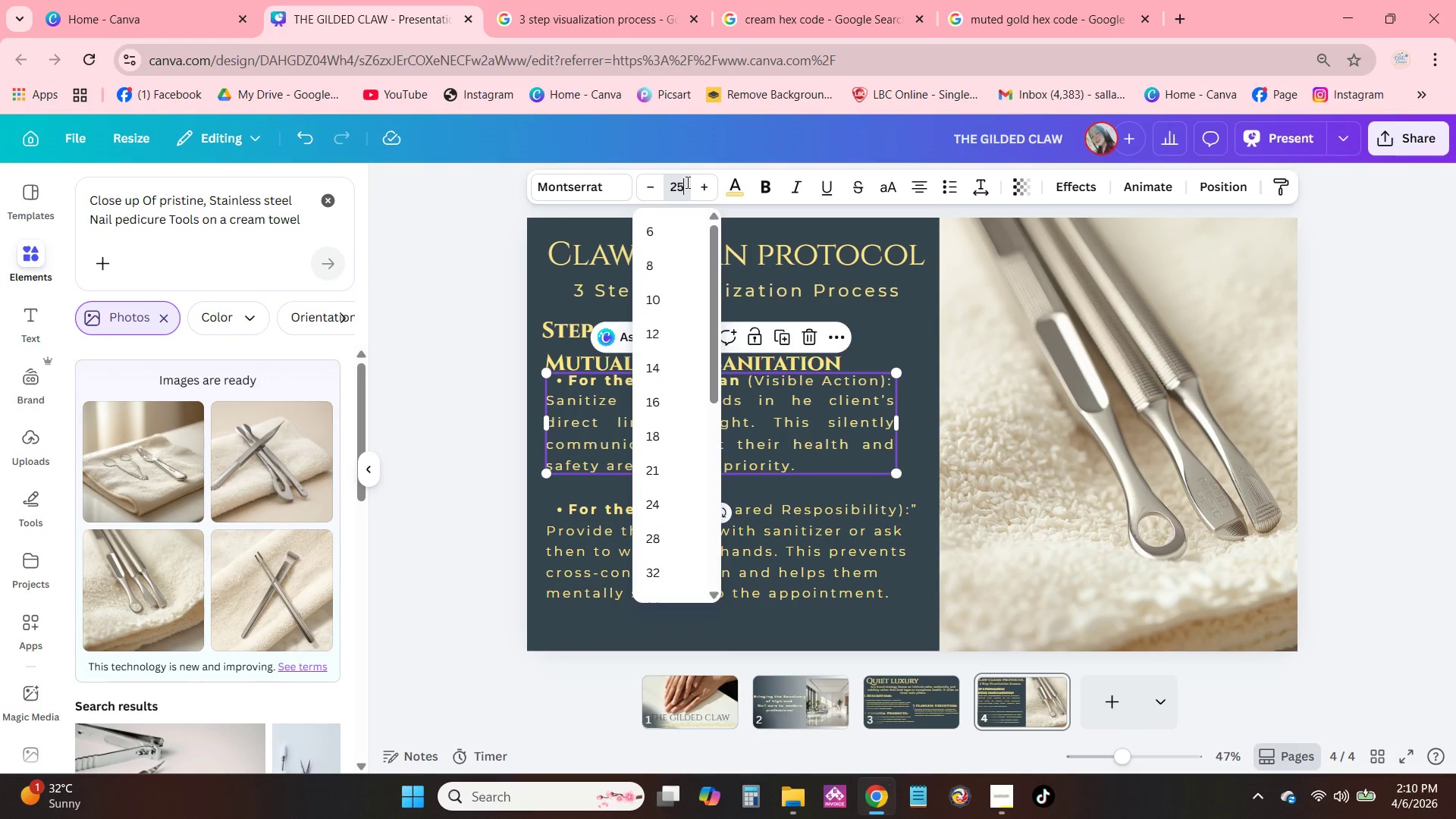 
key(Numpad5)
 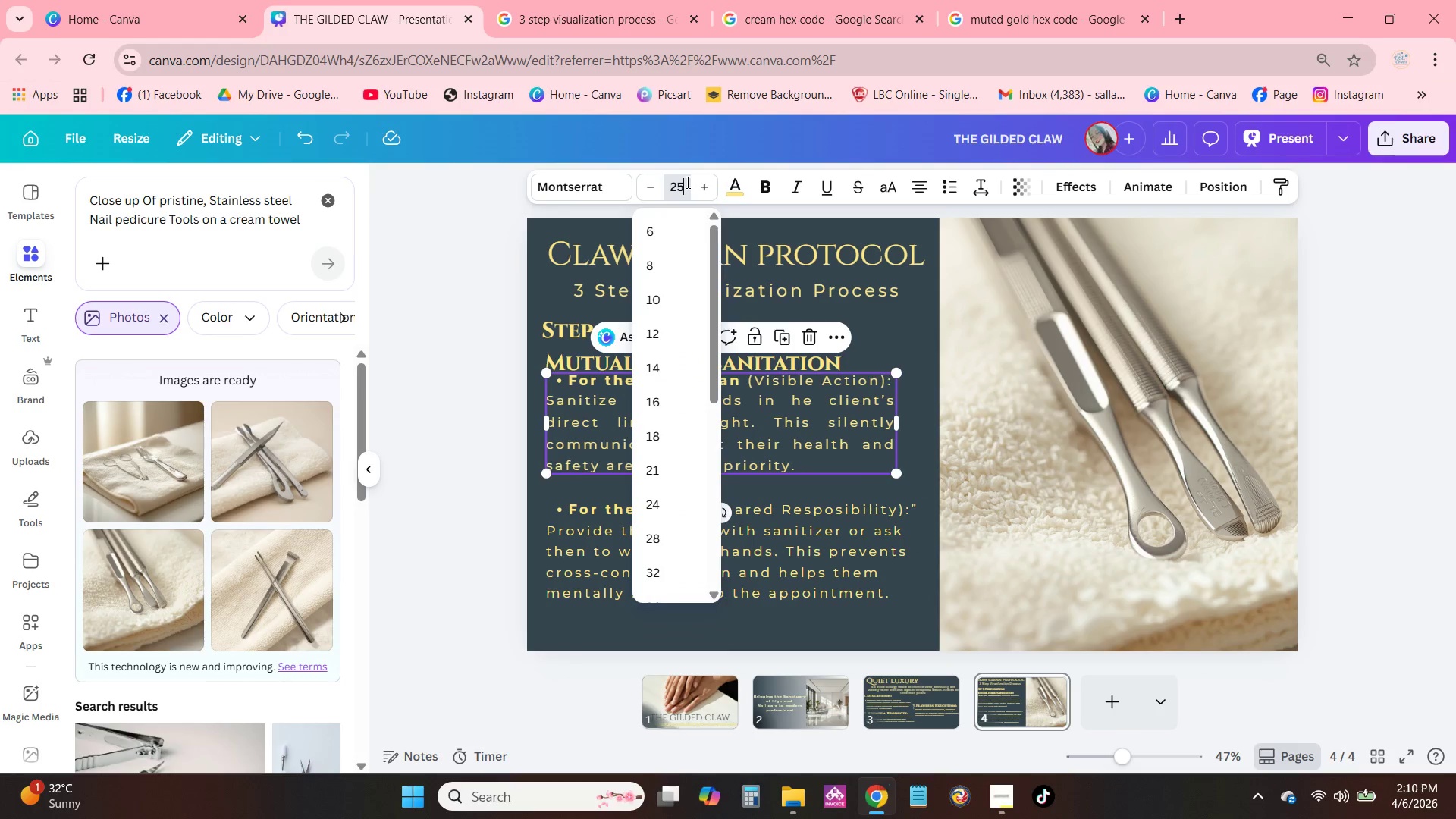 
key(NumpadEnter)
 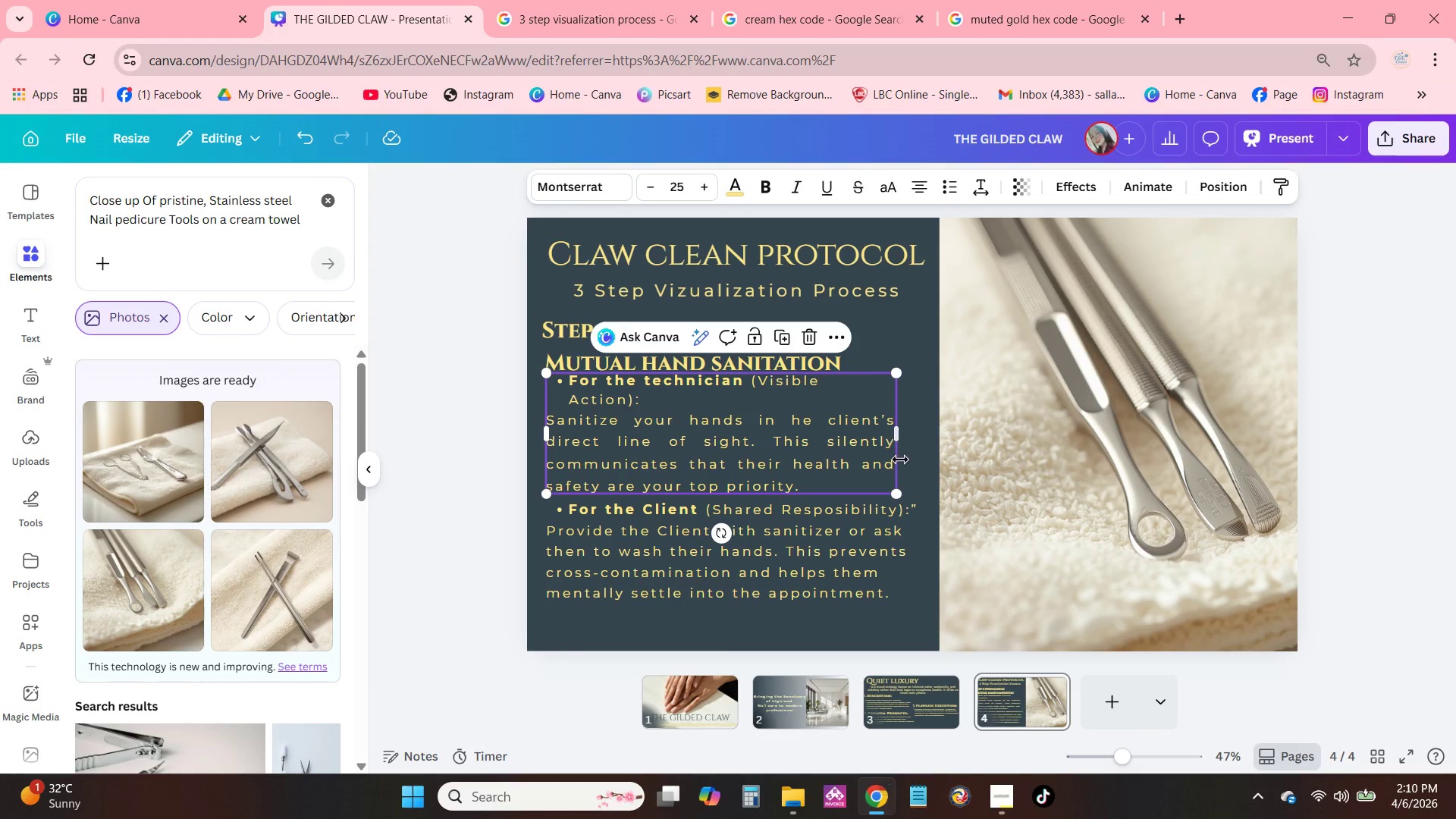 
left_click_drag(start_coordinate=[902, 439], to_coordinate=[912, 439])
 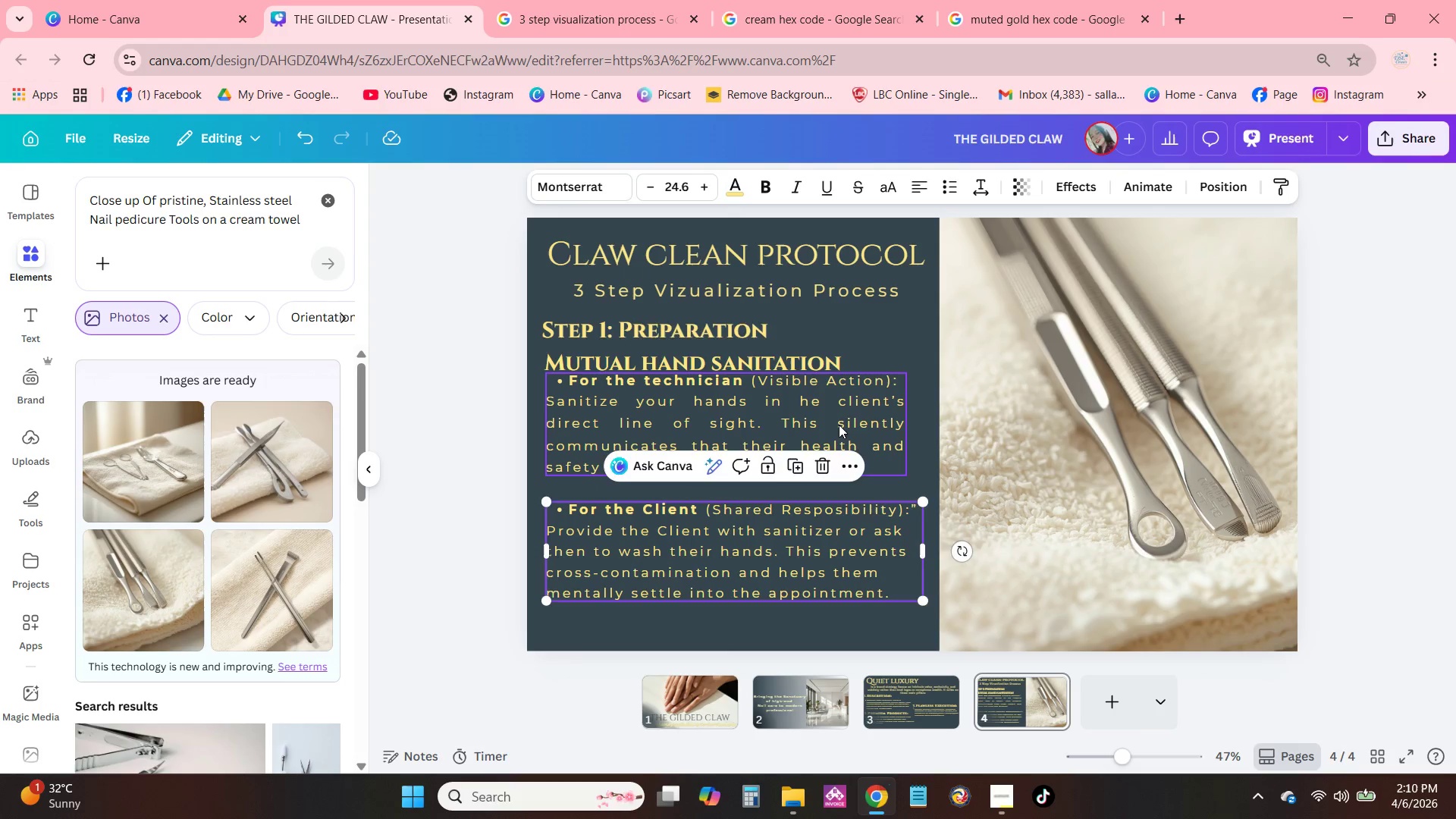 
left_click_drag(start_coordinate=[839, 425], to_coordinate=[839, 438])
 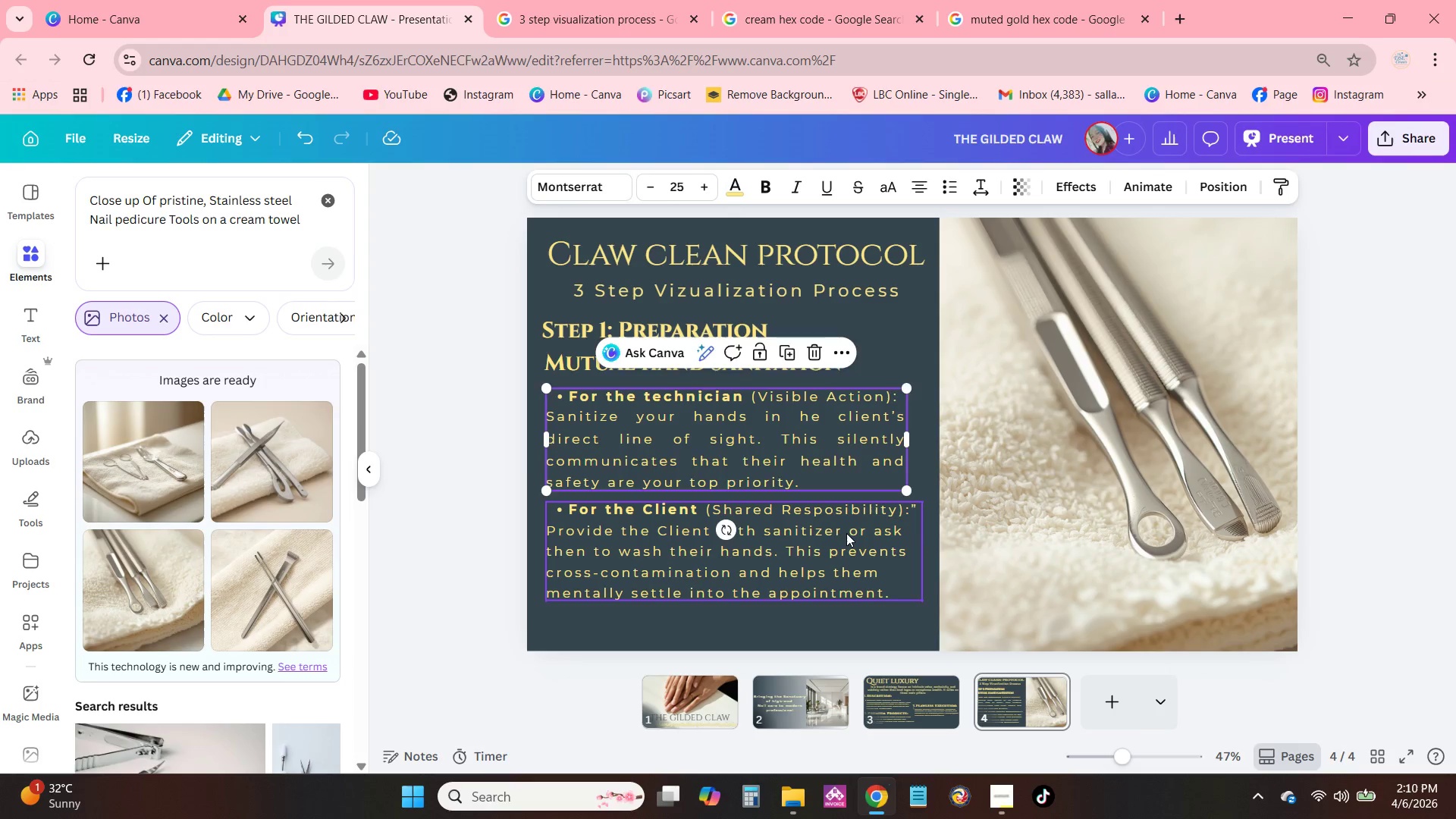 
left_click([844, 539])
 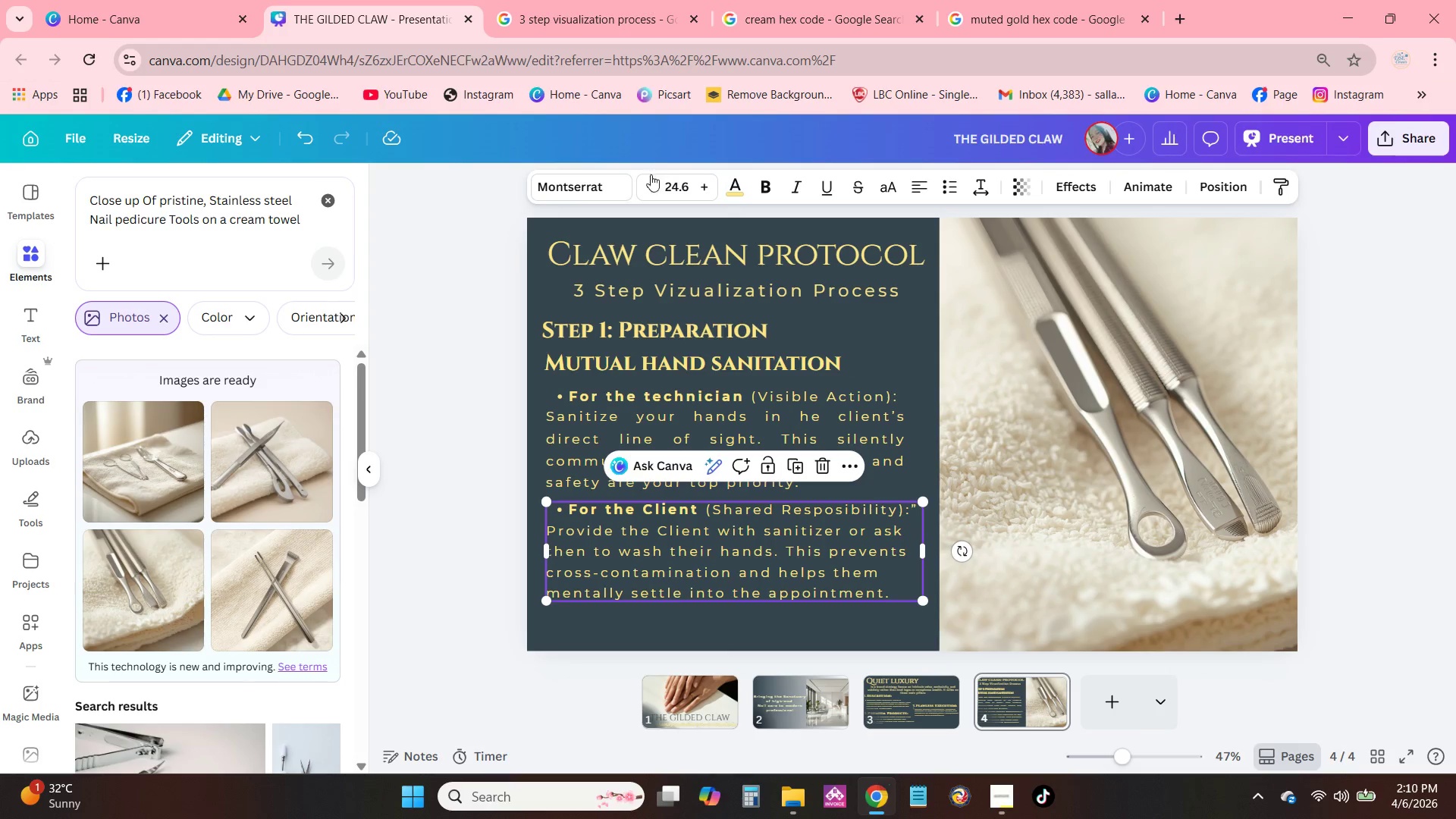 
left_click([671, 184])
 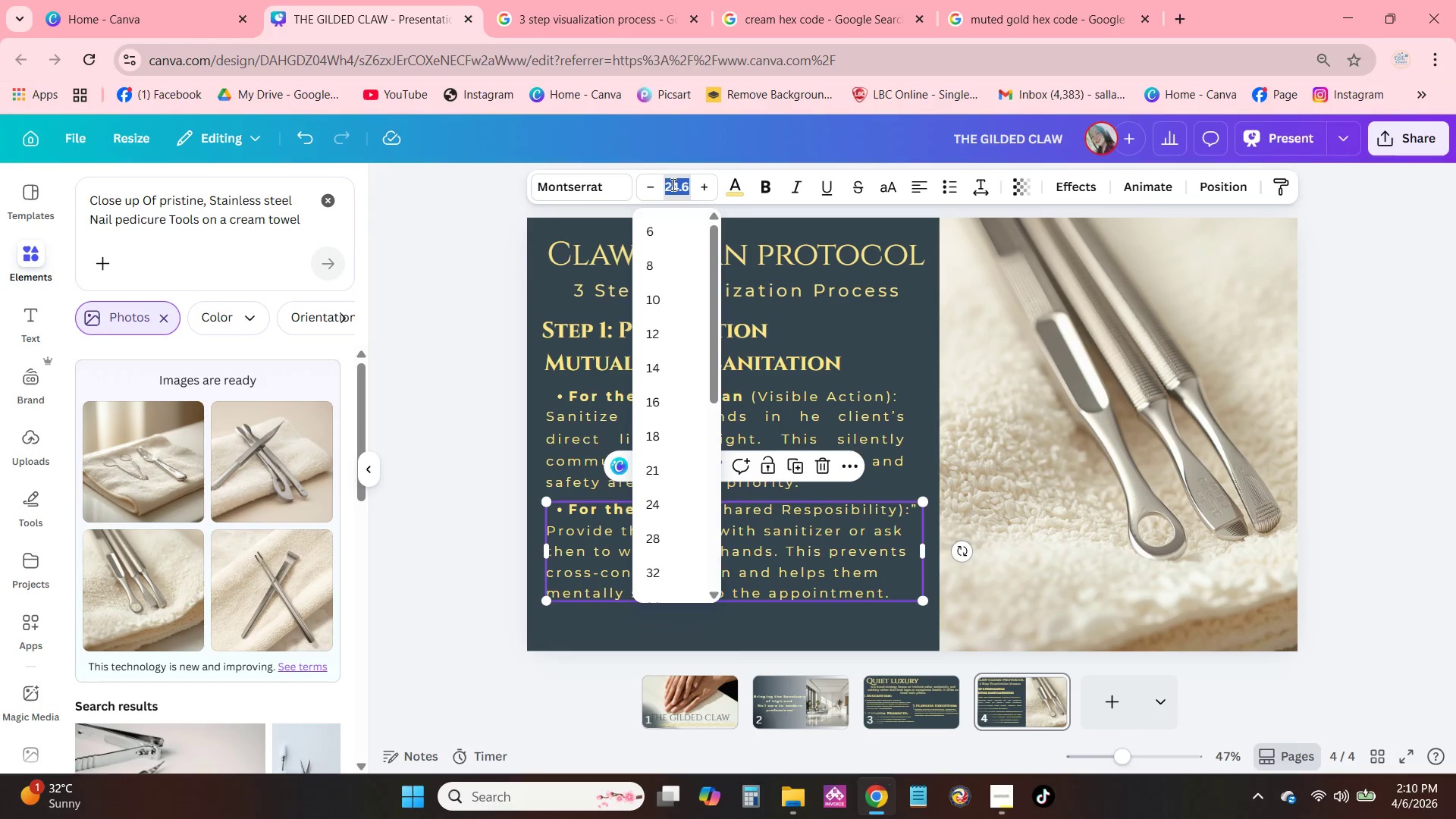 
key(Numpad2)
 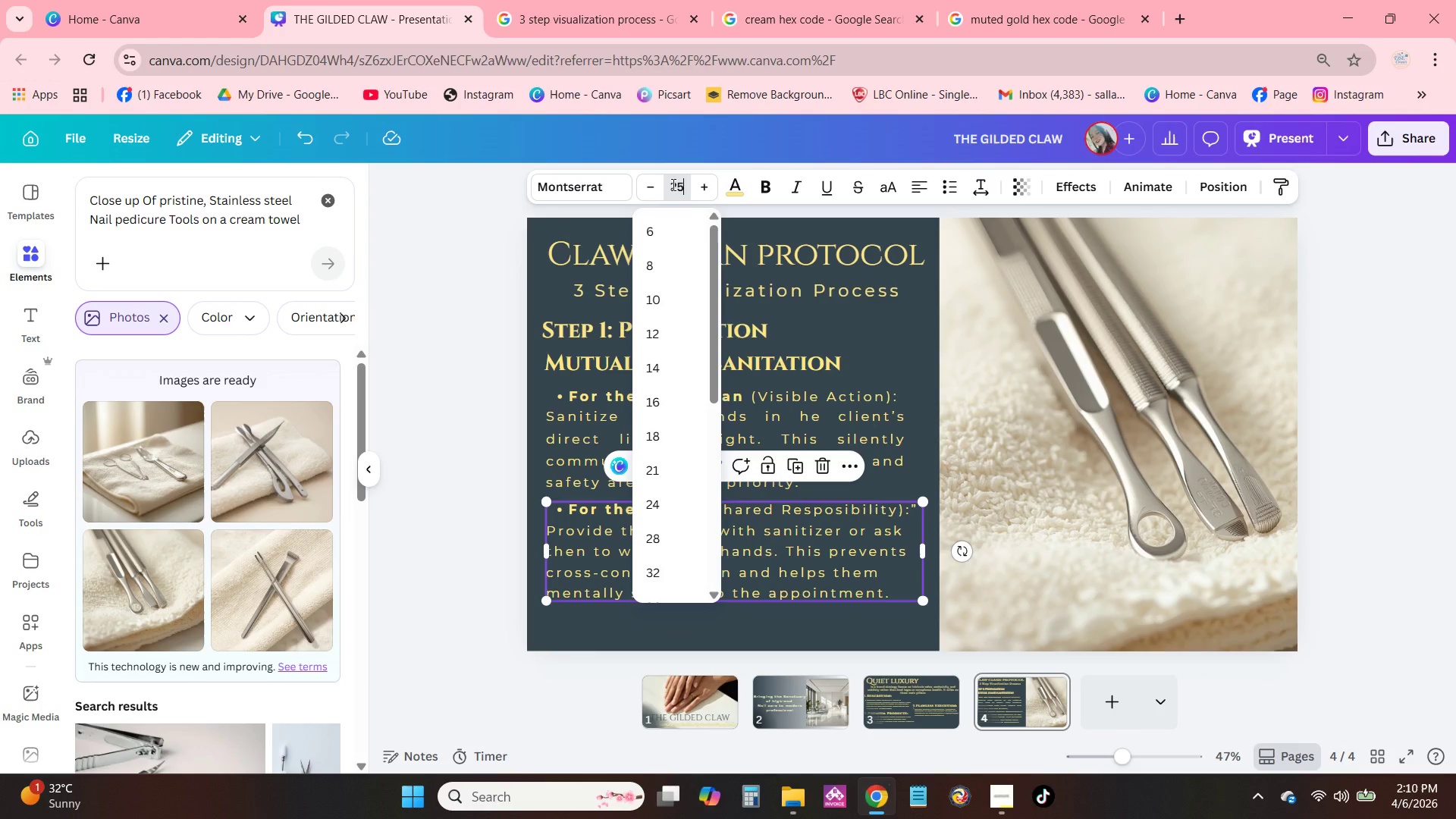 
key(Numpad5)
 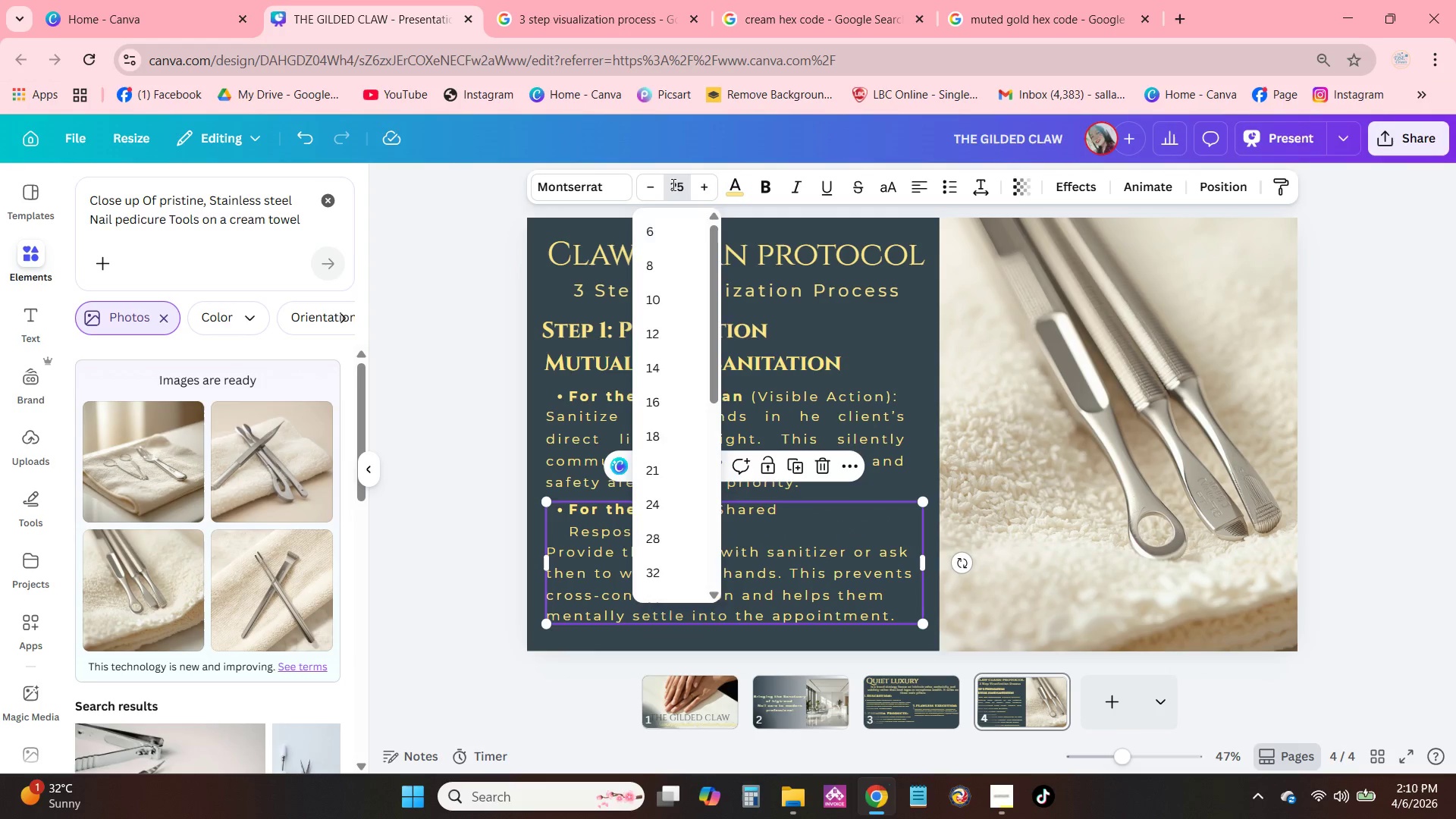 
key(NumpadEnter)
 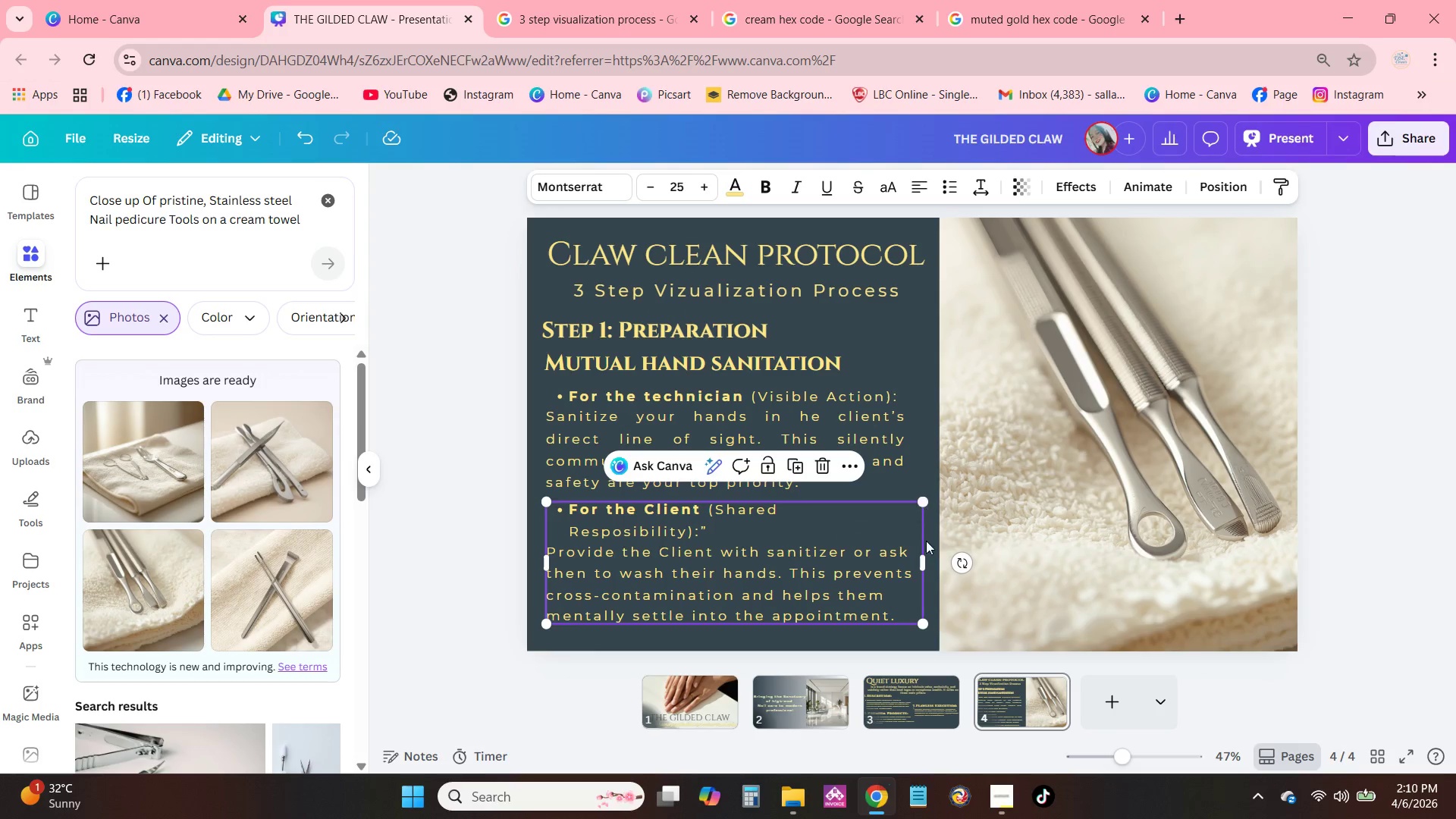 
left_click_drag(start_coordinate=[930, 570], to_coordinate=[936, 570])
 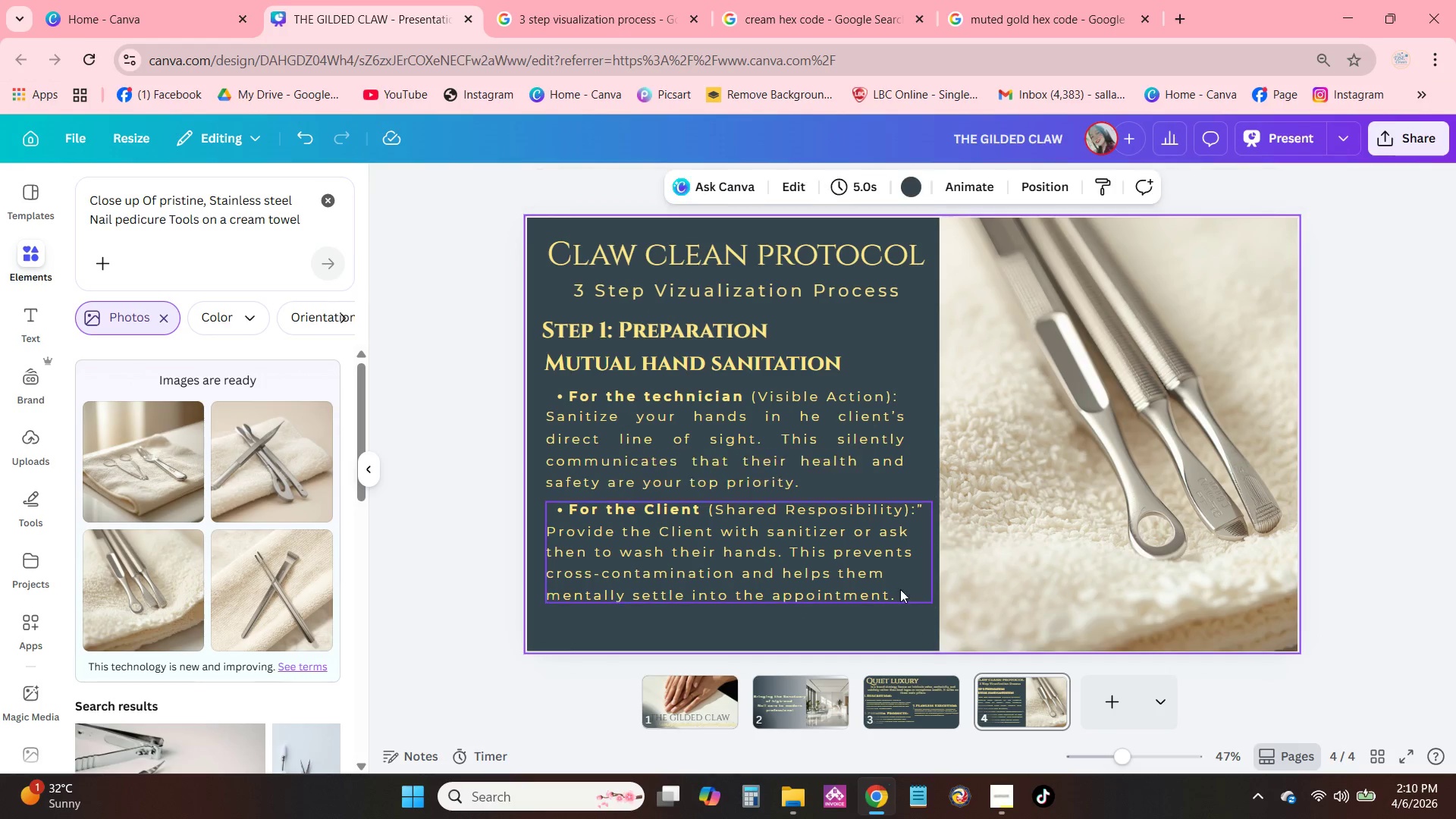 
left_click_drag(start_coordinate=[875, 559], to_coordinate=[871, 575])
 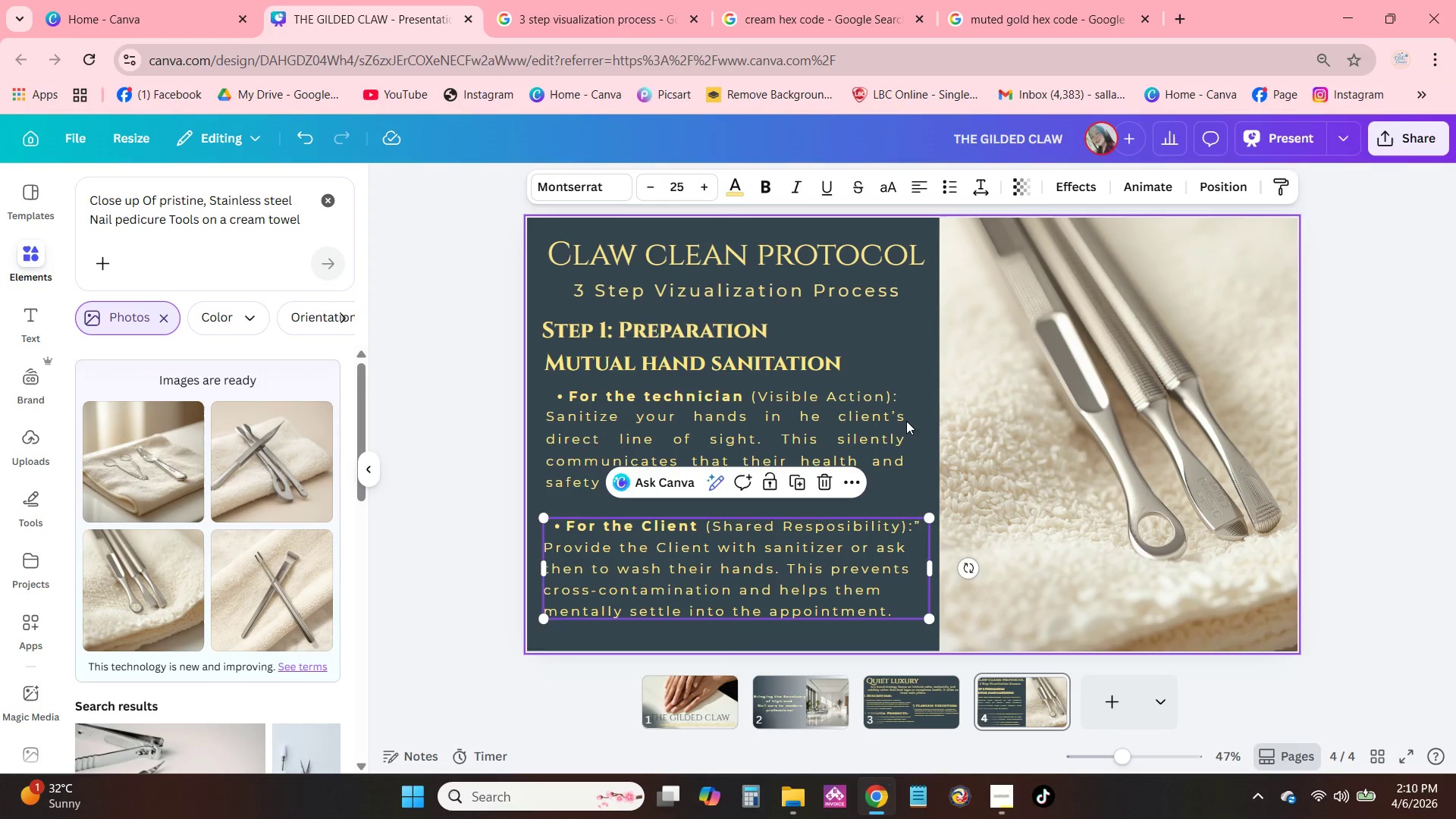 
left_click_drag(start_coordinate=[905, 419], to_coordinate=[905, 426])
 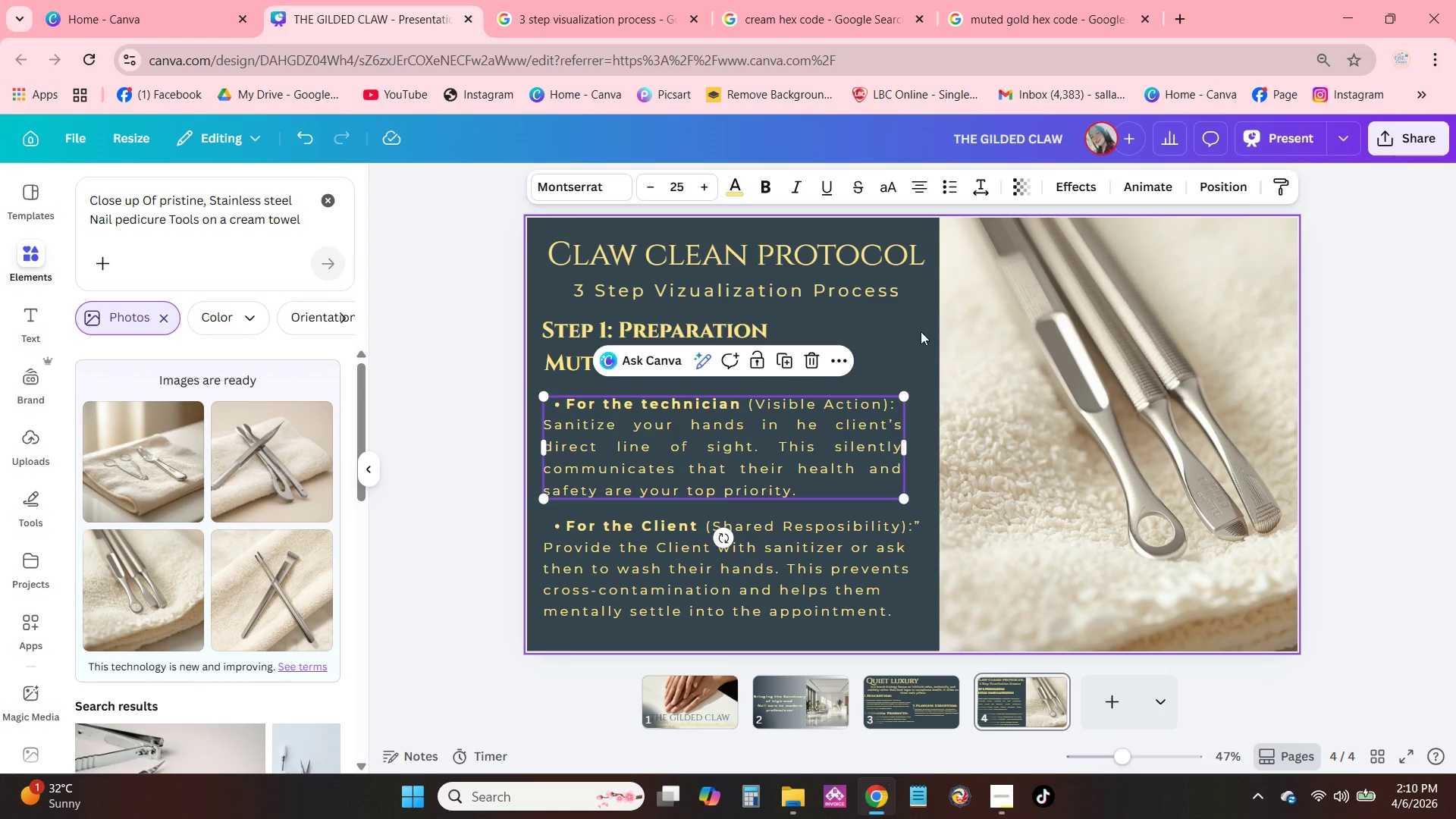 
left_click([921, 331])
 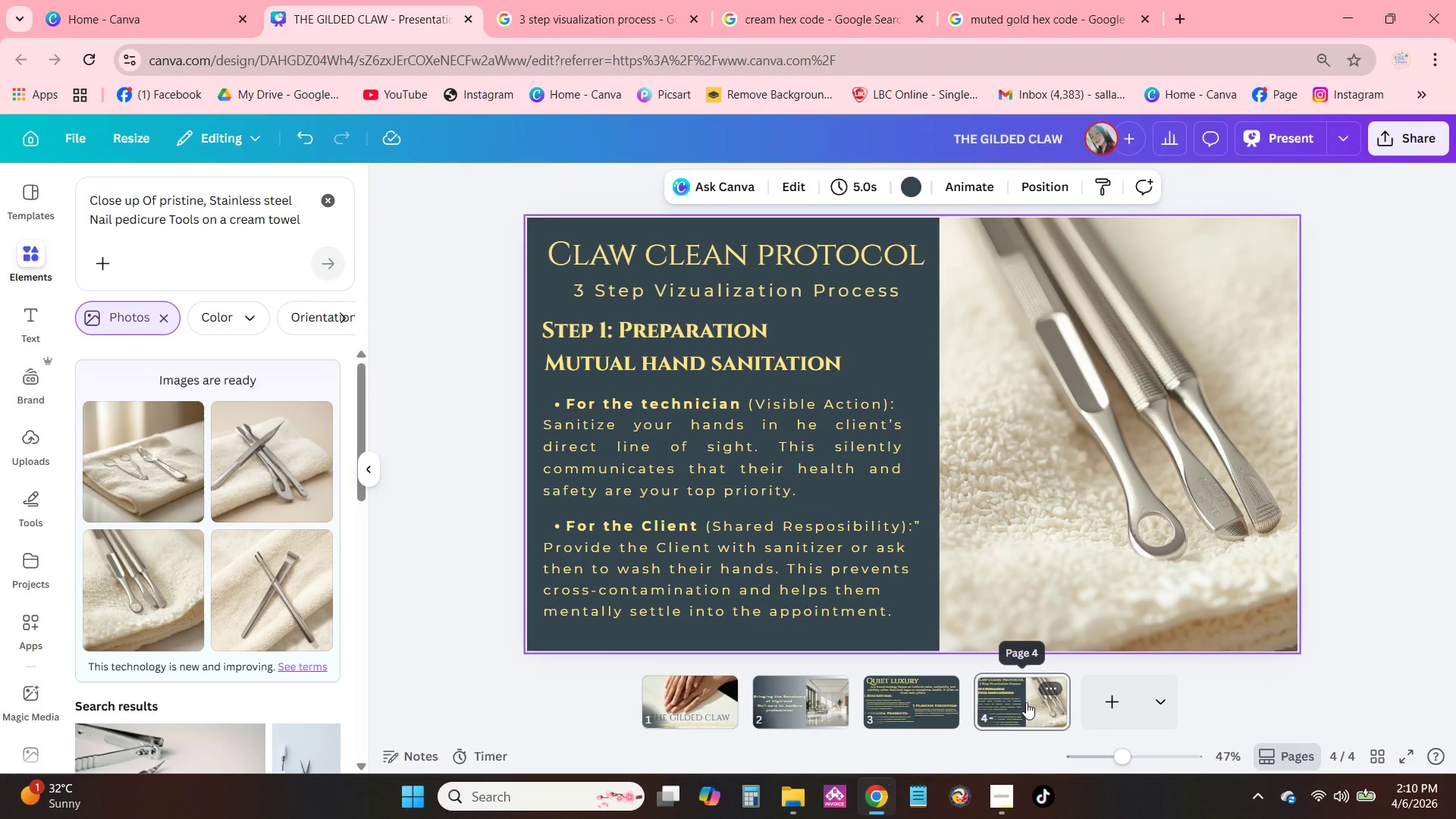 
left_click([1048, 689])
 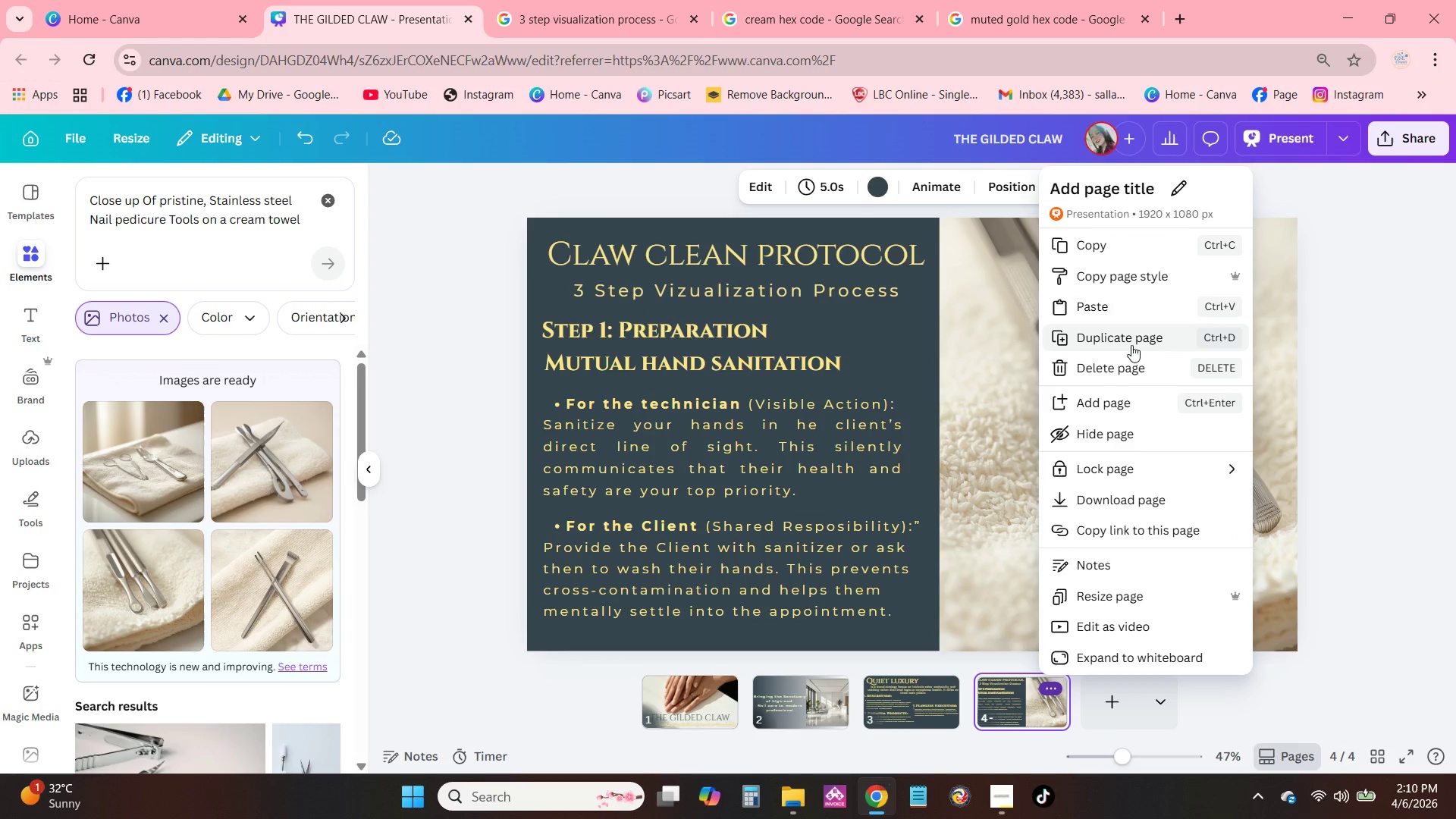 
left_click([1132, 339])
 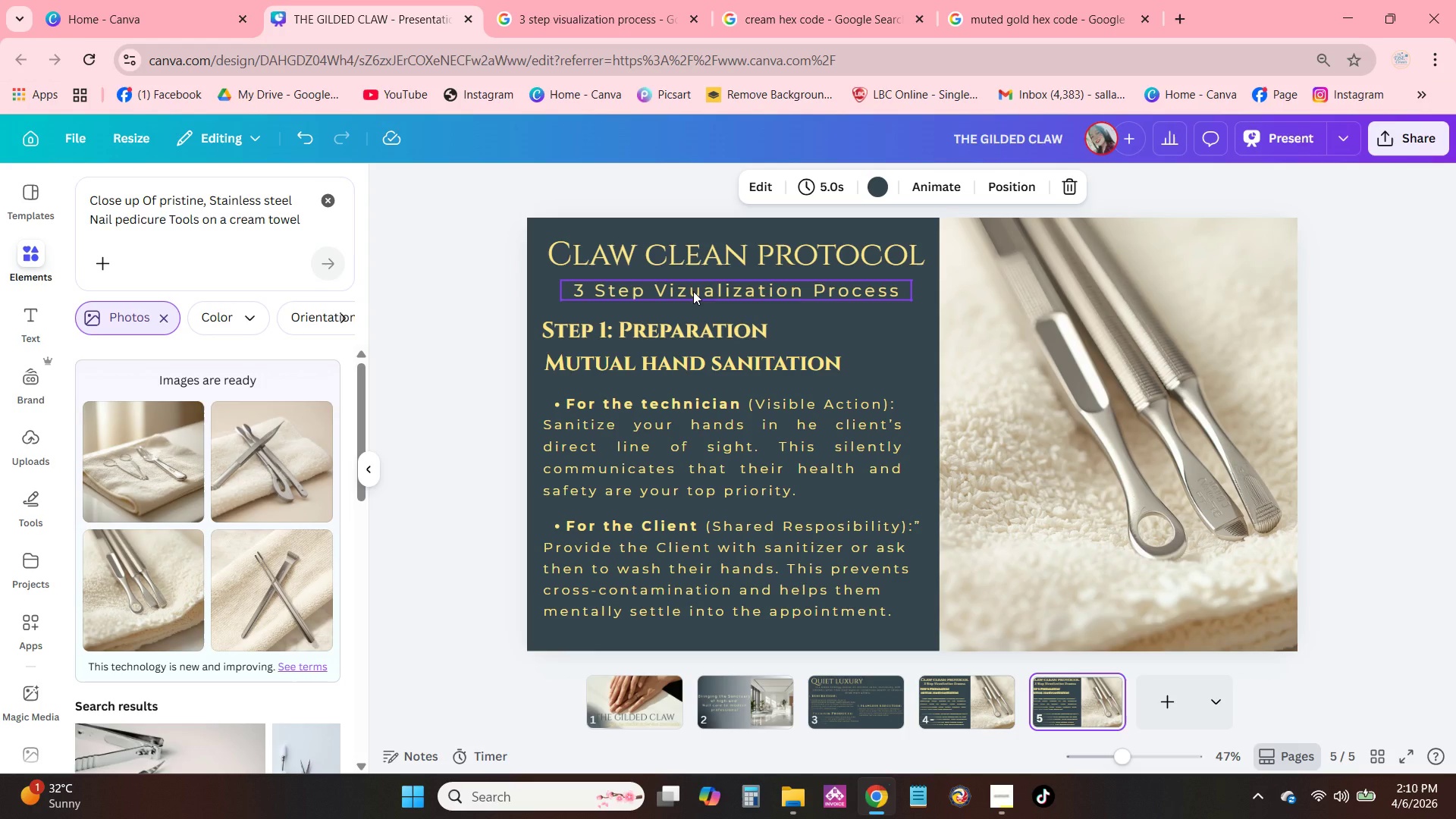 
wait(12.91)
 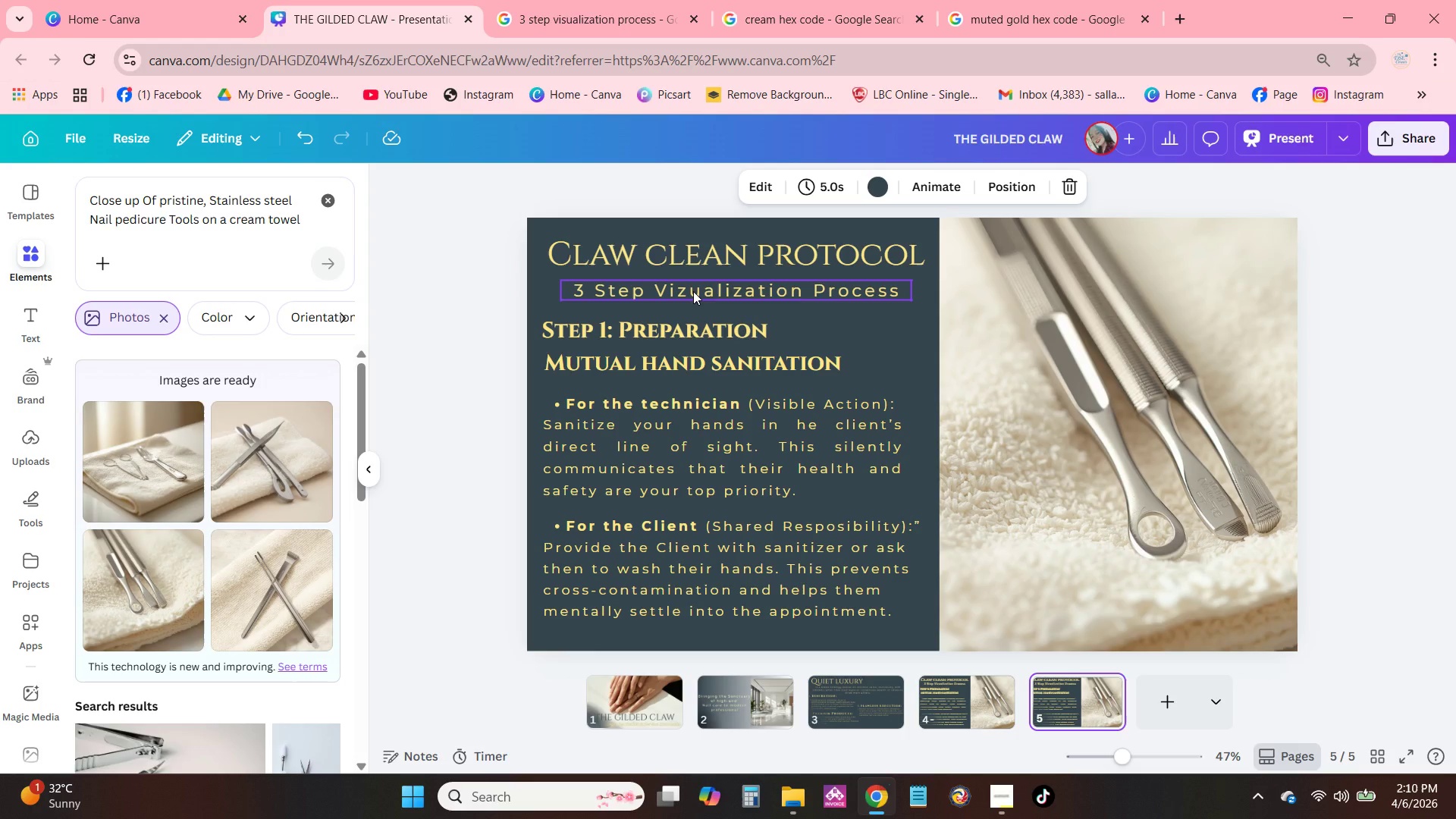 
left_click([1046, 310])
 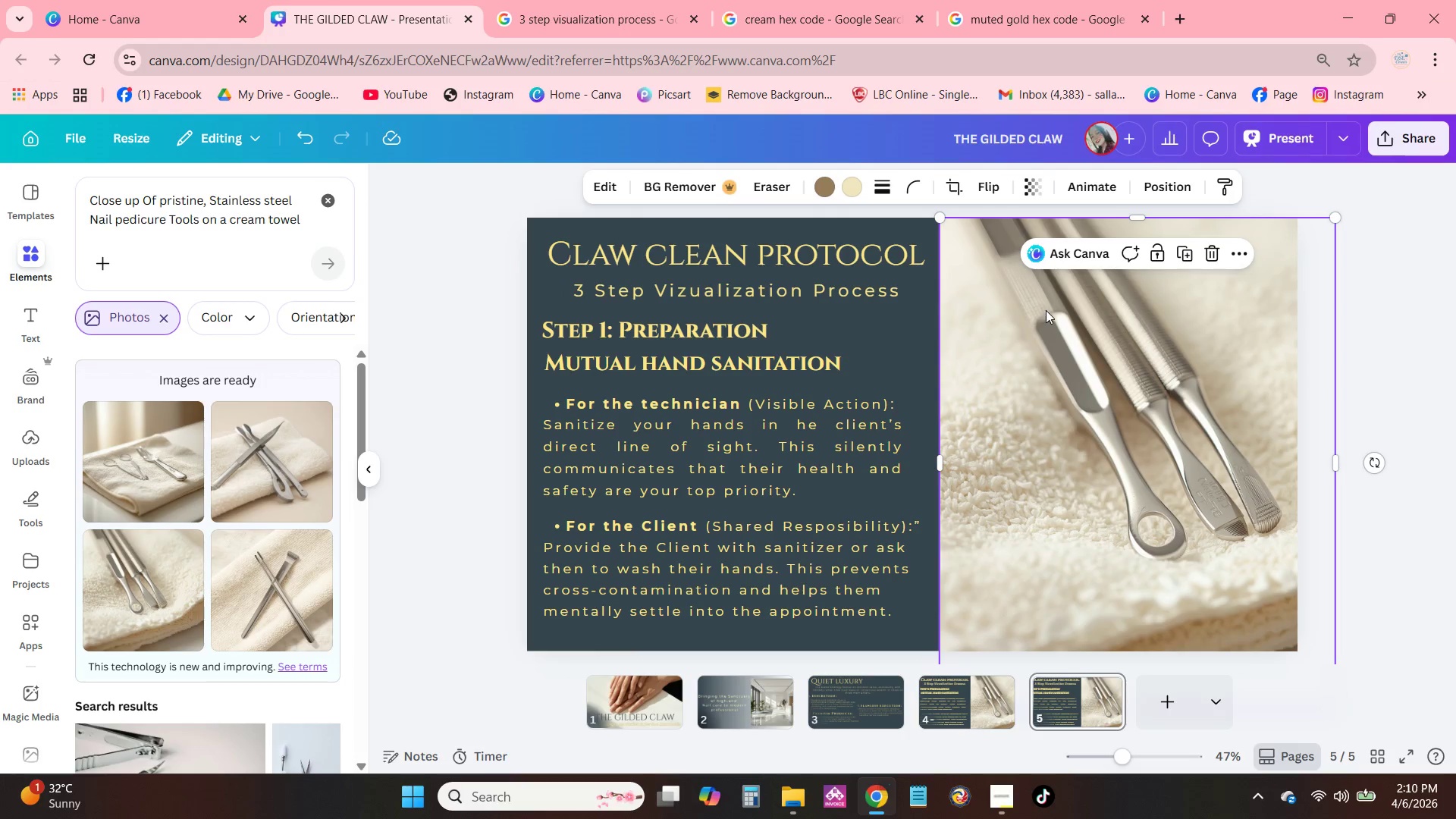 
key(Backspace)
 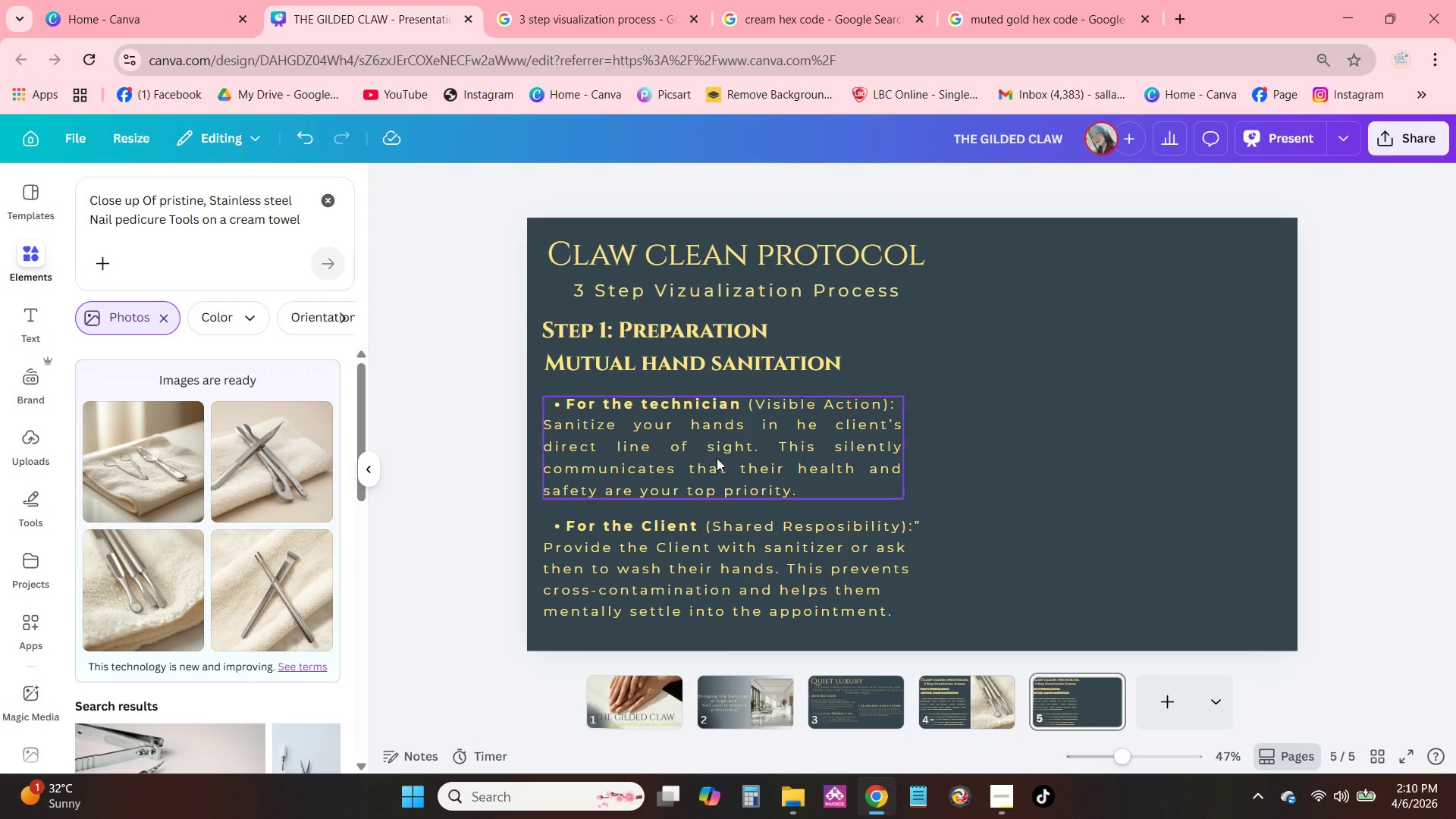 
wait(6.25)
 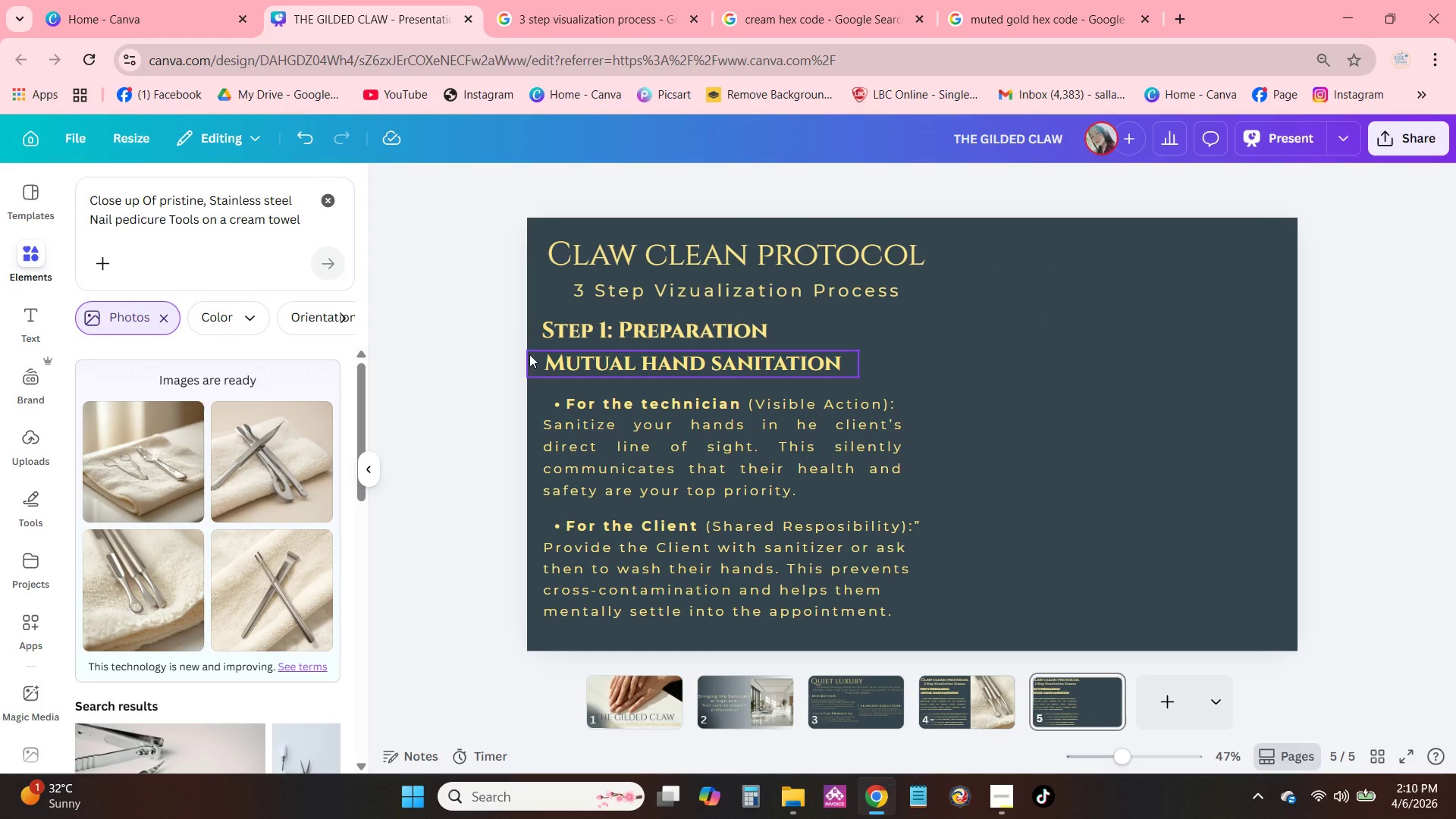 
left_click_drag(start_coordinate=[491, 356], to_coordinate=[954, 611])
 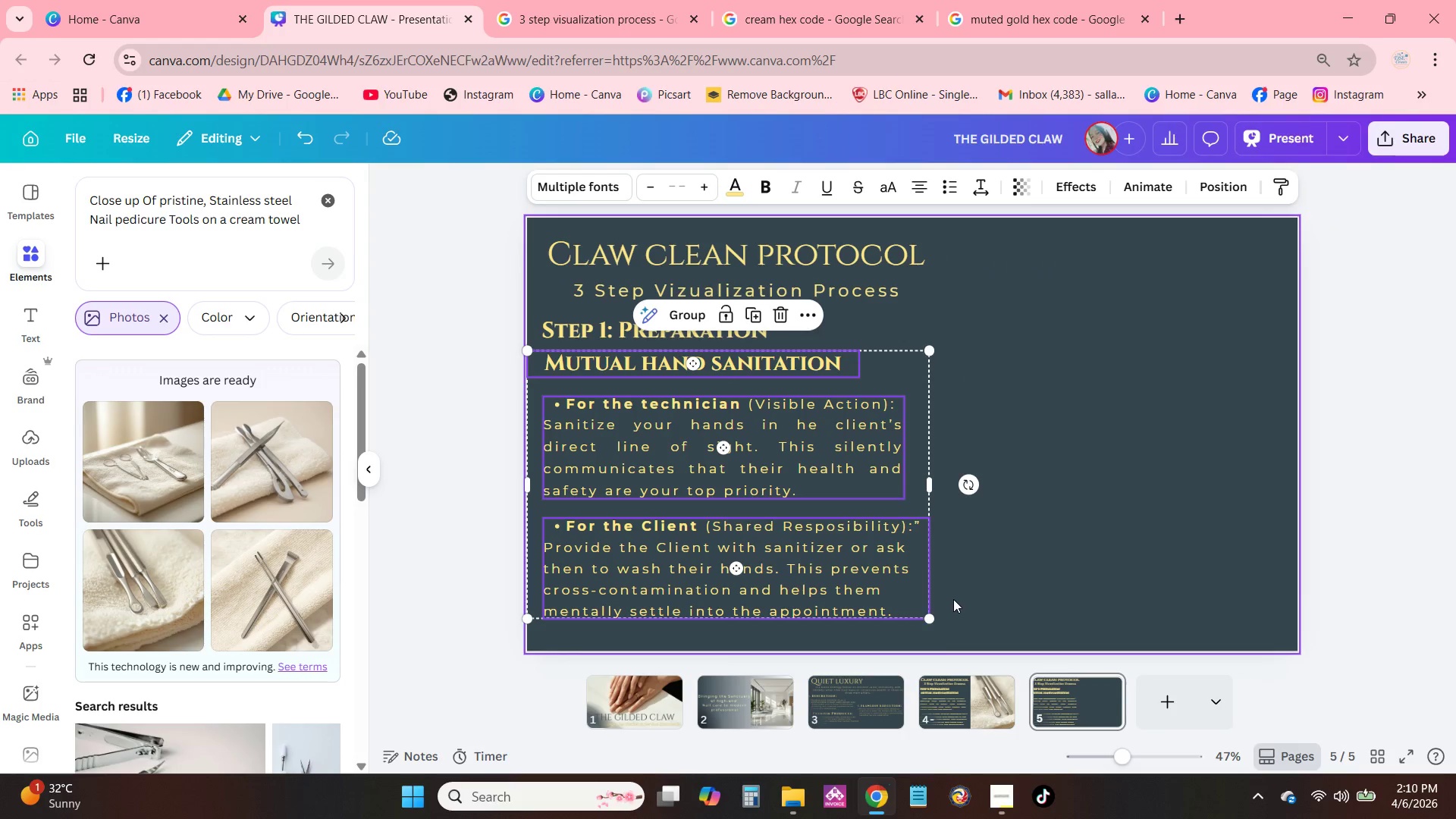 
key(Backspace)
 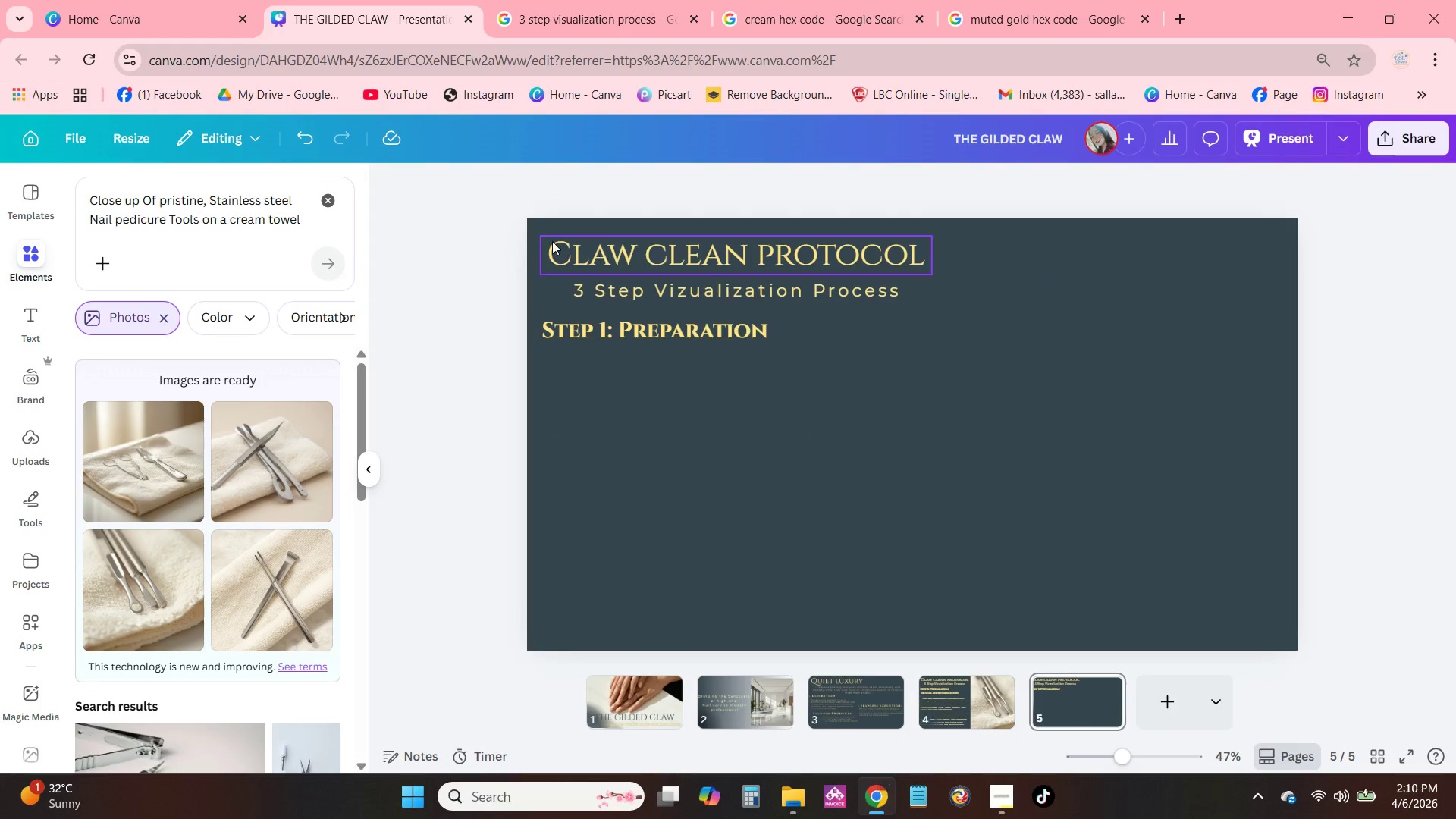 
left_click_drag(start_coordinate=[505, 236], to_coordinate=[819, 253])
 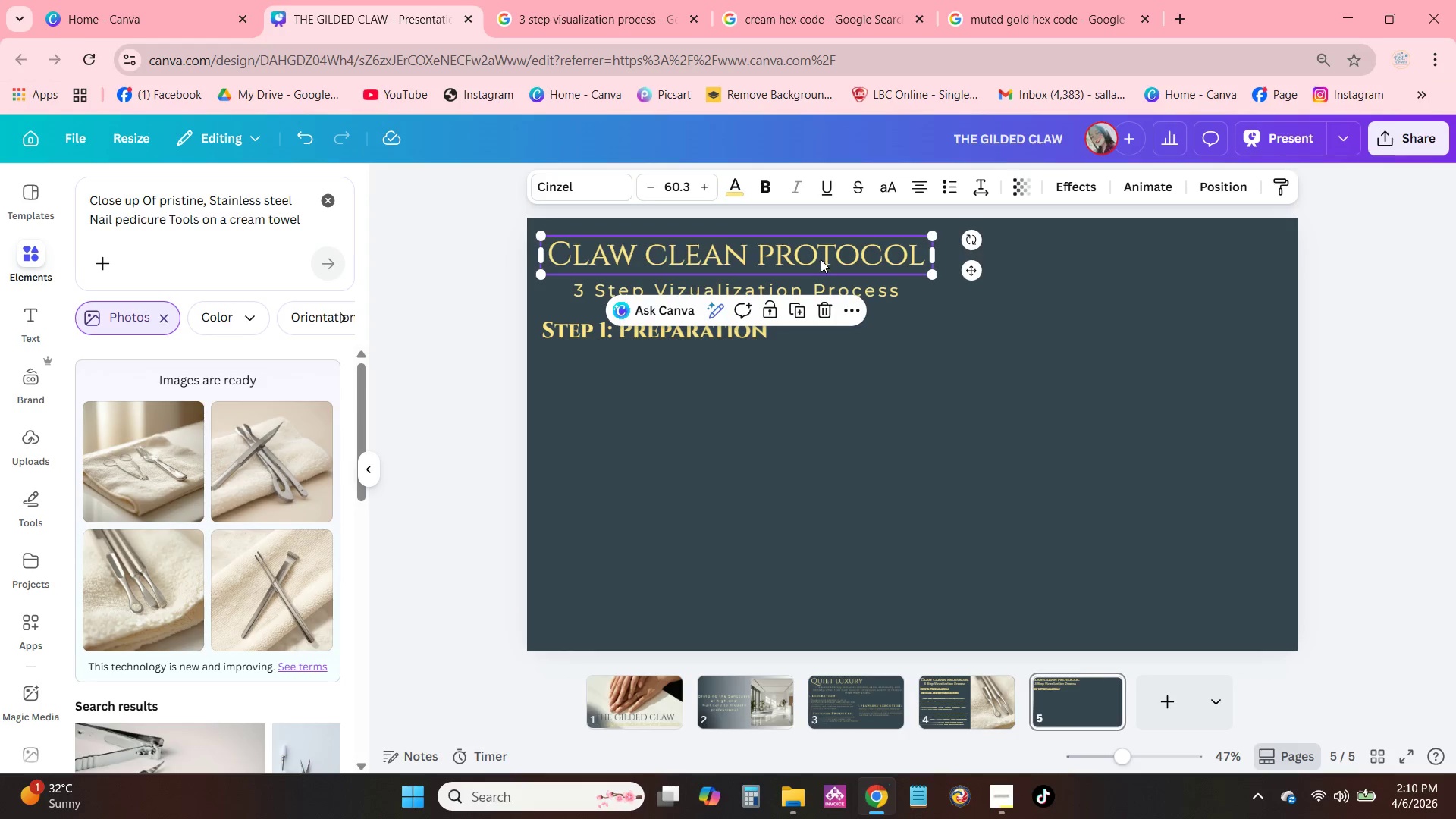 
key(Backspace)
 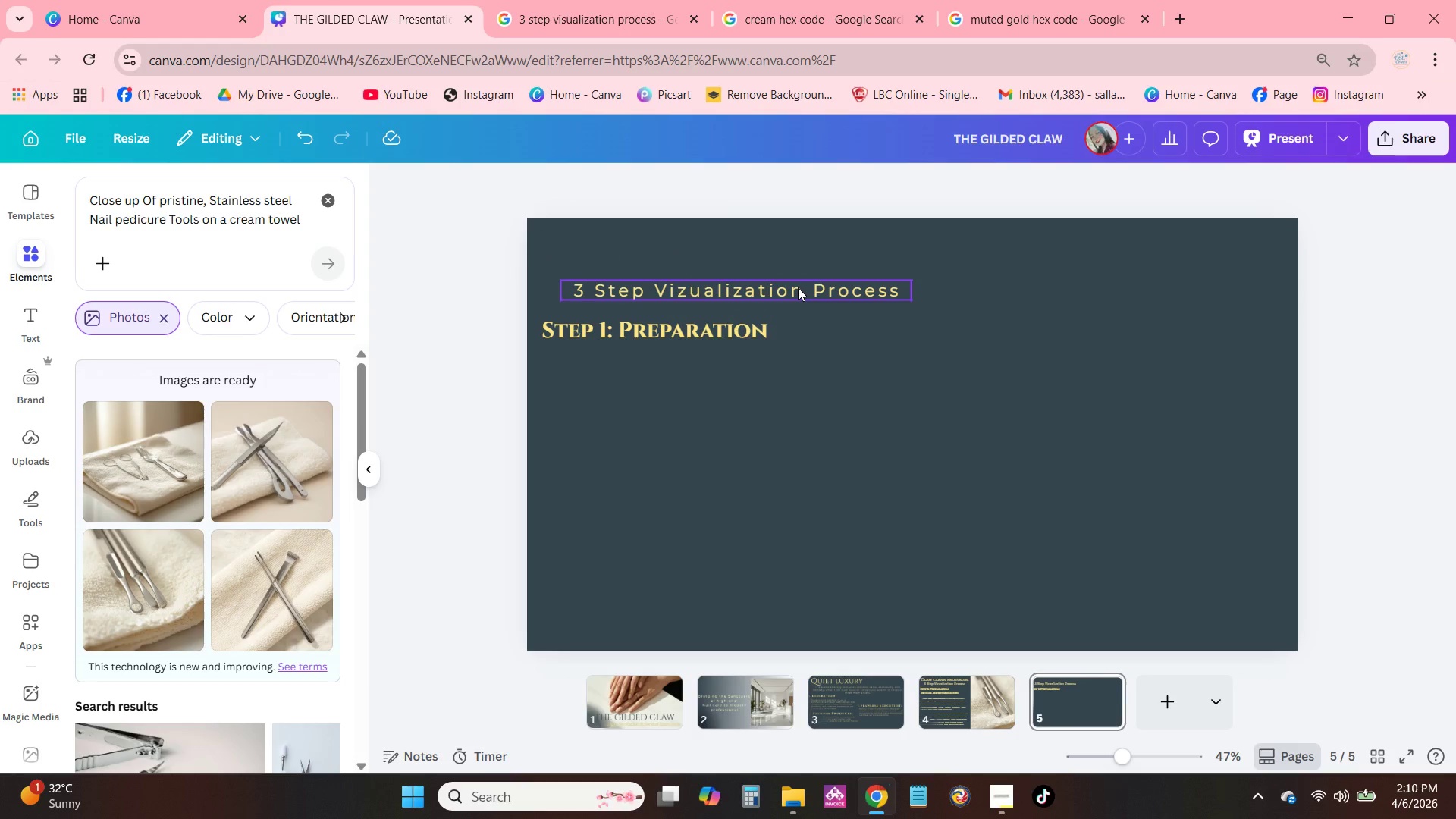 
left_click_drag(start_coordinate=[798, 288], to_coordinate=[993, 478])
 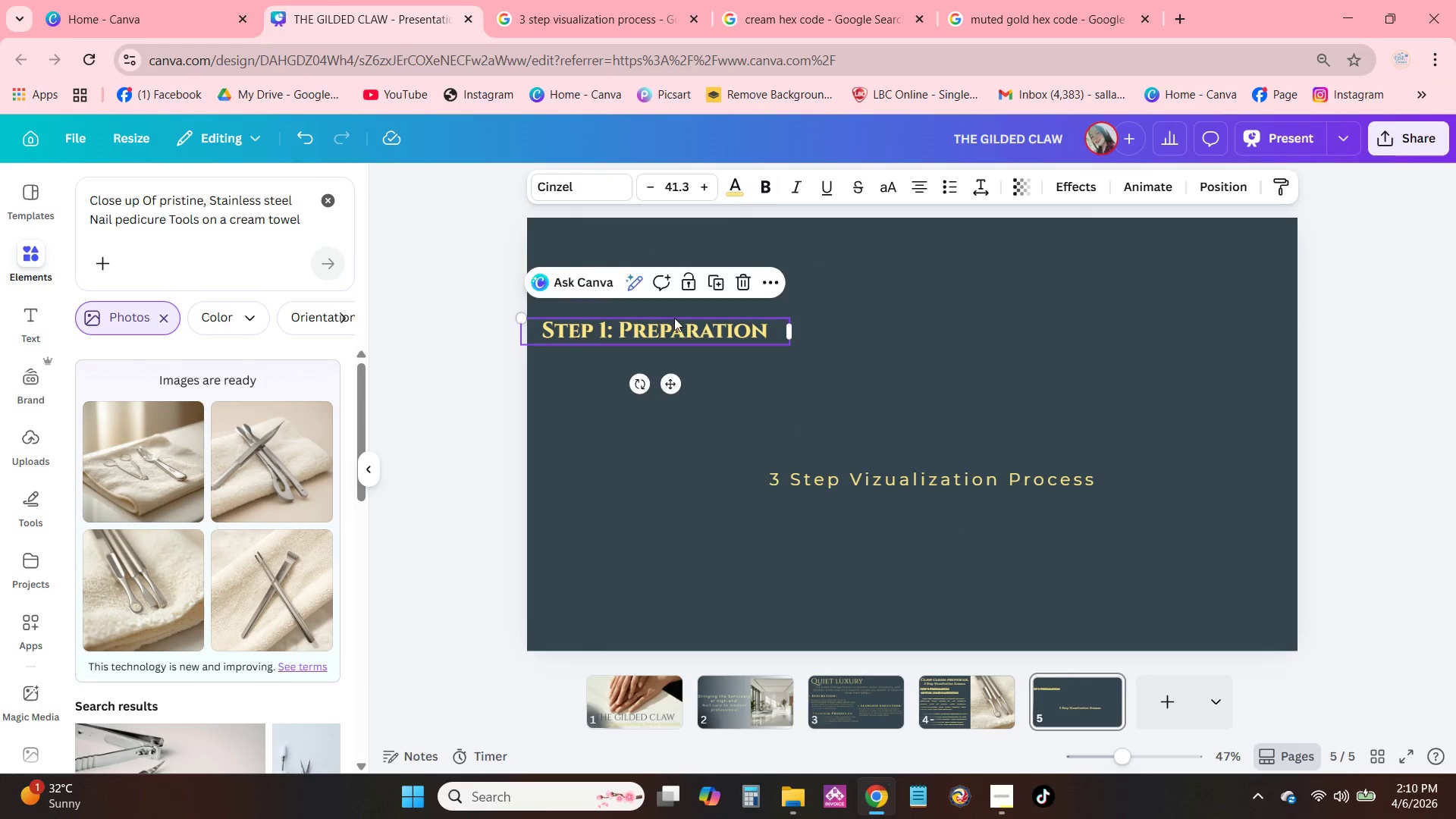 
double_click([674, 318])
 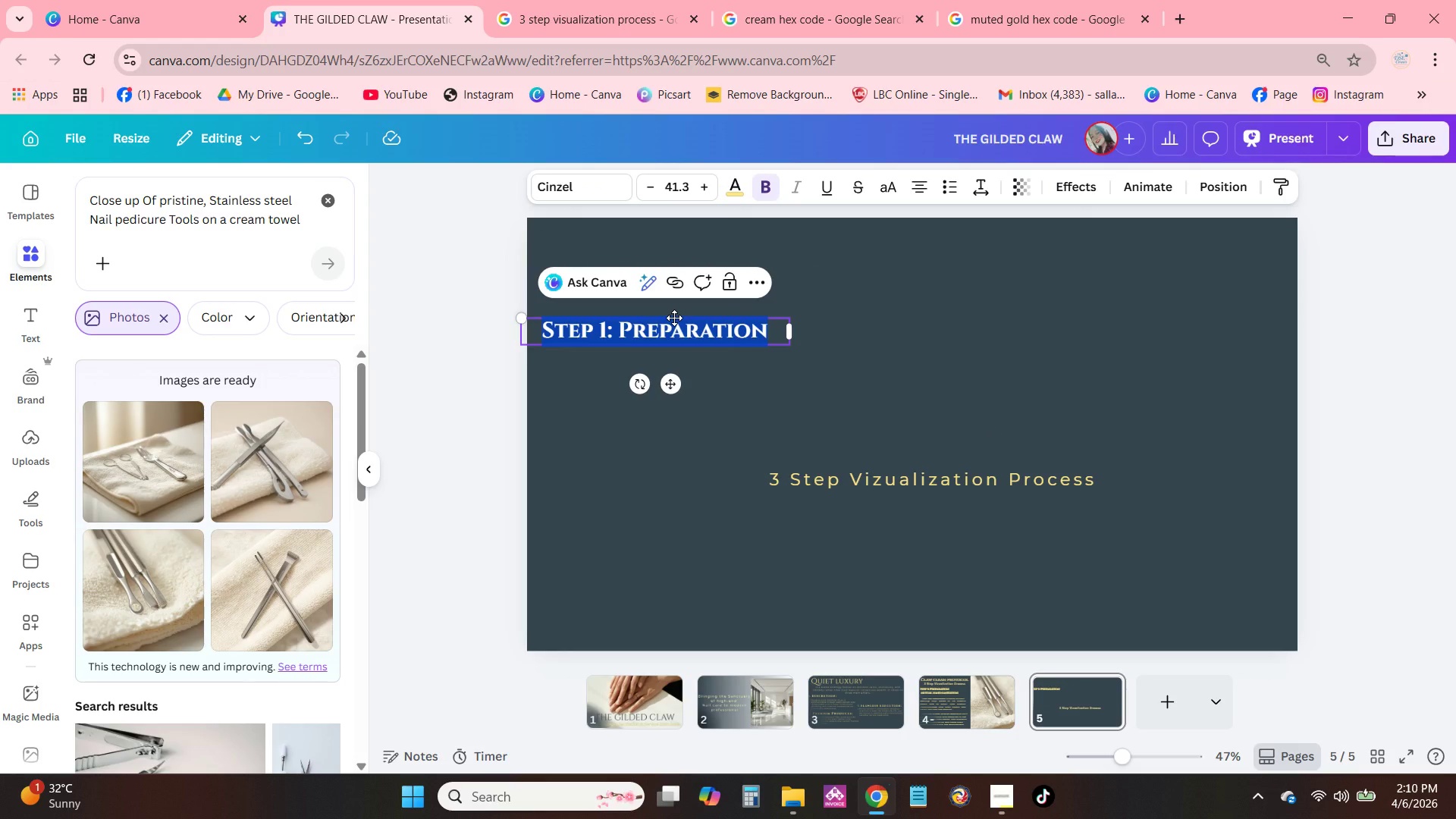 
type(Step 2: )
key(Backspace)
 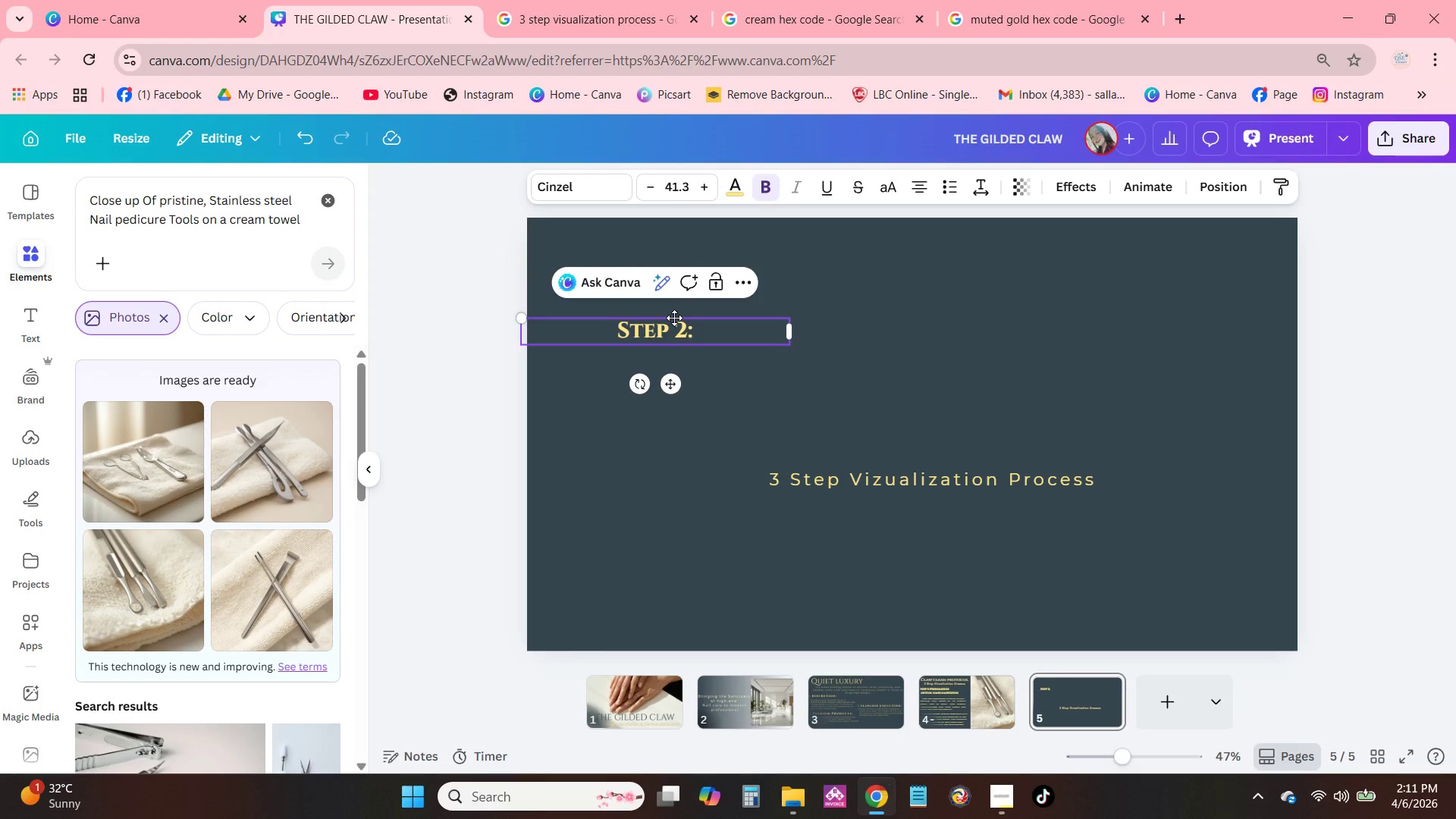 
key(Enter)
 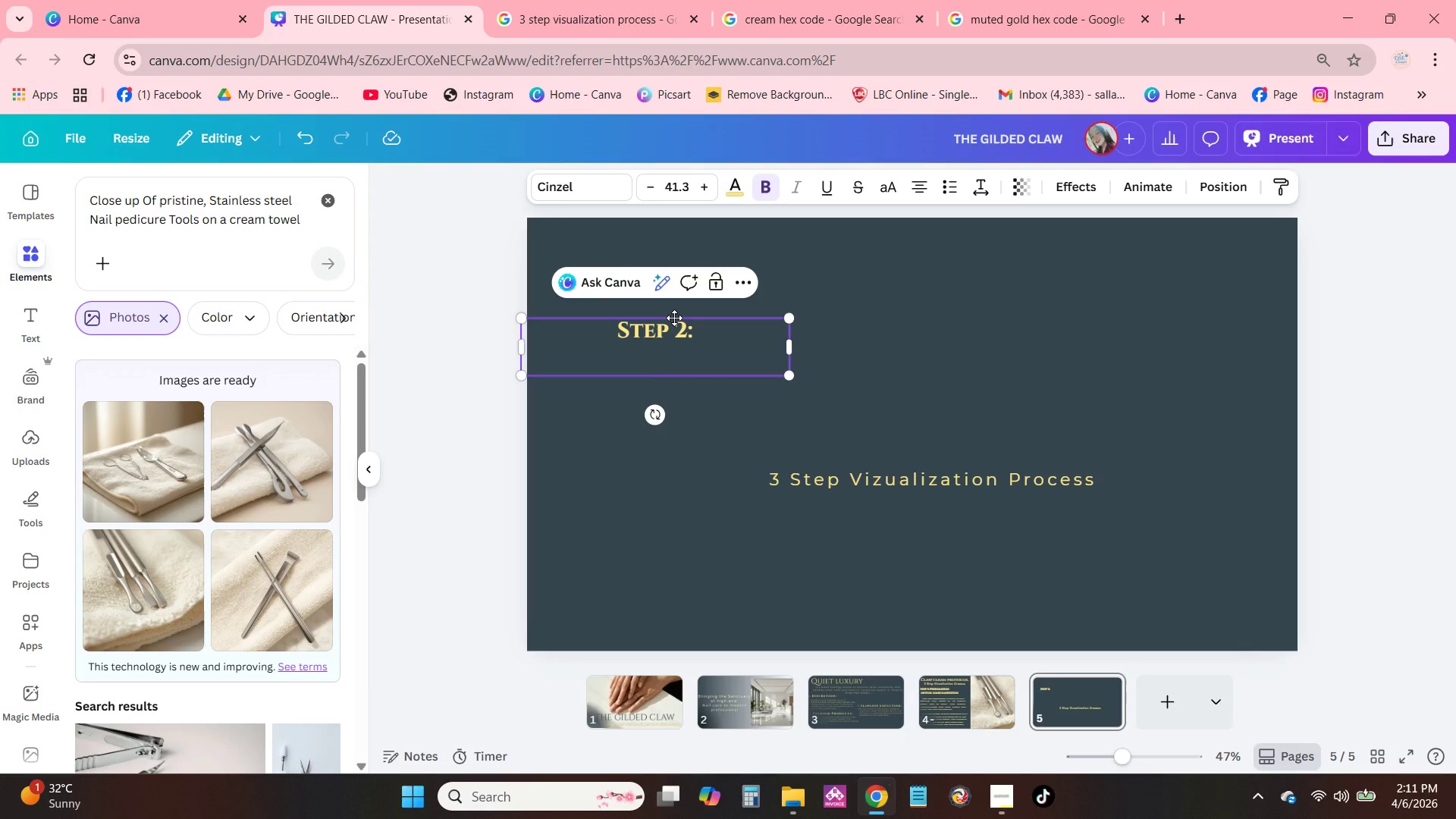 
type(Sterilization)
 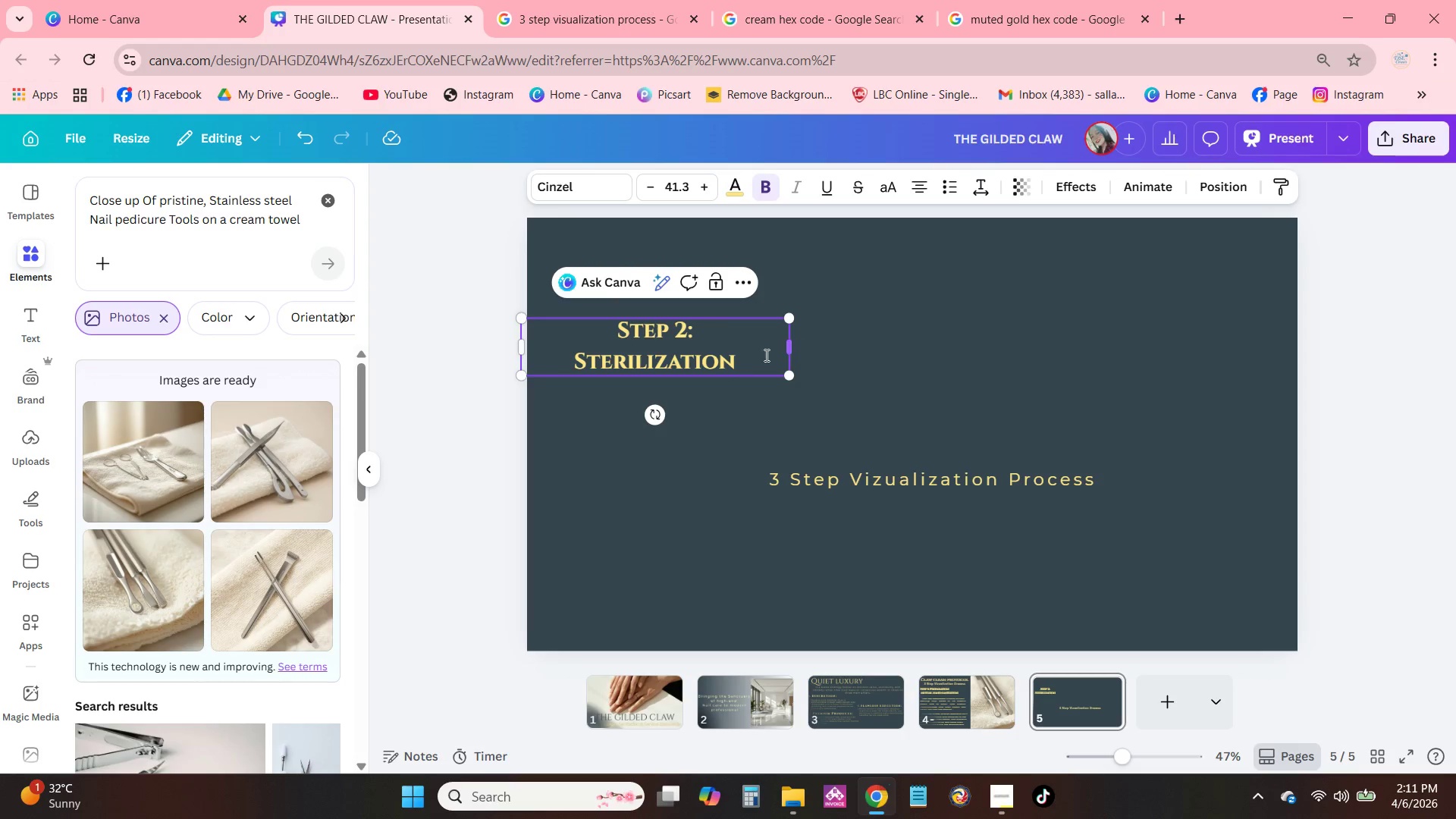 
left_click_drag(start_coordinate=[714, 359], to_coordinate=[726, 282])
 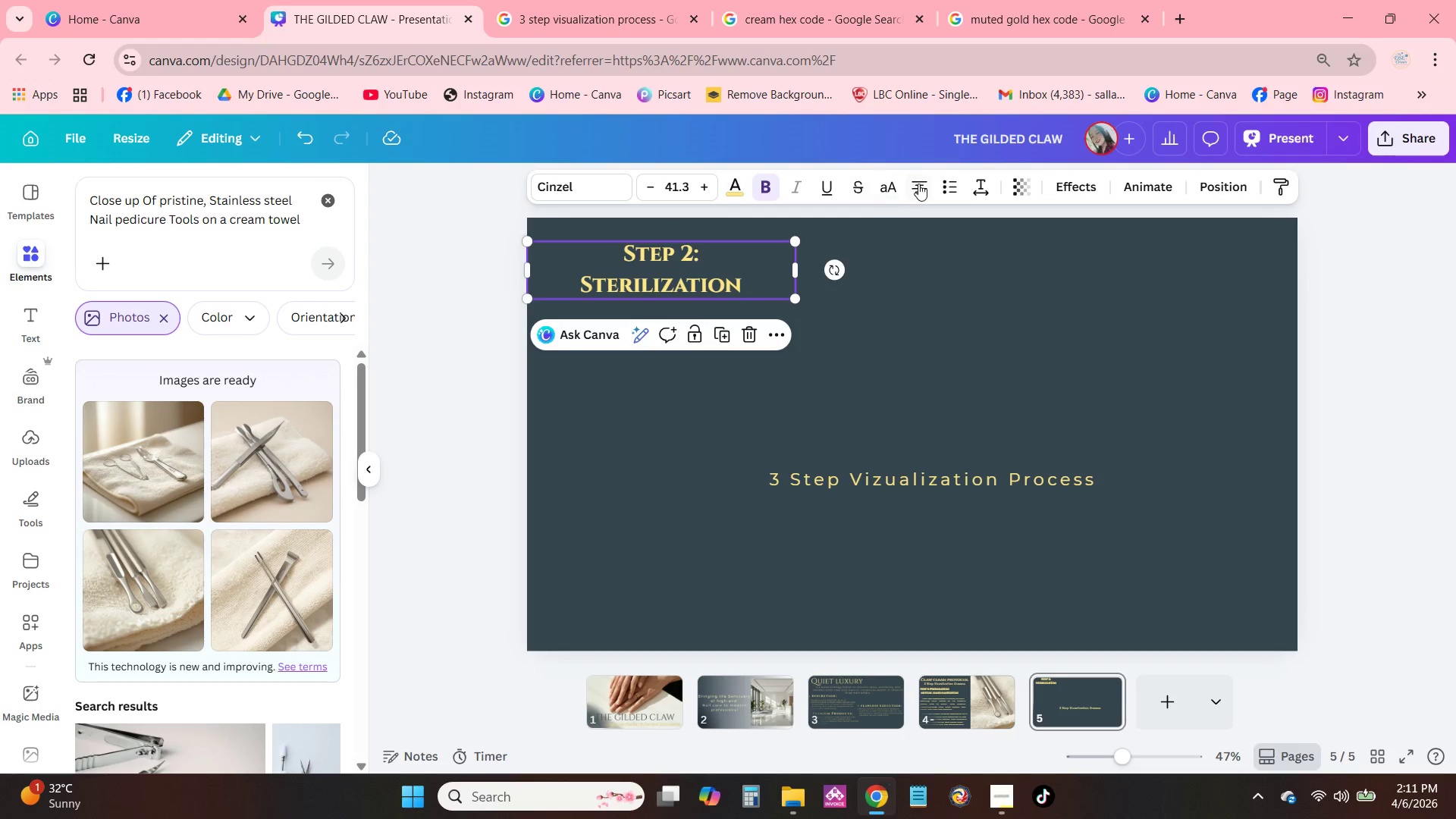 
left_click([921, 183])
 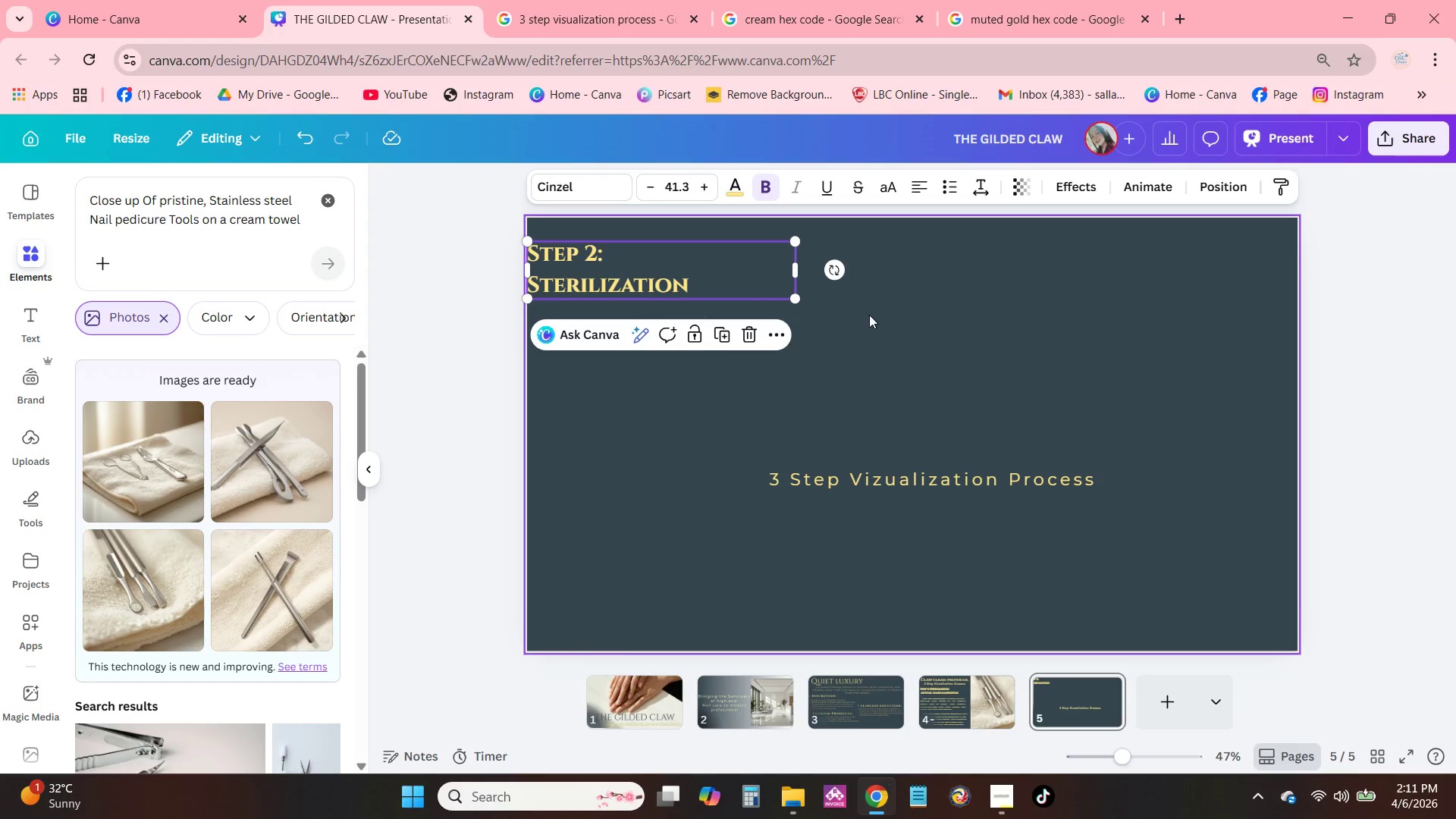 
double_click([785, 270])
 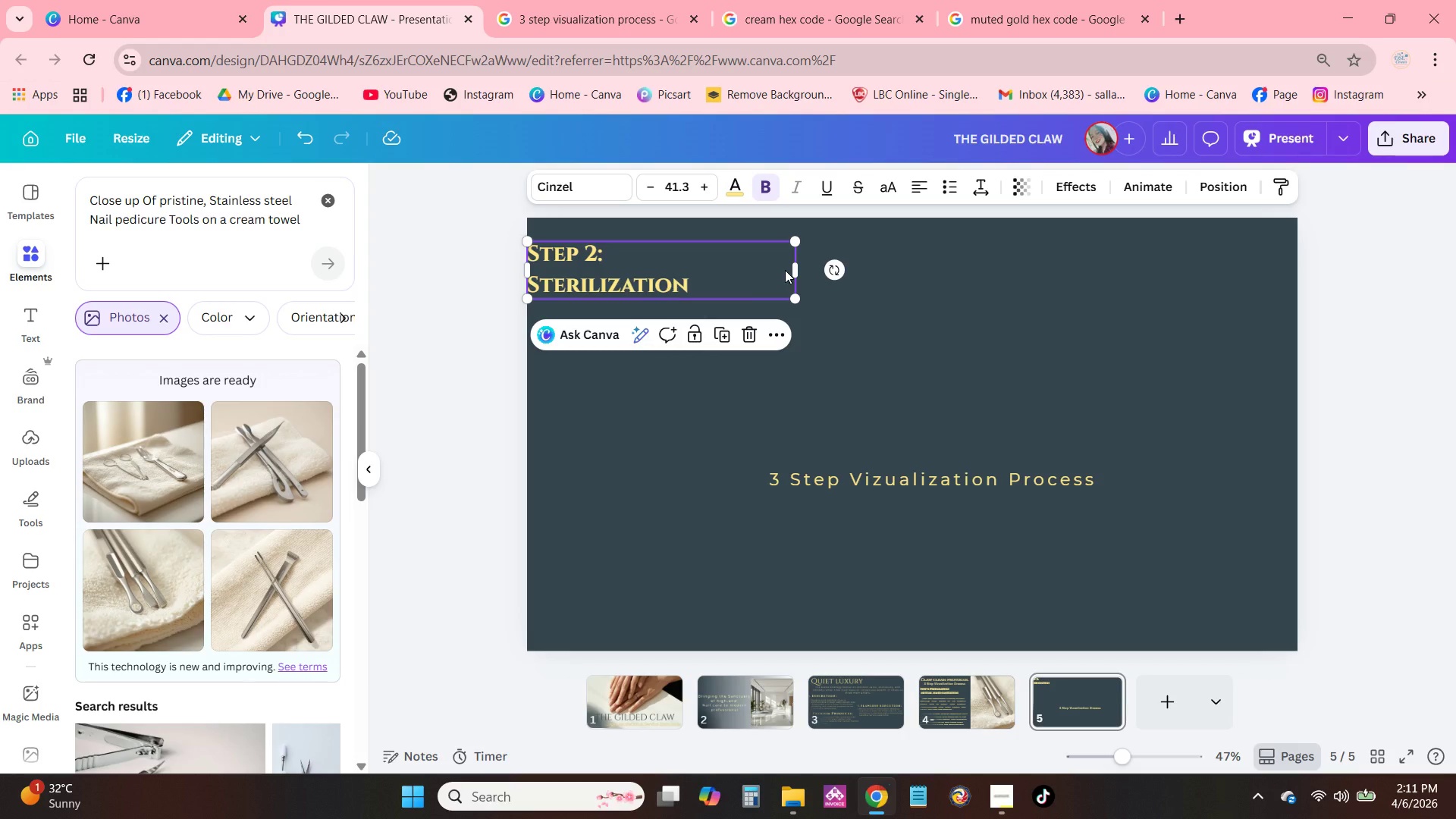 
left_click([807, 325])
 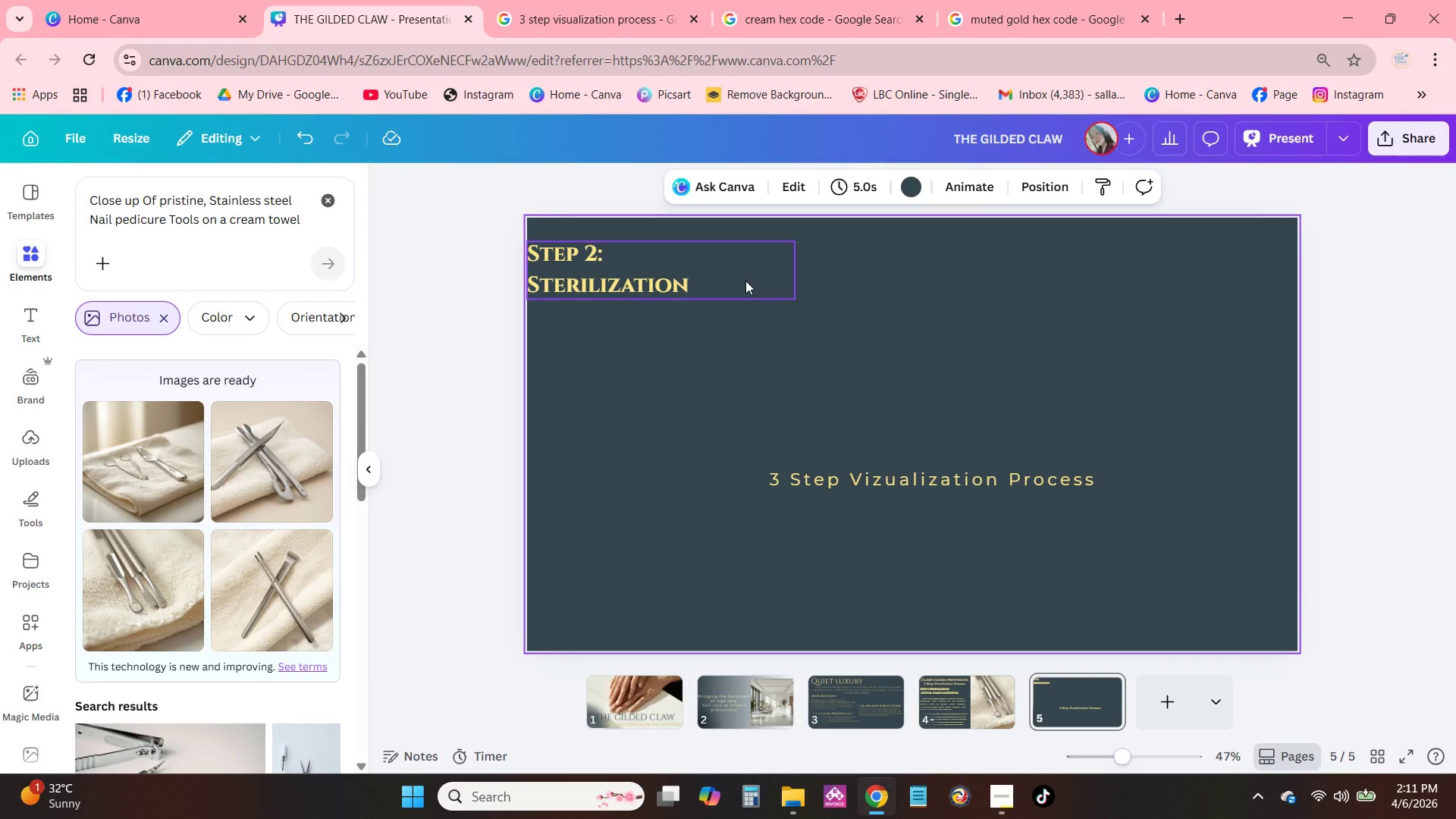 
left_click_drag(start_coordinate=[742, 278], to_coordinate=[751, 271])
 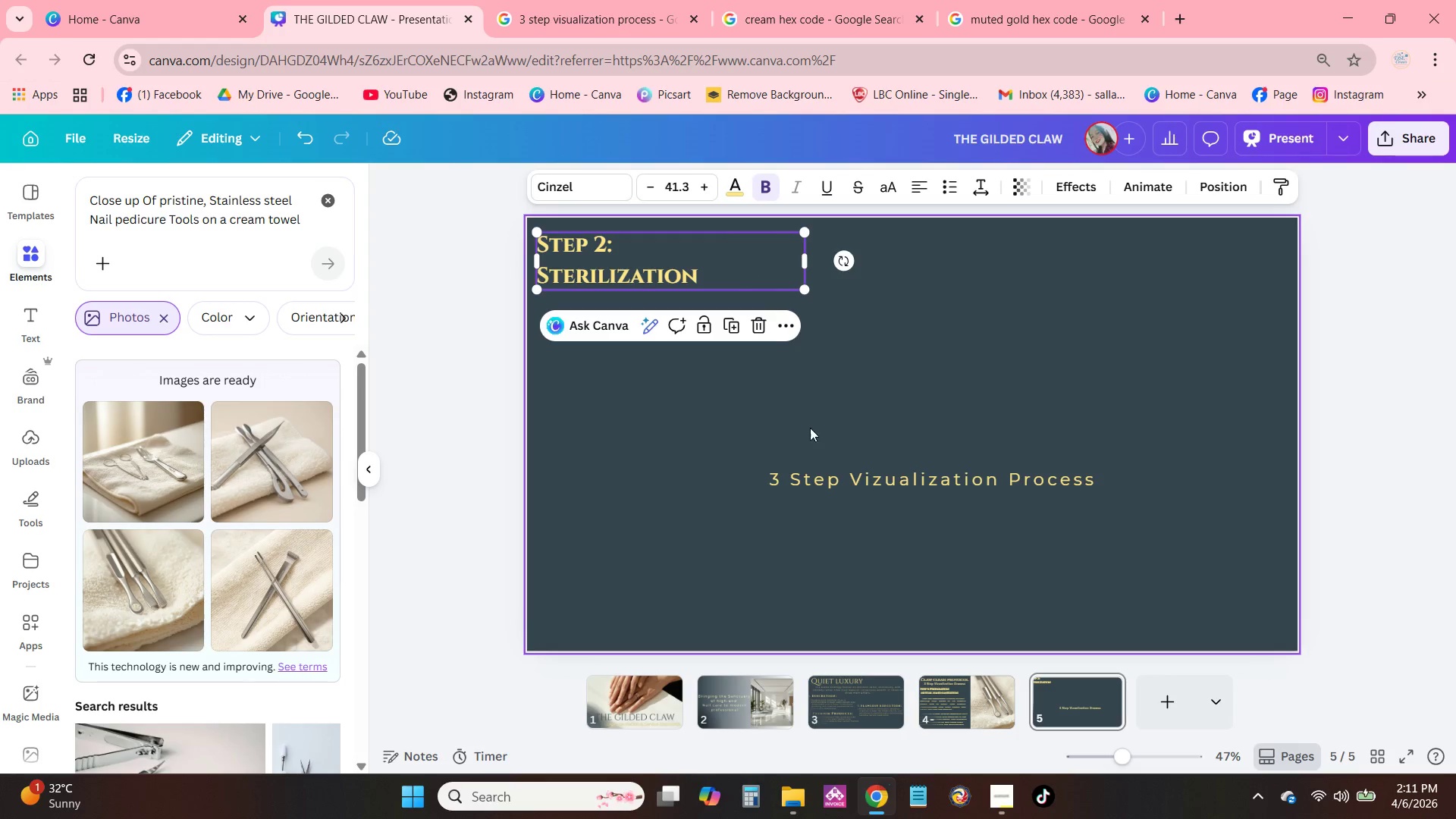 
left_click([852, 482])
 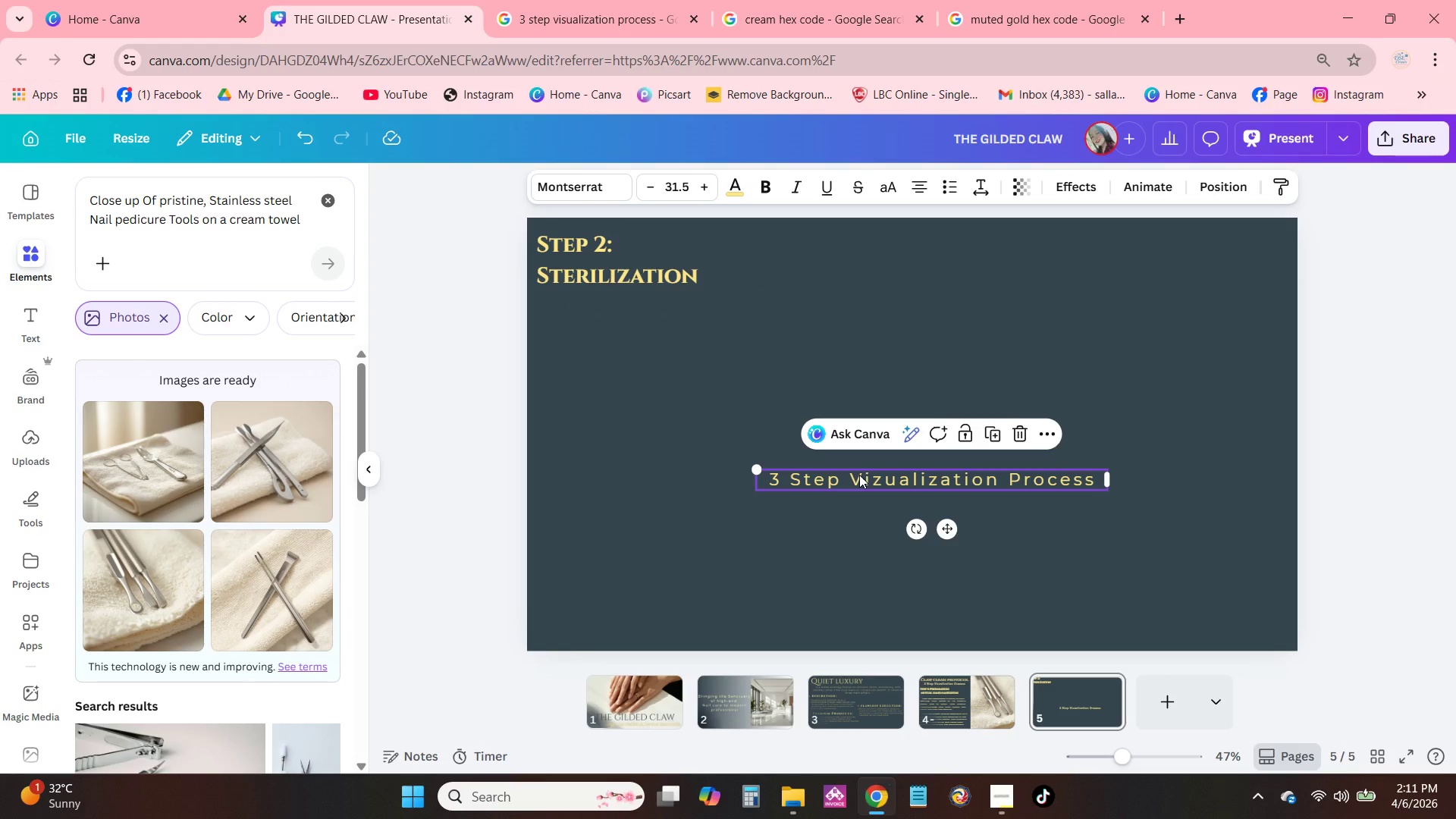 
double_click([859, 475])
 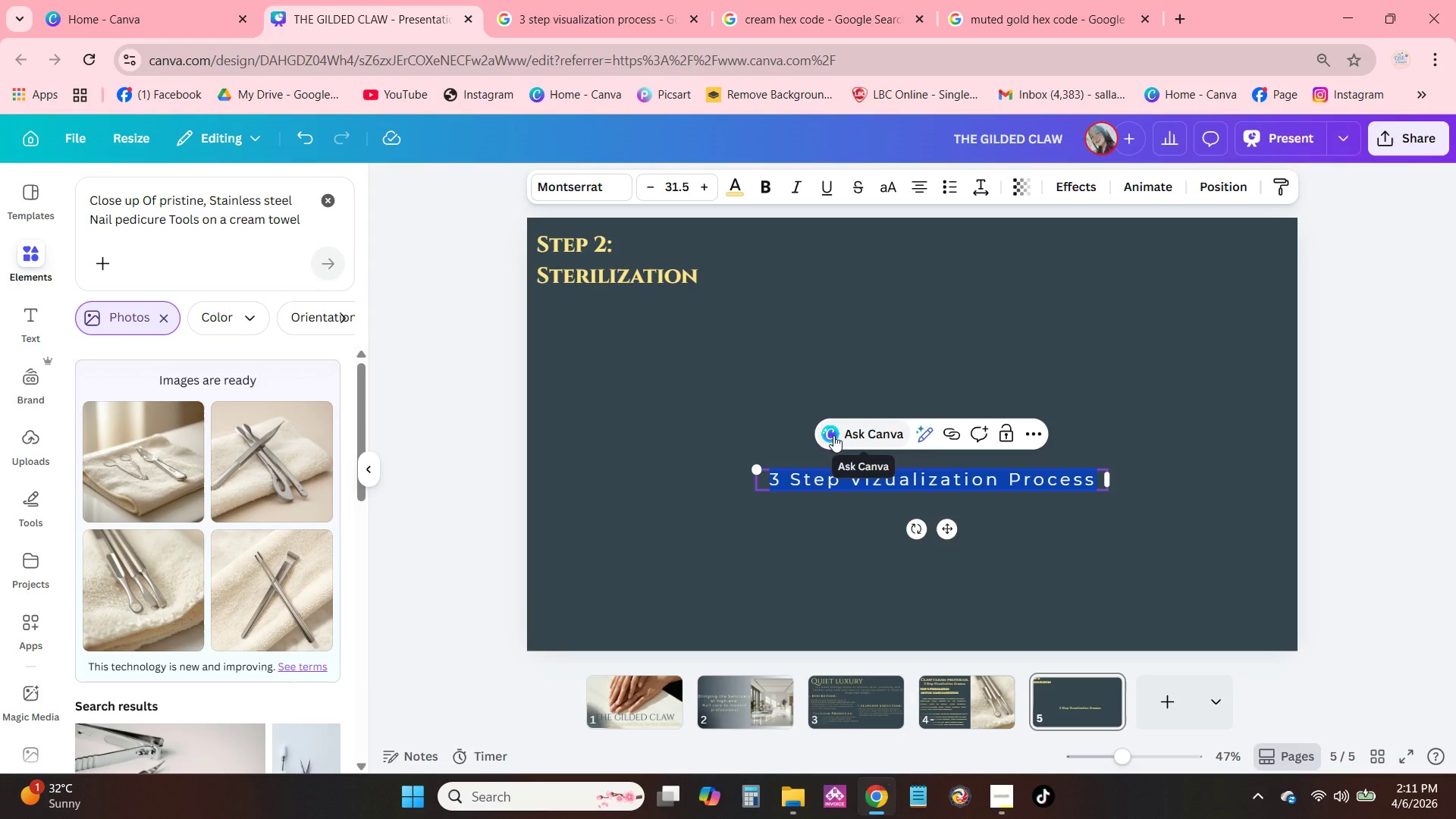 
wait(7.19)
 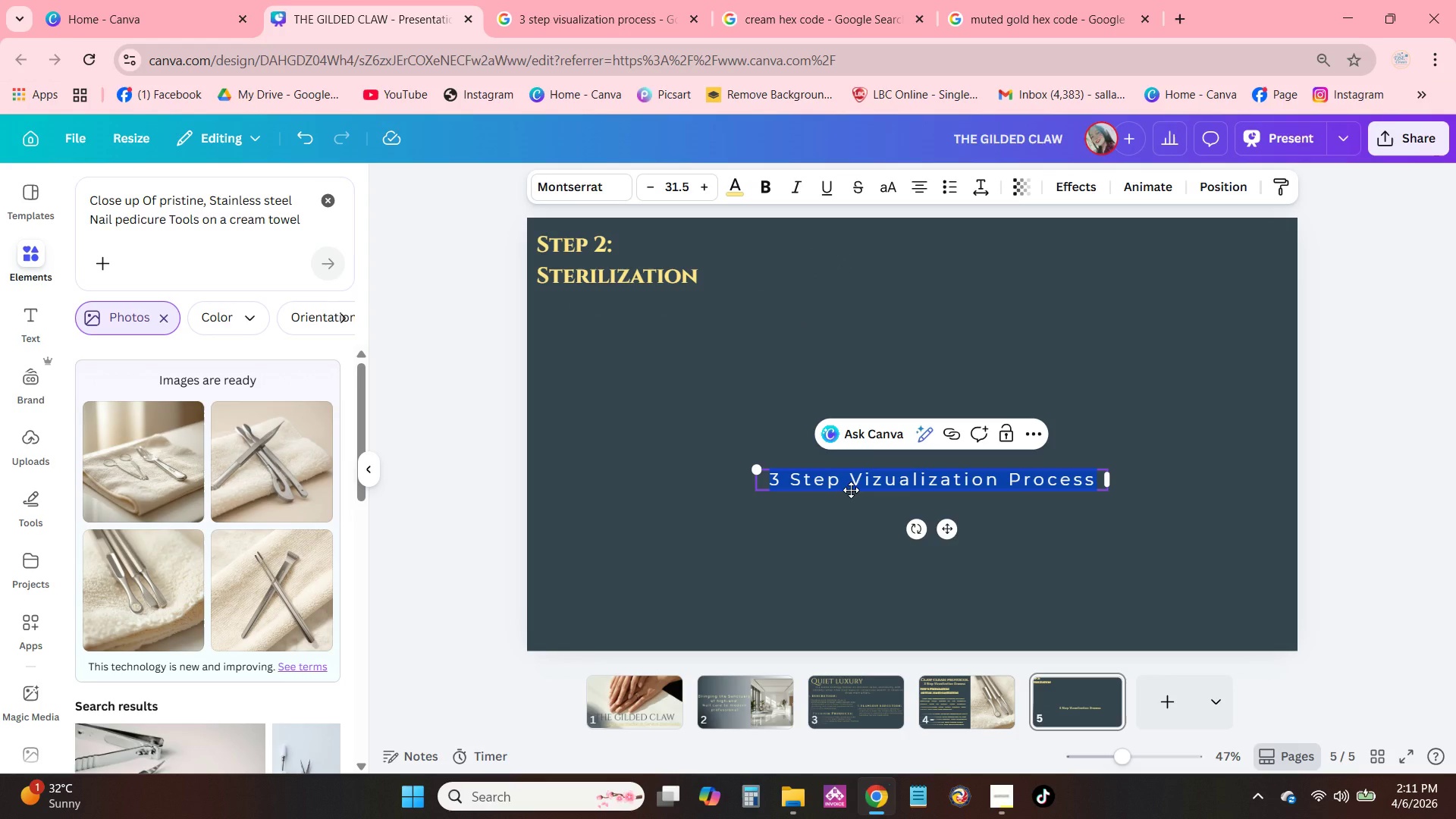 
type(Focuses)
key(Backspace)
key(Backspace)
type(foxu)
key(Backspace)
key(Backspace)
type(cuses on high lvel)
 